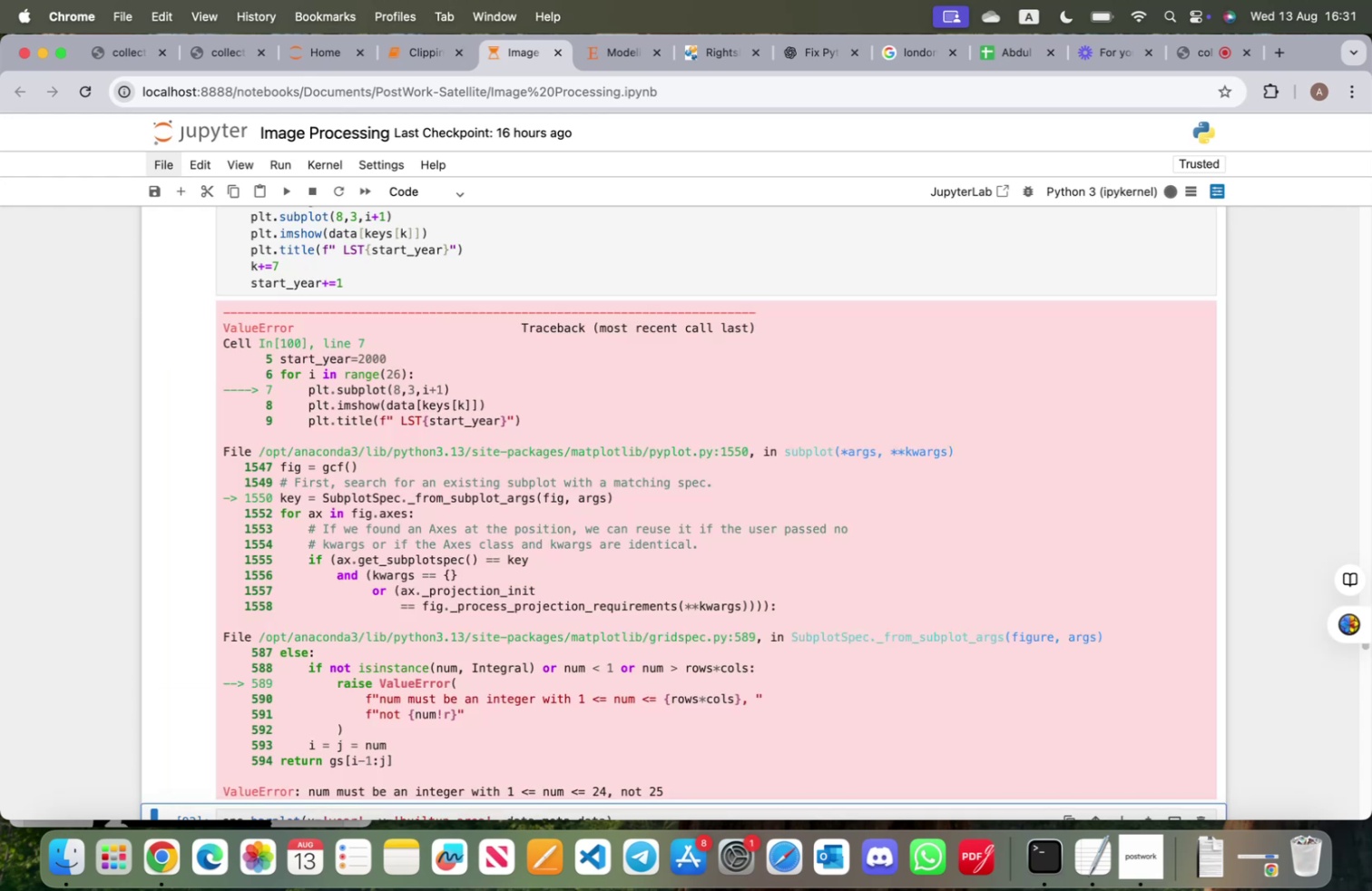 
scroll: coordinate [438, 553], scroll_direction: down, amount: 4.0
 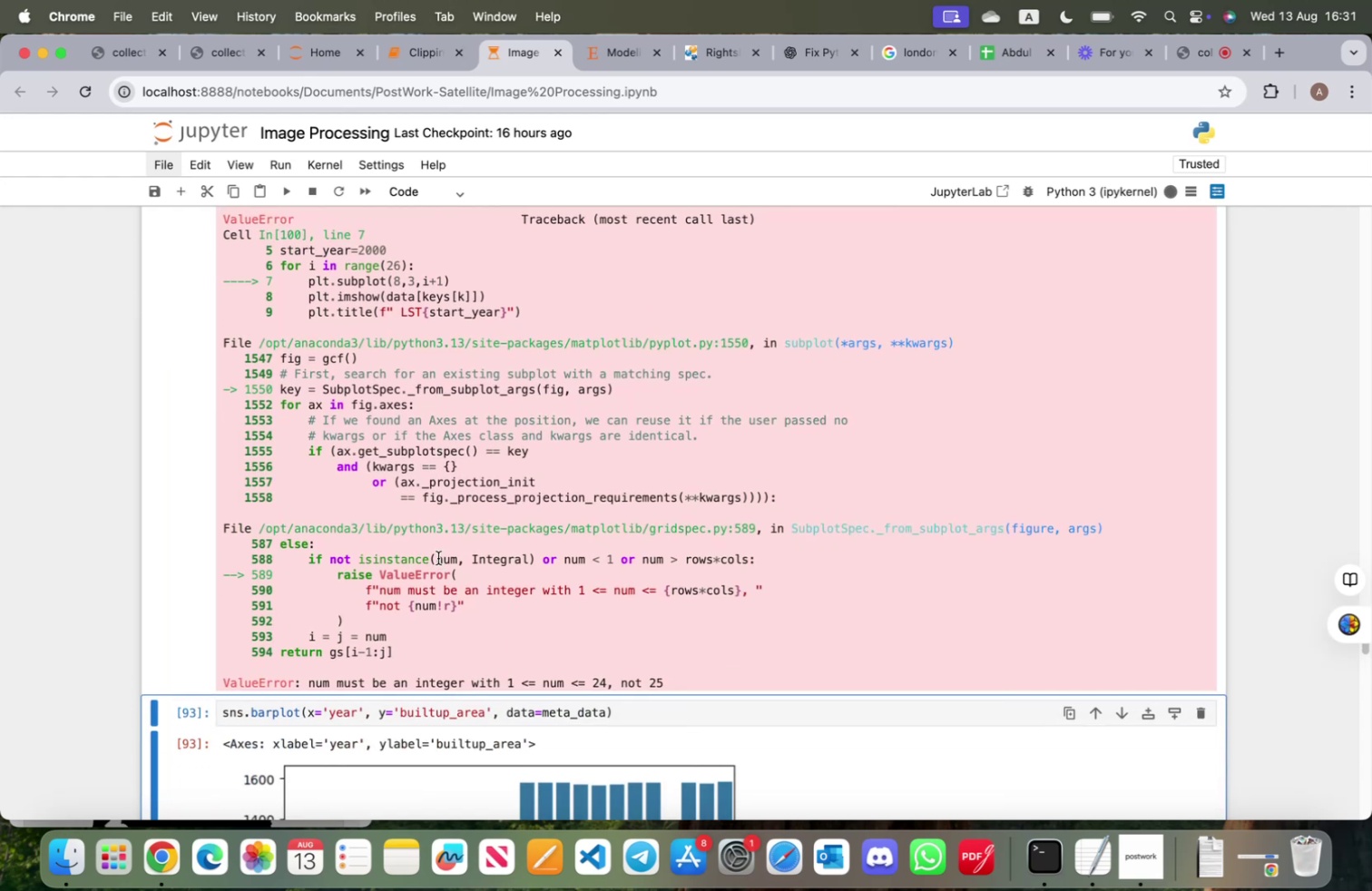 
scroll: coordinate [438, 557], scroll_direction: up, amount: 4.0
 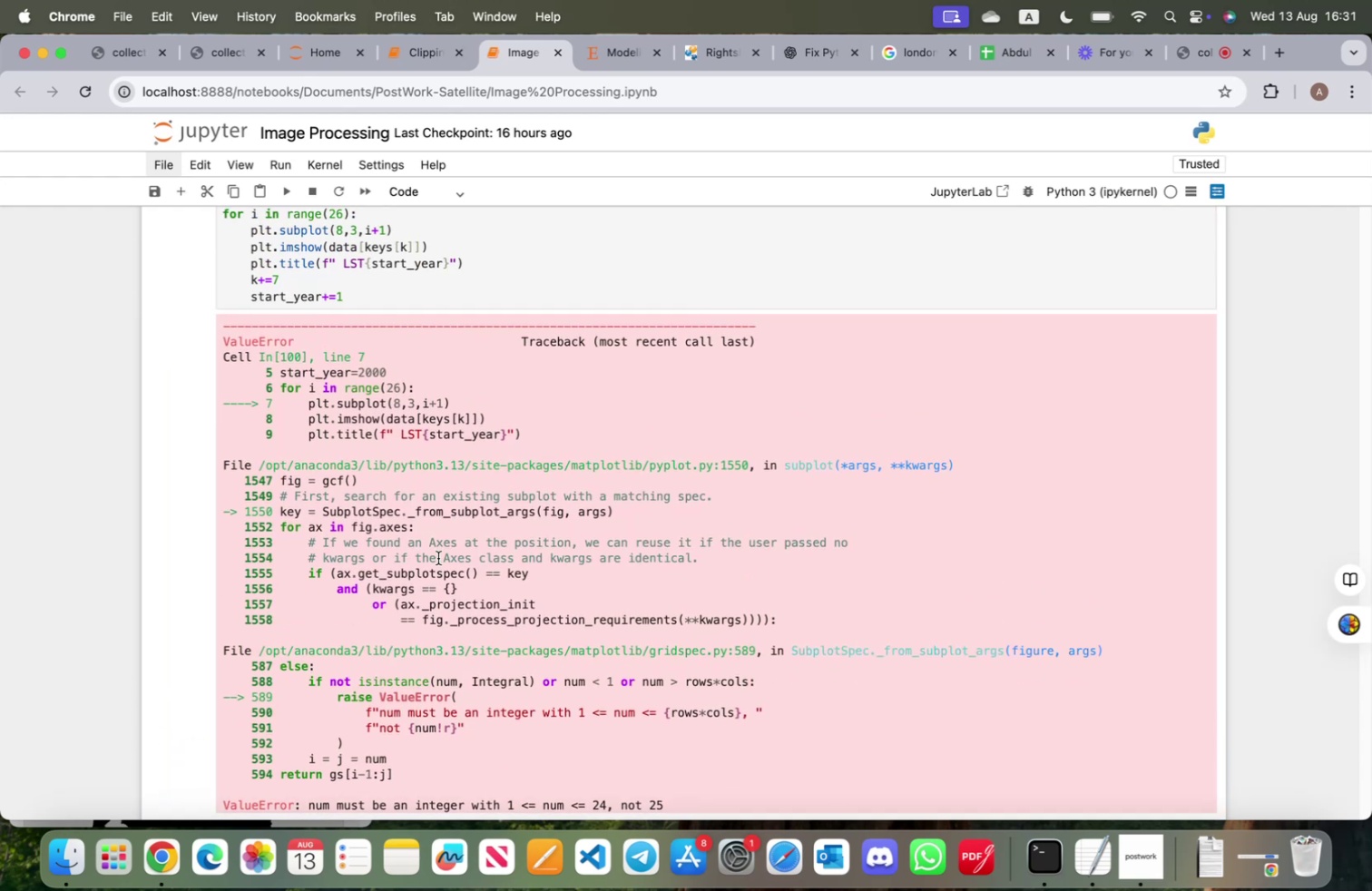 
scroll: coordinate [437, 559], scroll_direction: down, amount: 2.0
 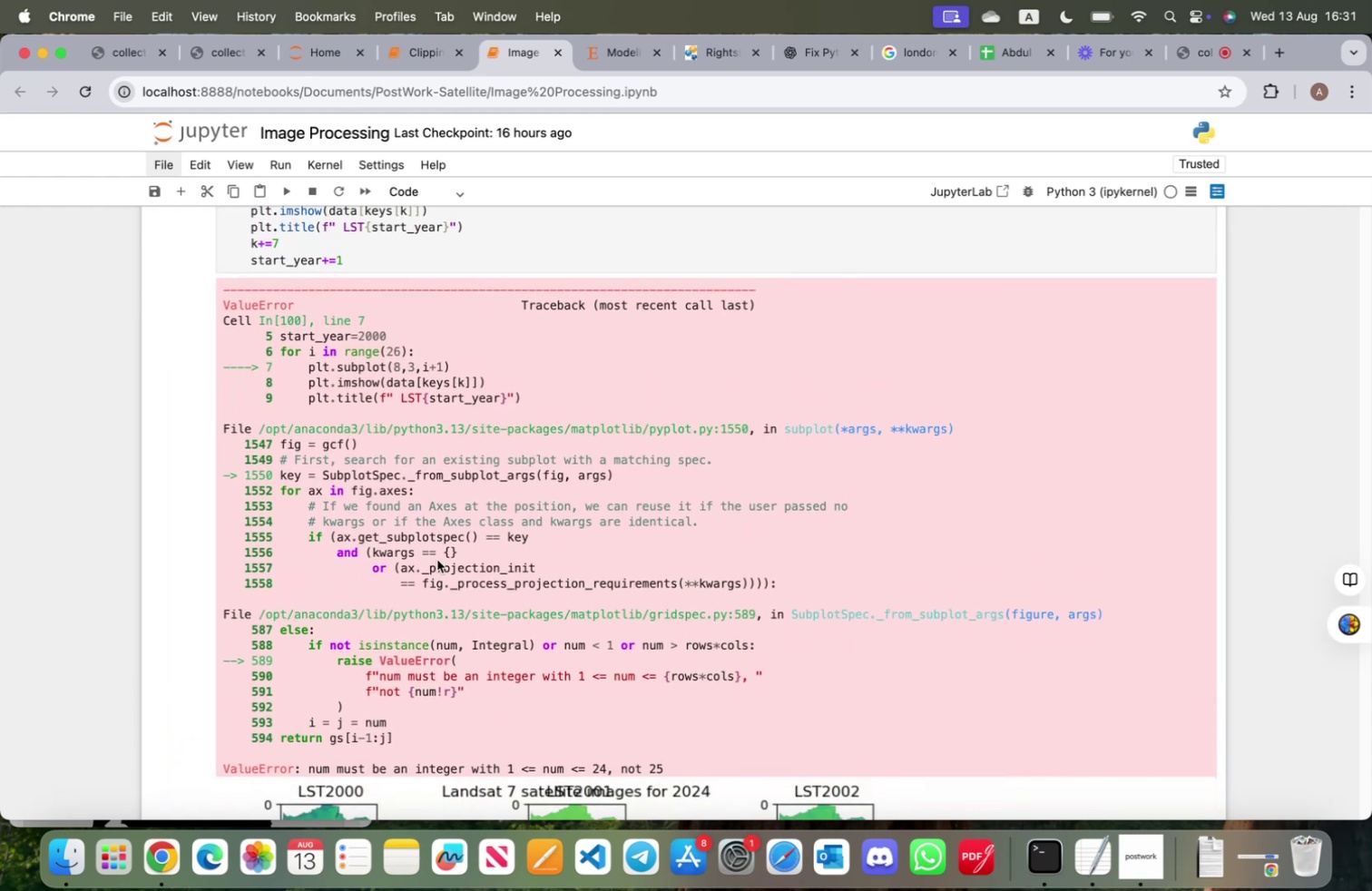 
scroll: coordinate [437, 559], scroll_direction: up, amount: 15.0
 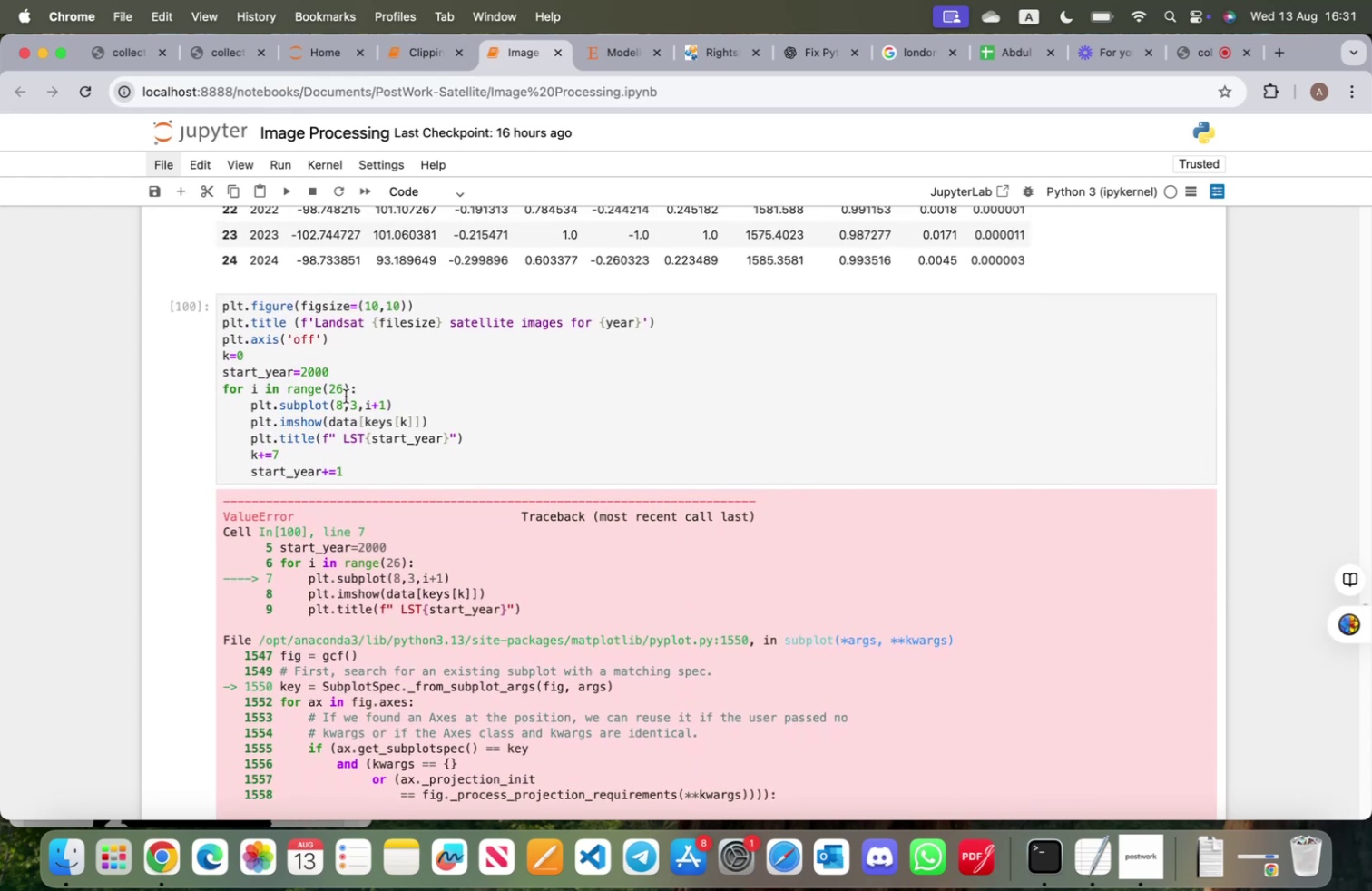 
left_click([343, 387])
 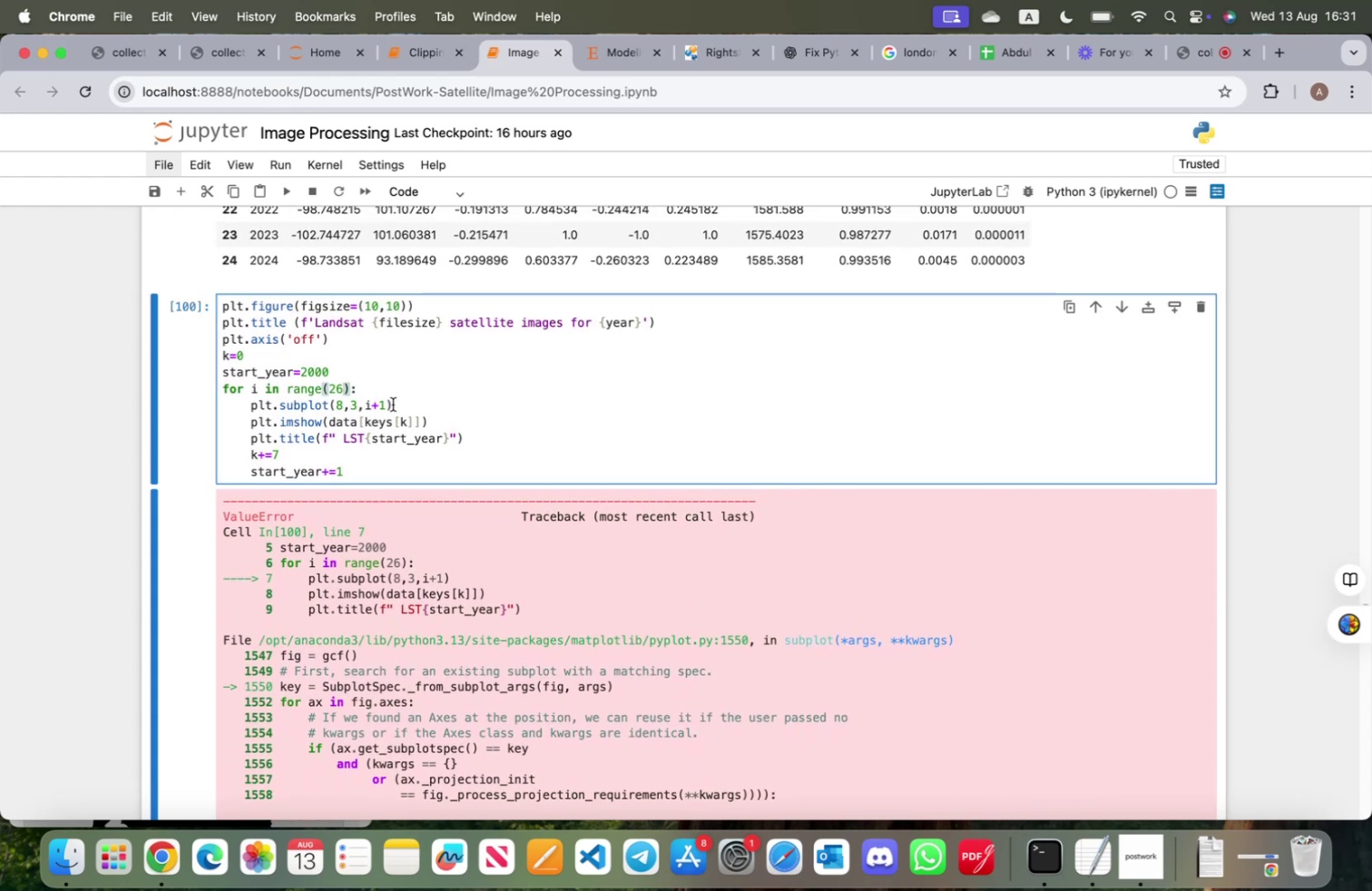 
key(Backspace)
 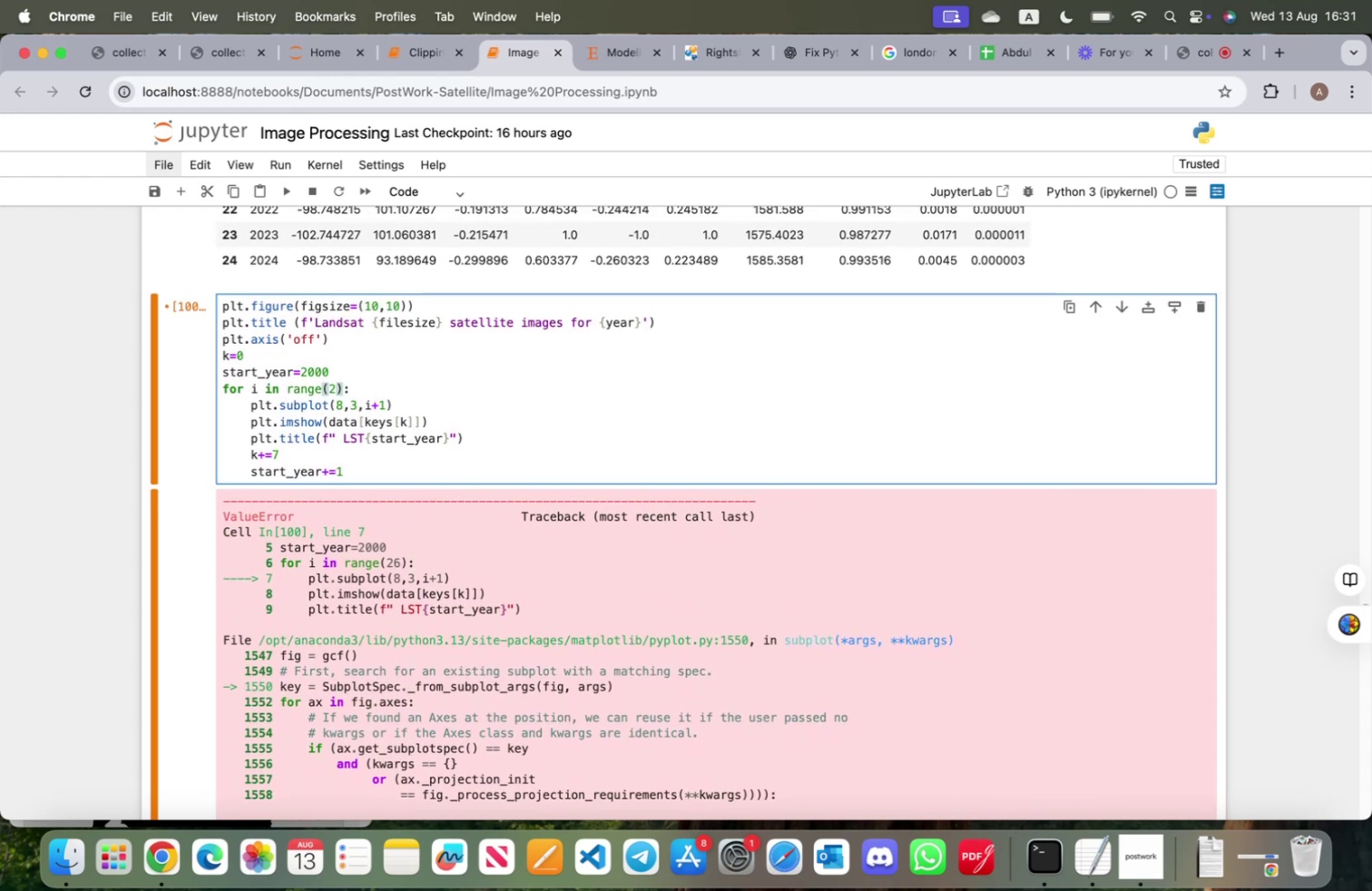 
key(4)
 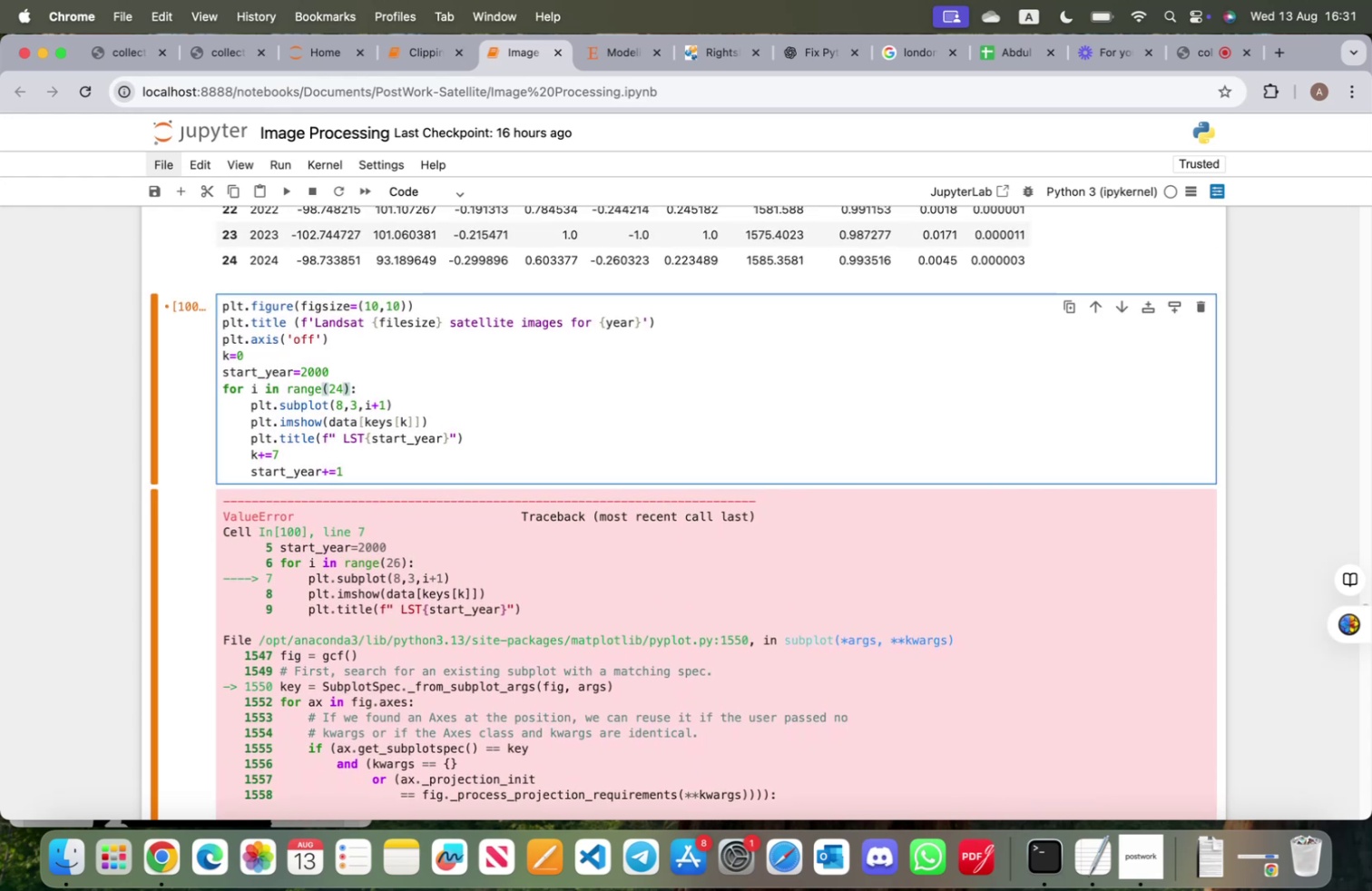 
key(Shift+ShiftRight)
 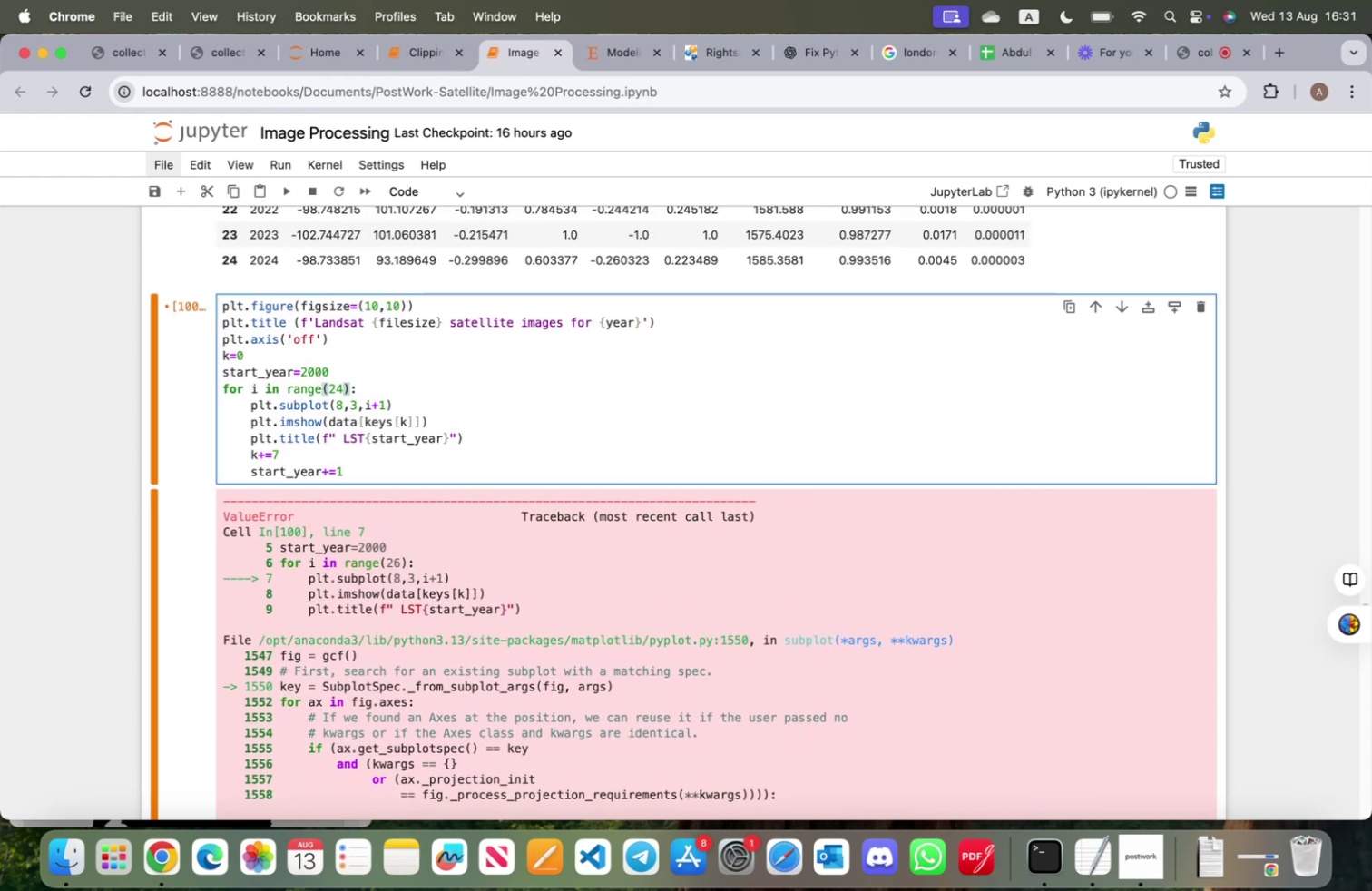 
key(Shift+Enter)
 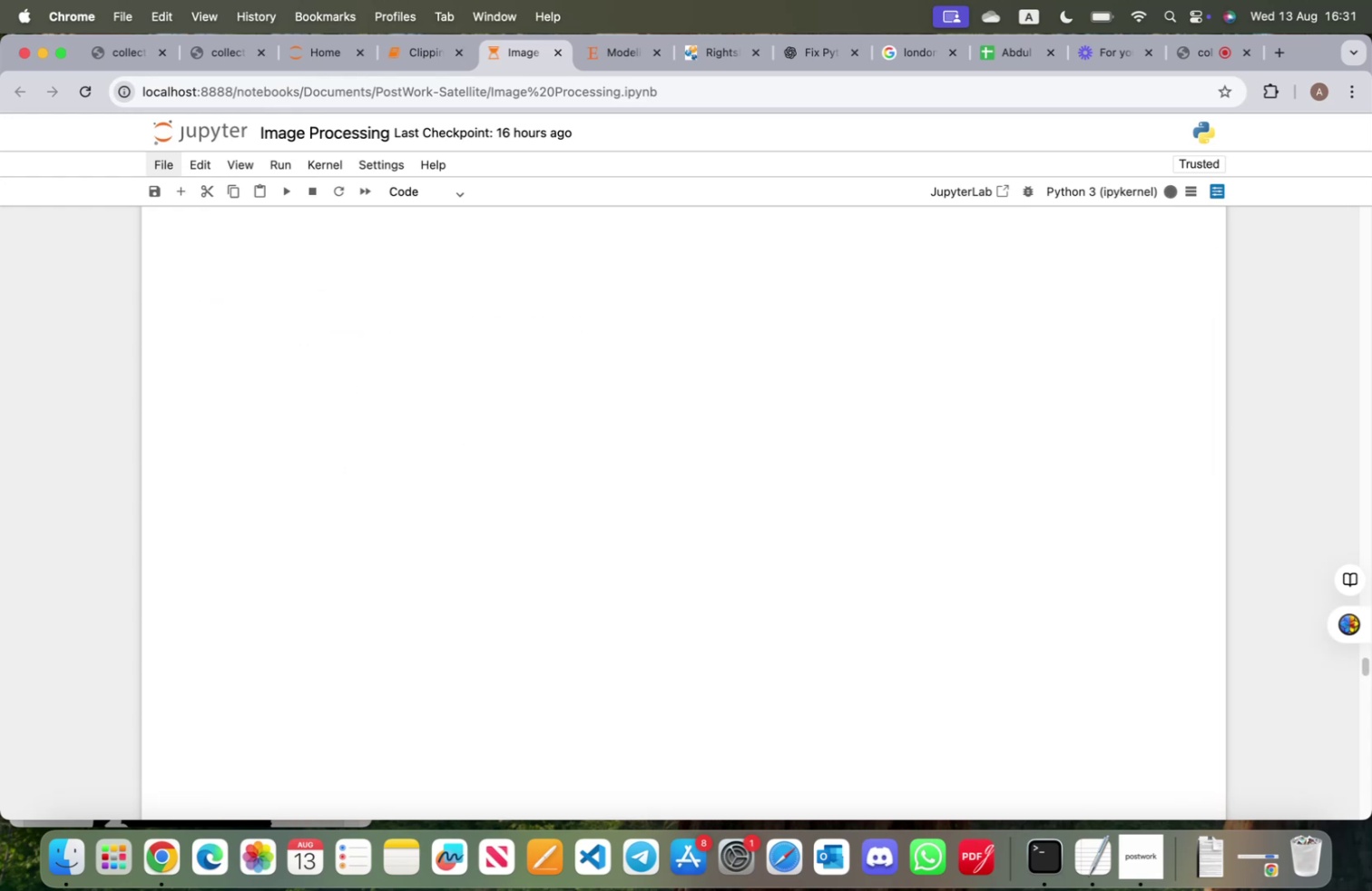 
scroll: coordinate [473, 471], scroll_direction: up, amount: 48.0
 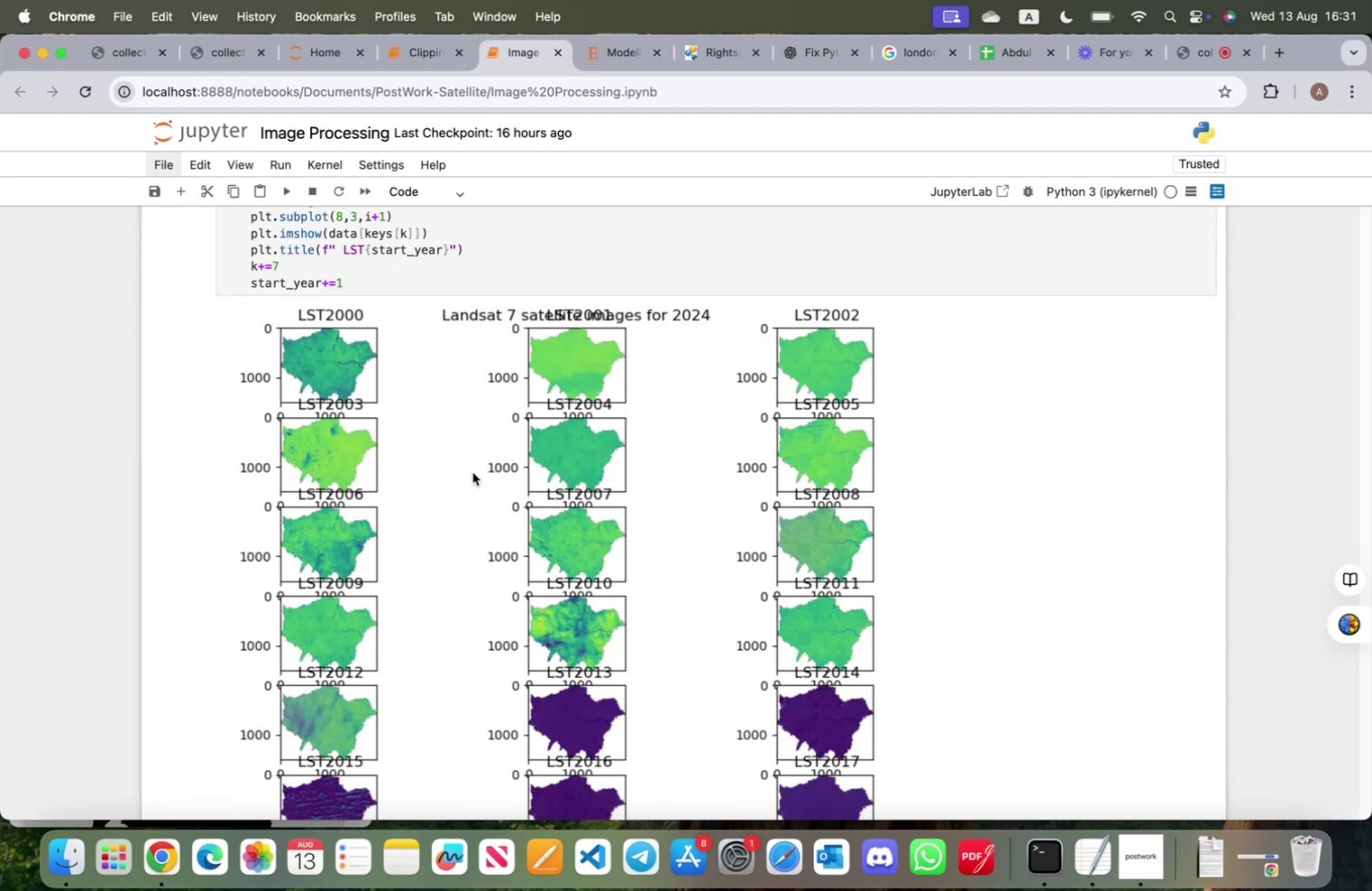 
scroll: coordinate [474, 474], scroll_direction: down, amount: 10.0
 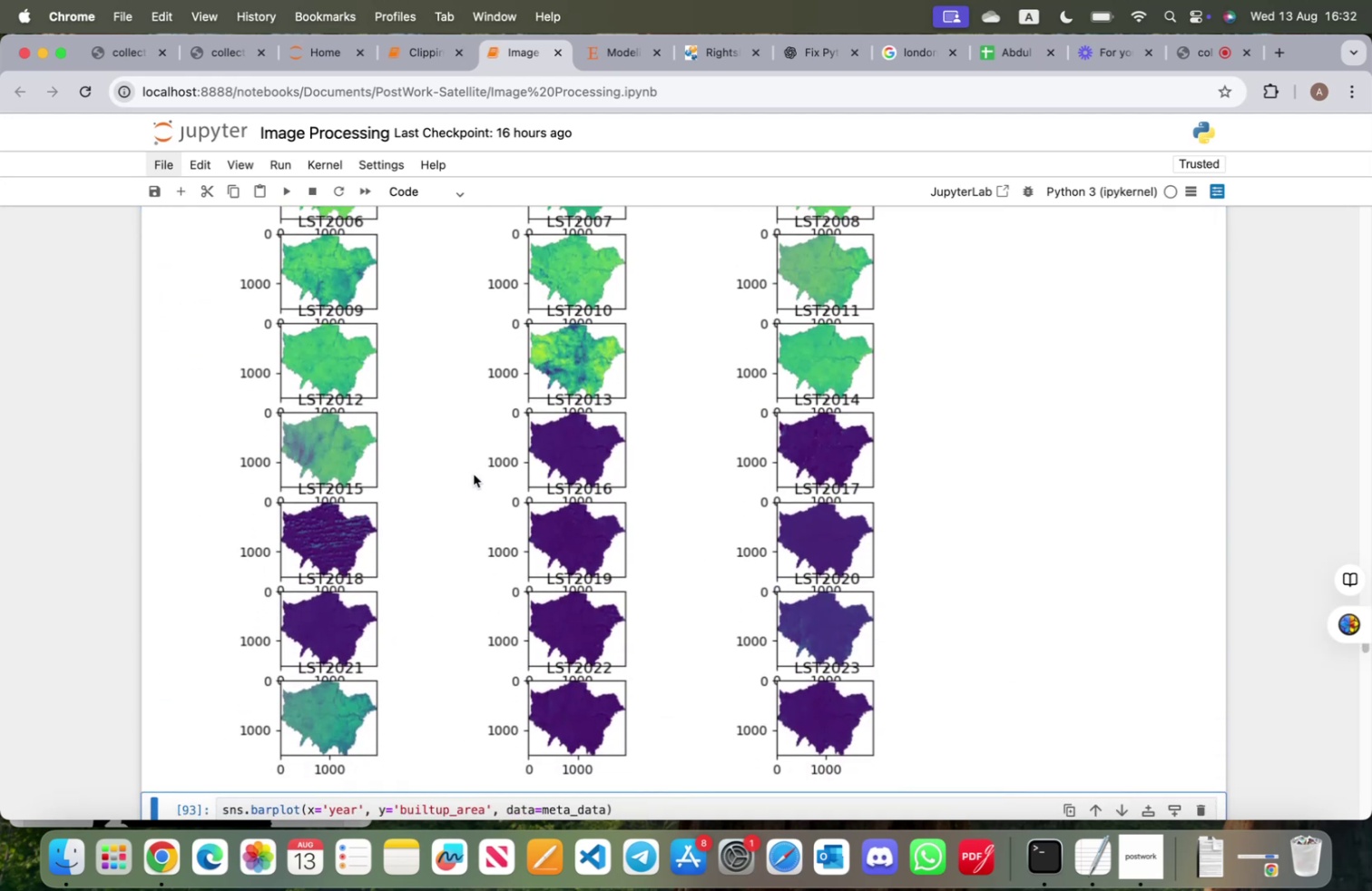 
scroll: coordinate [474, 474], scroll_direction: up, amount: 19.0
 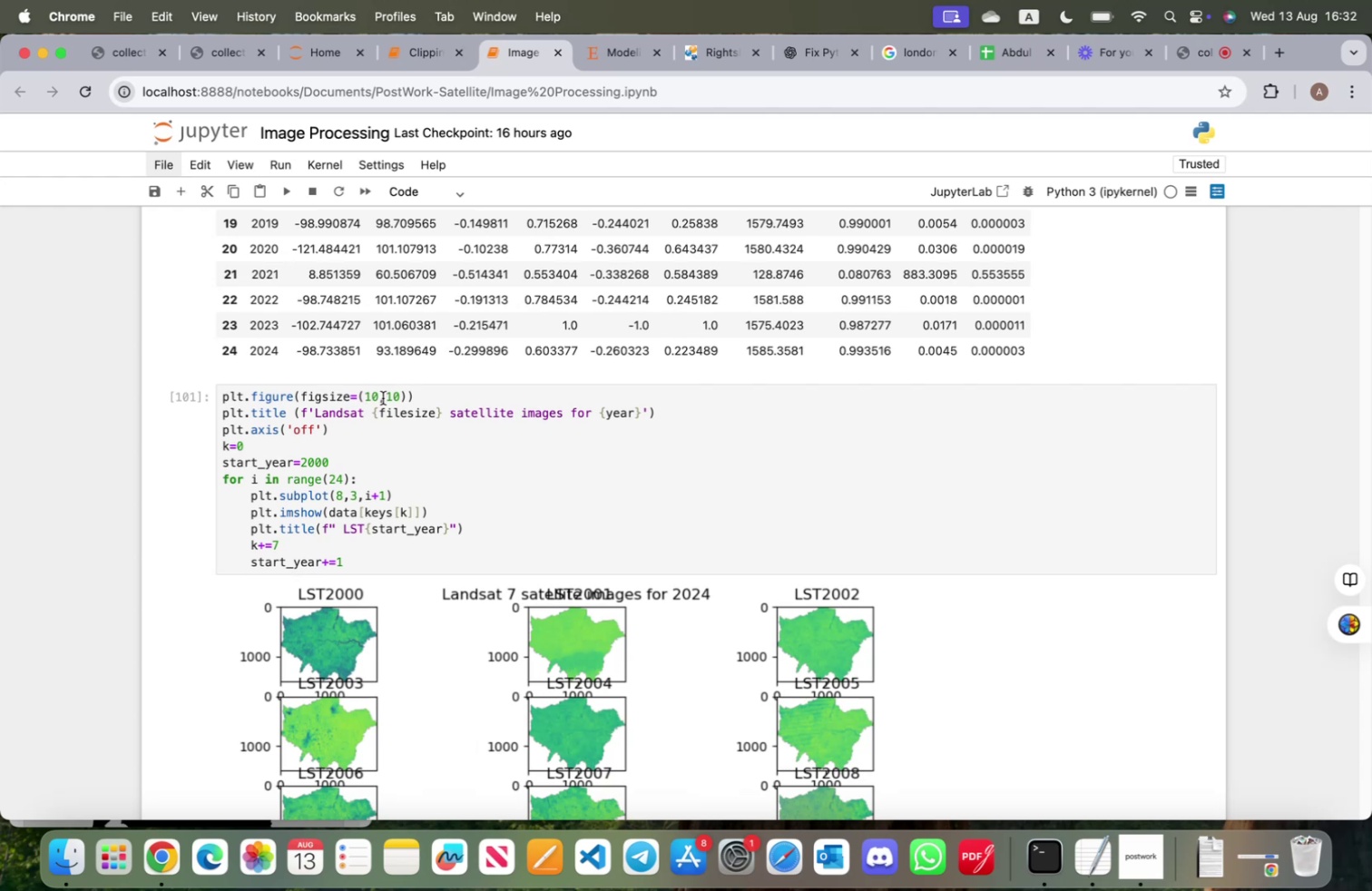 
left_click([373, 395])
 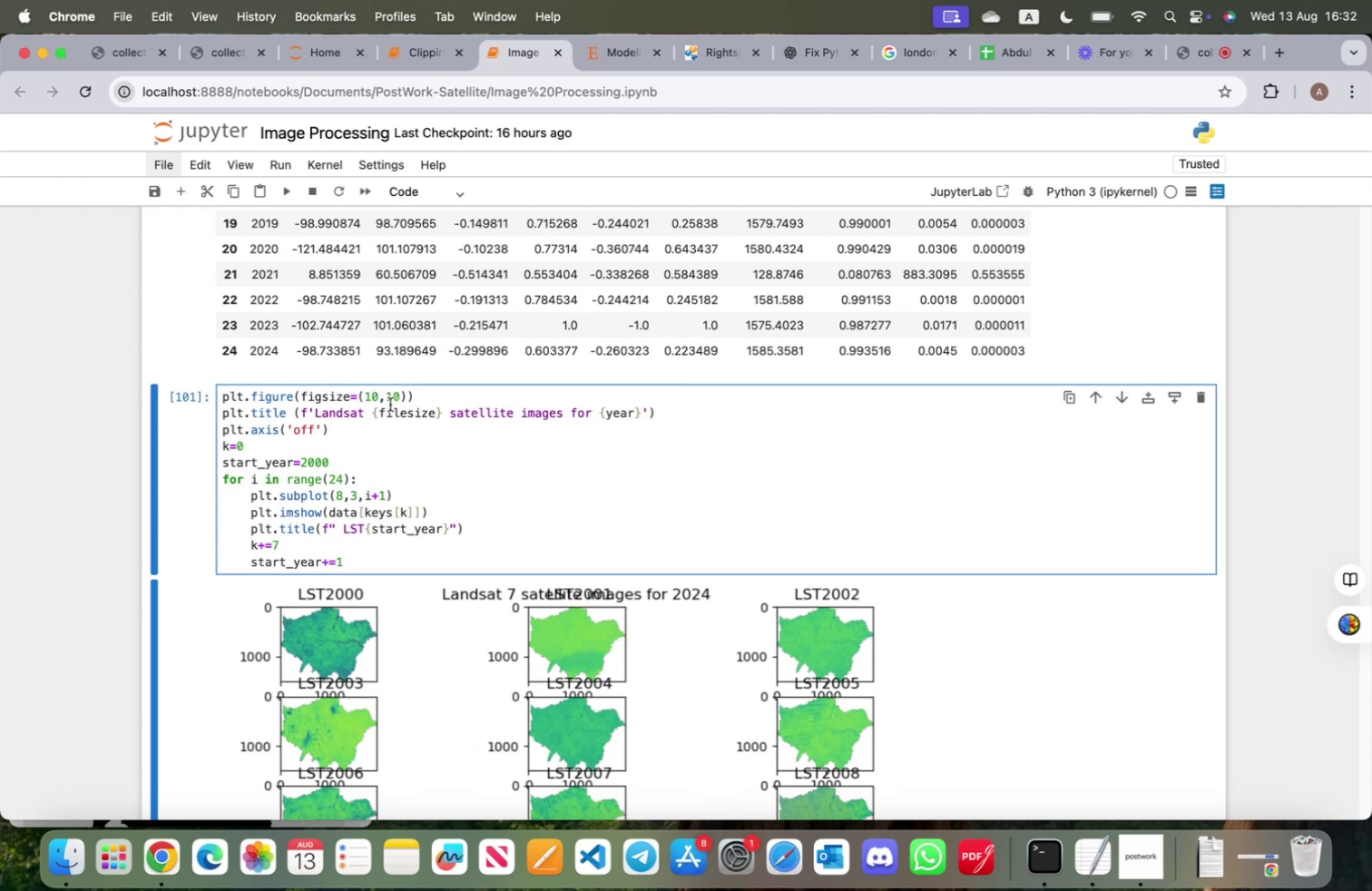 
key(Backspace)
 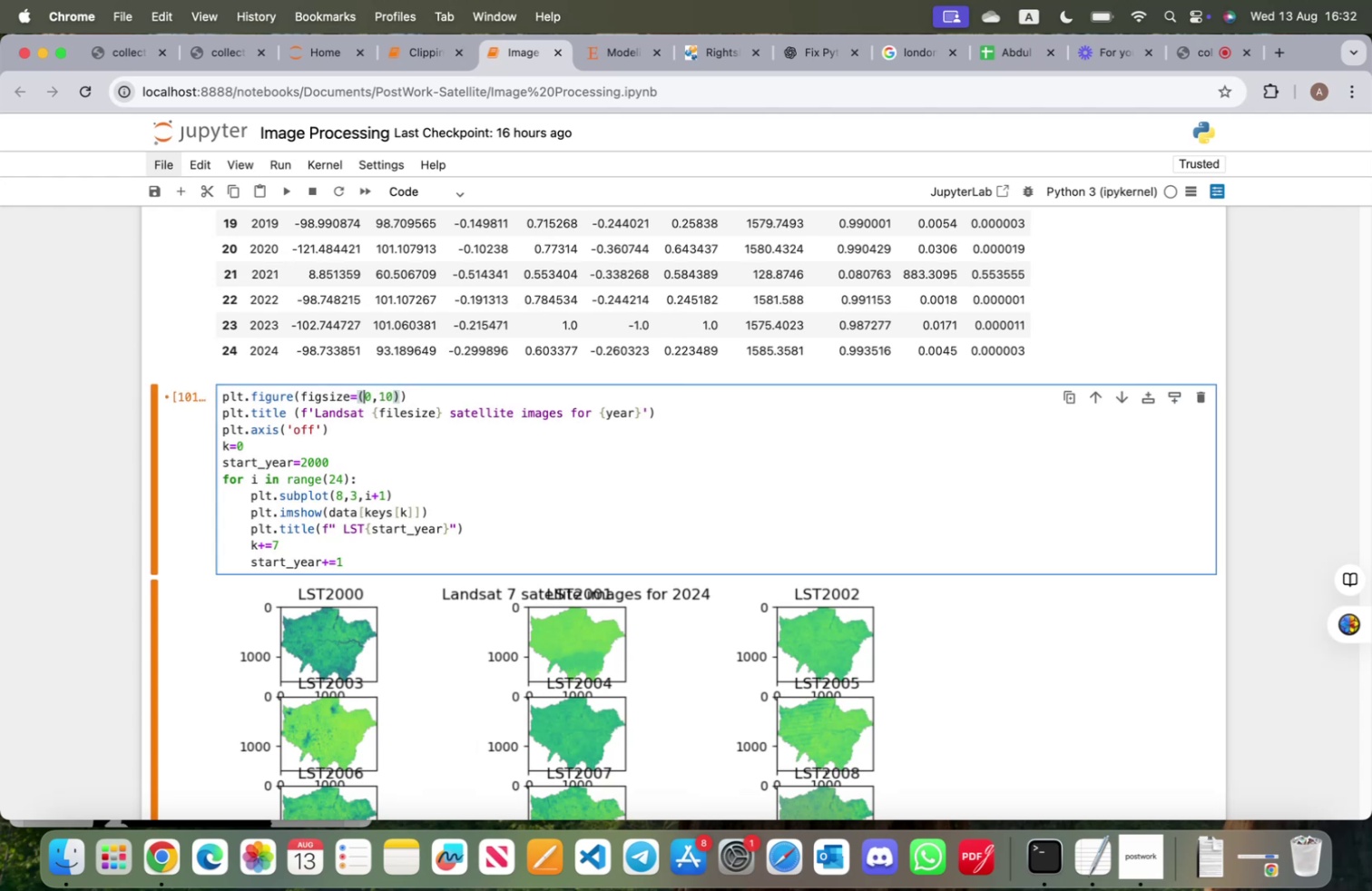 
key(2)
 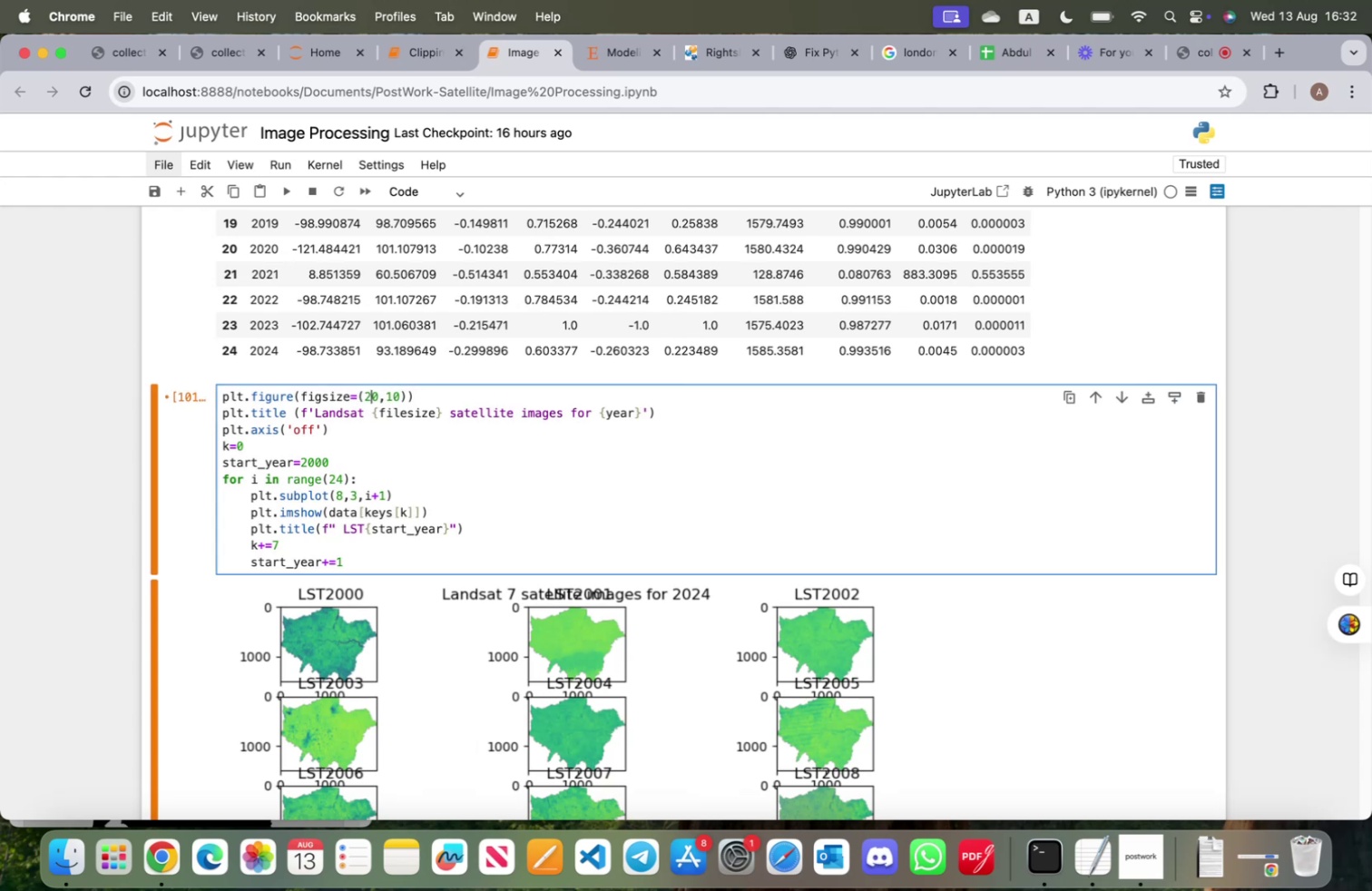 
key(Shift+ShiftRight)
 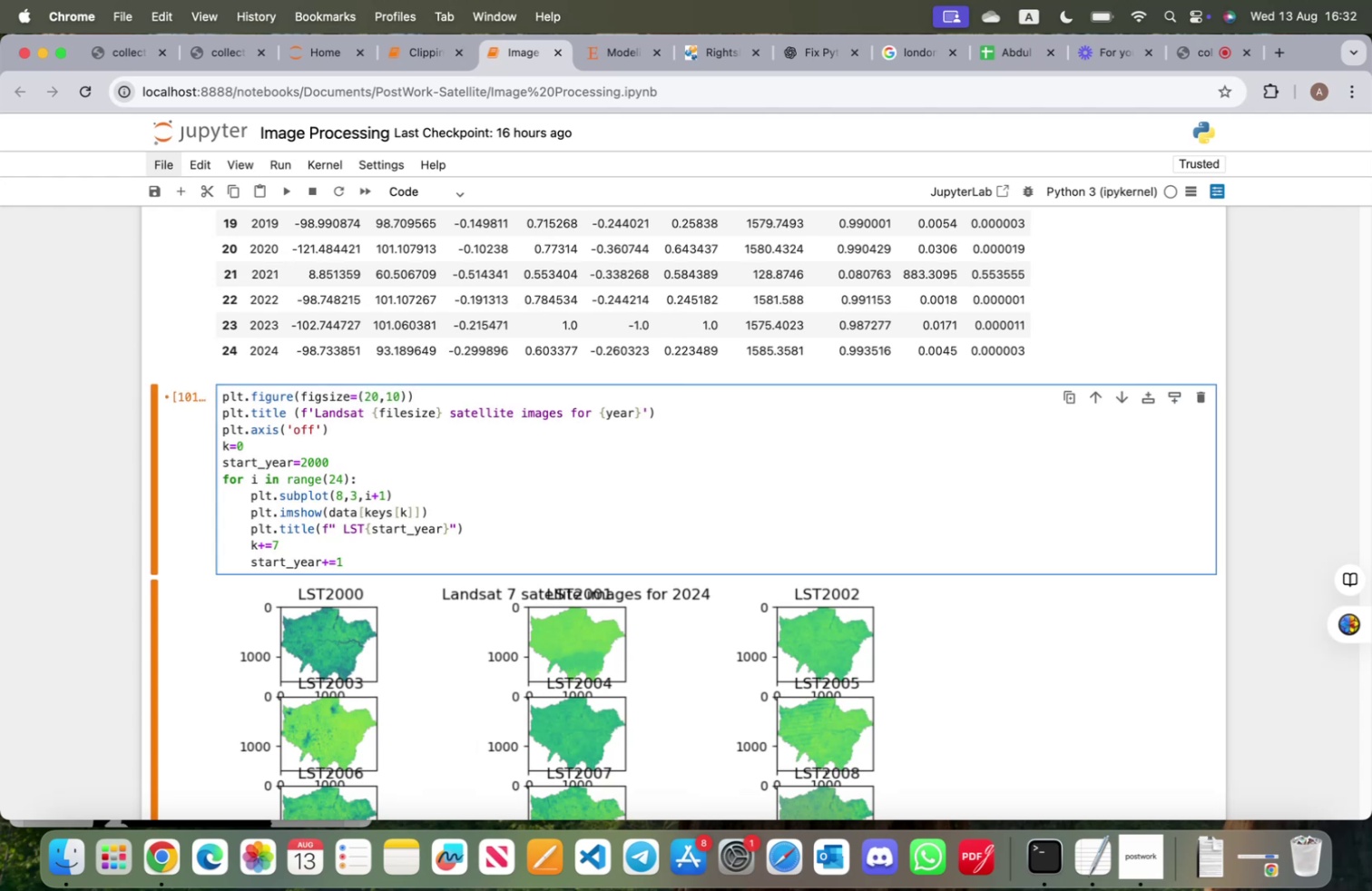 
key(Shift+Enter)
 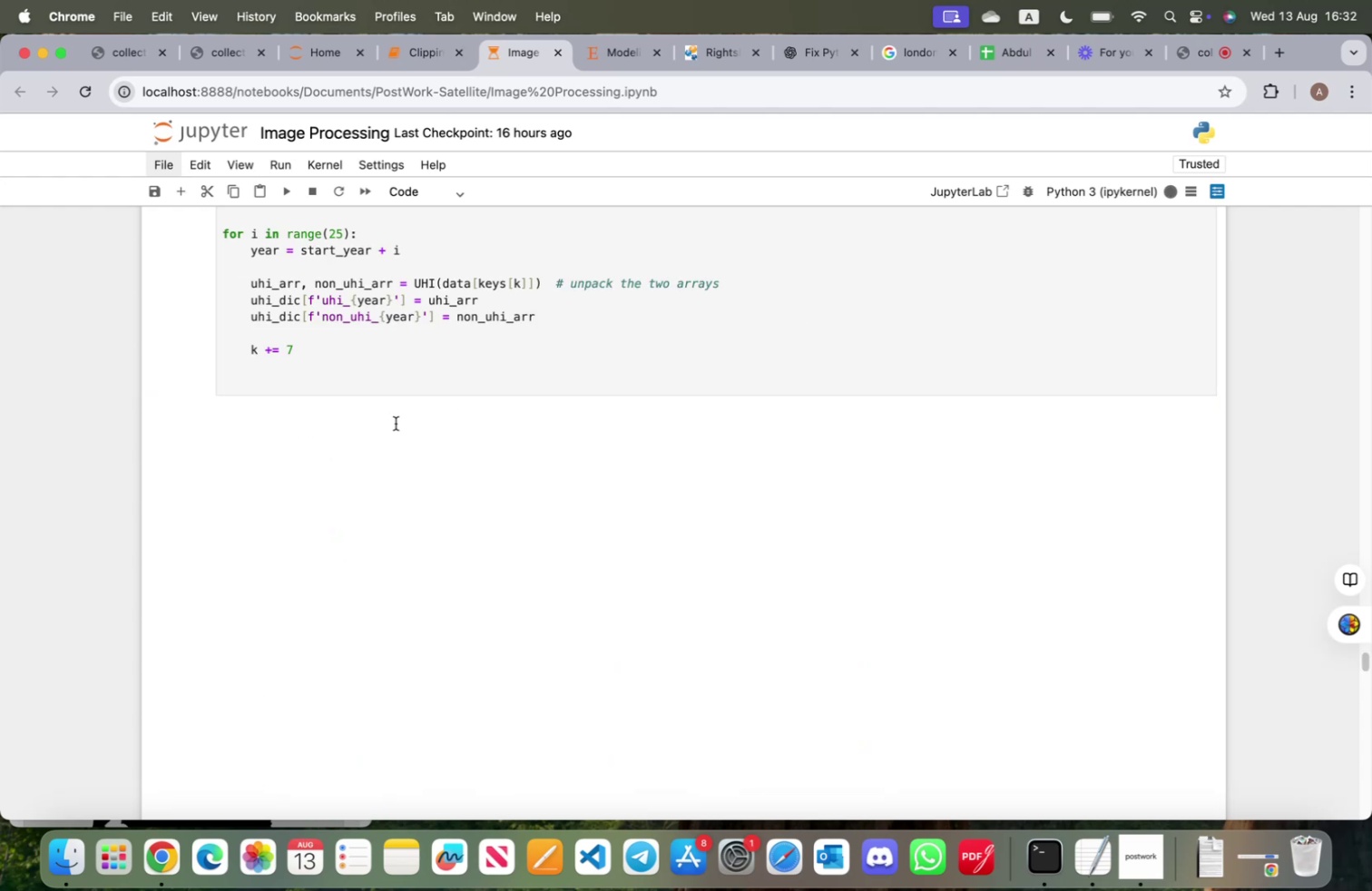 
scroll: coordinate [584, 601], scroll_direction: up, amount: 31.0
 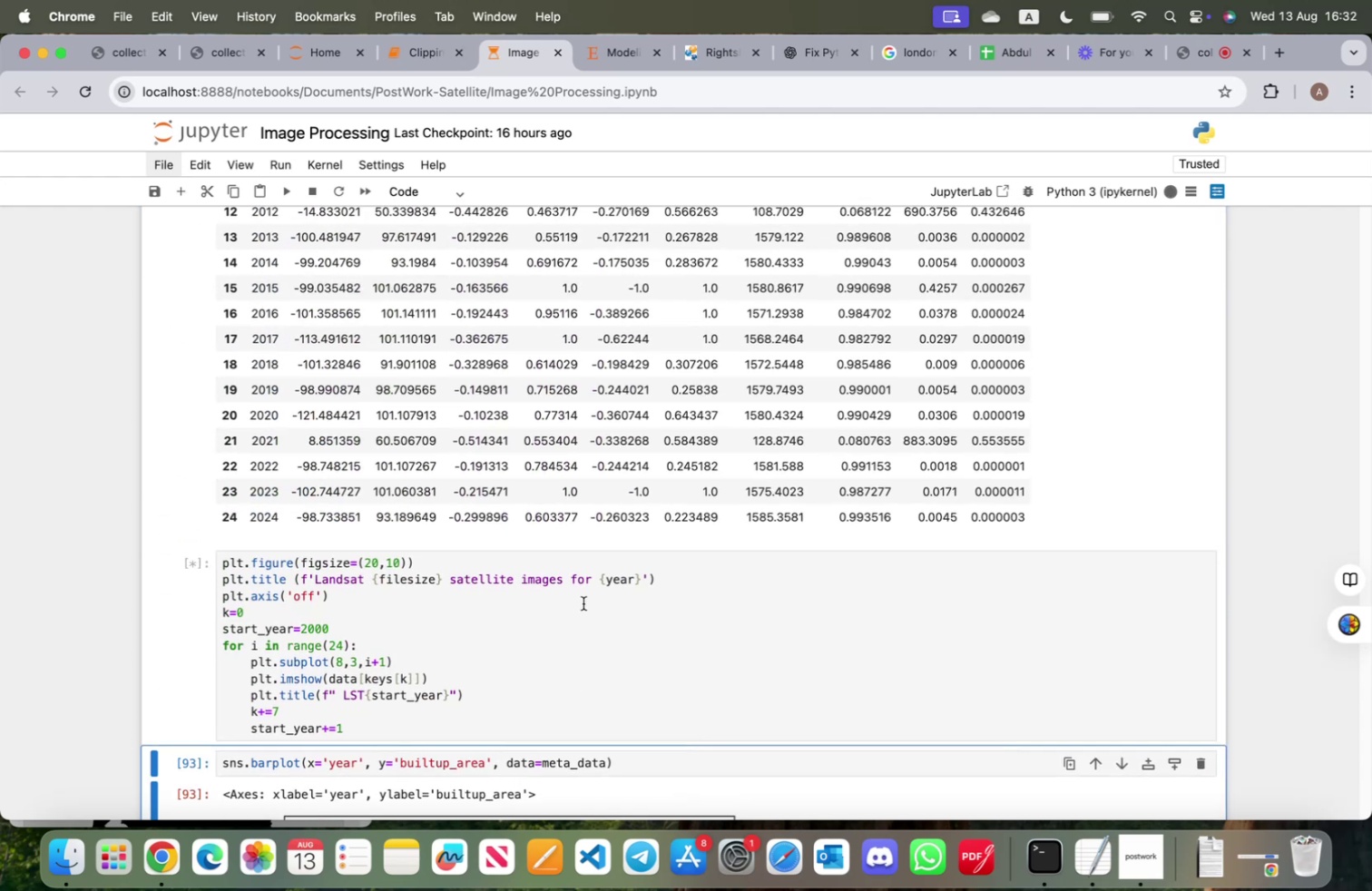 
scroll: coordinate [581, 606], scroll_direction: down, amount: 13.0
 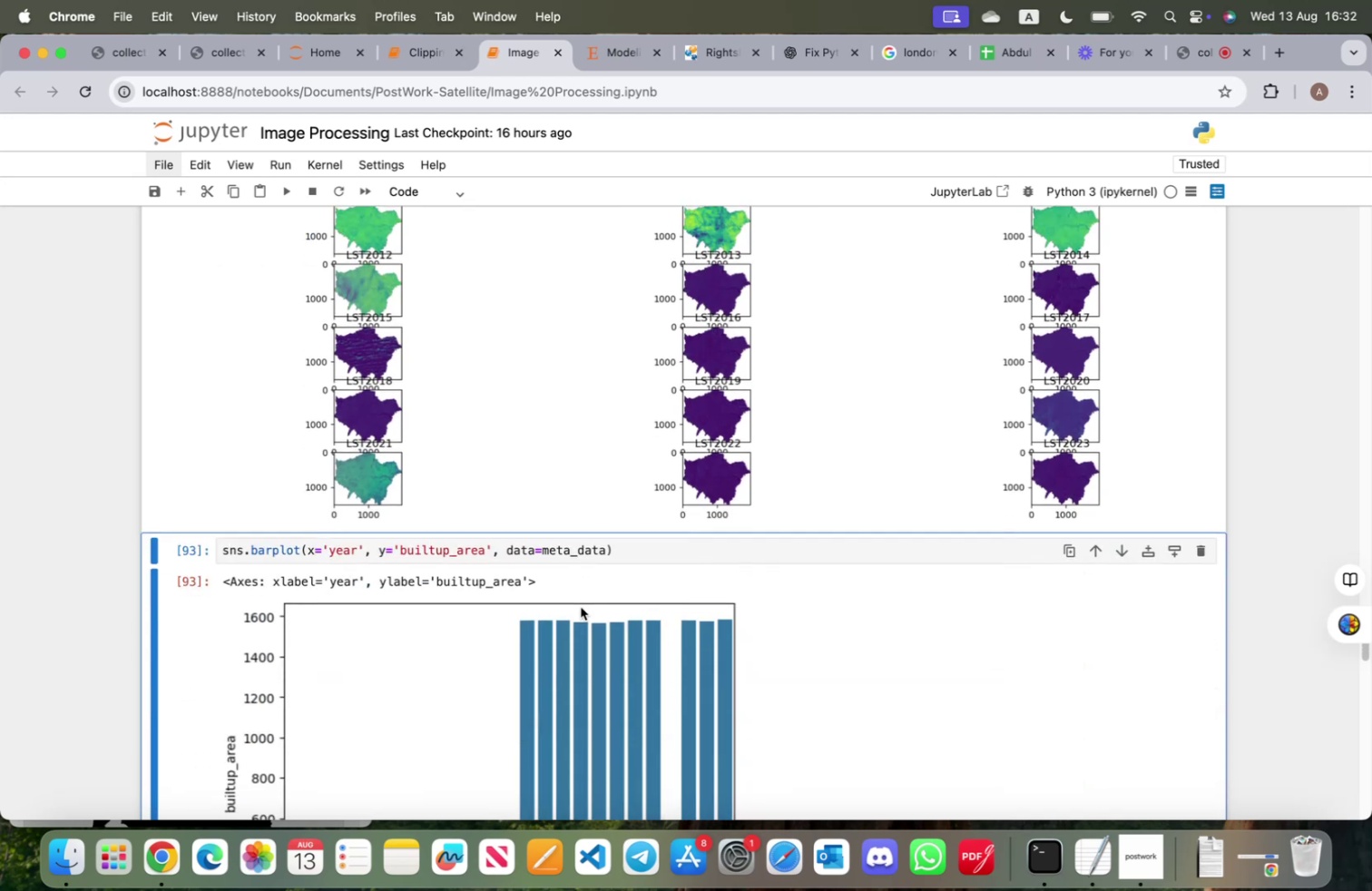 
scroll: coordinate [581, 606], scroll_direction: up, amount: 14.0
 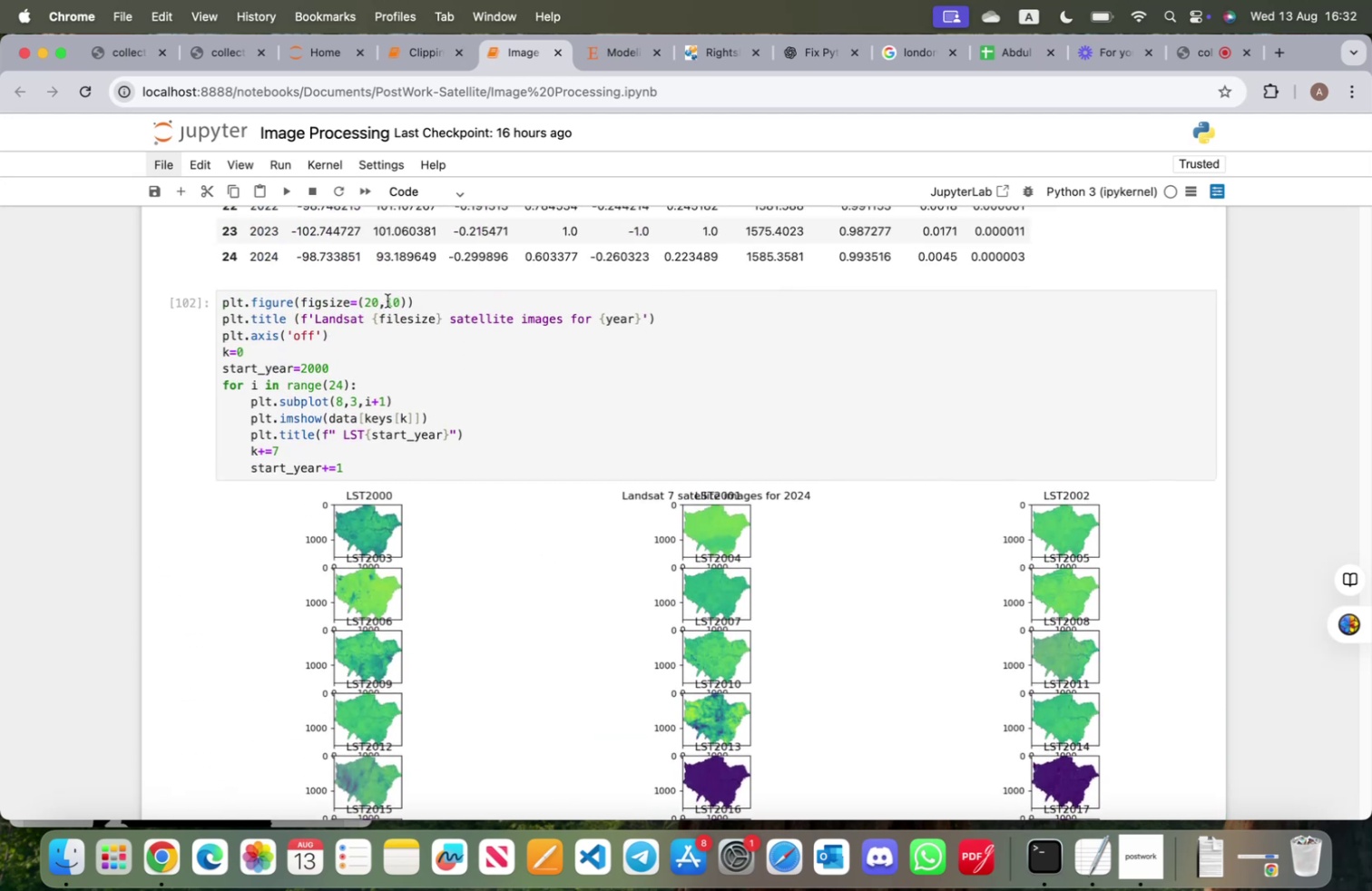 
wait(5.78)
 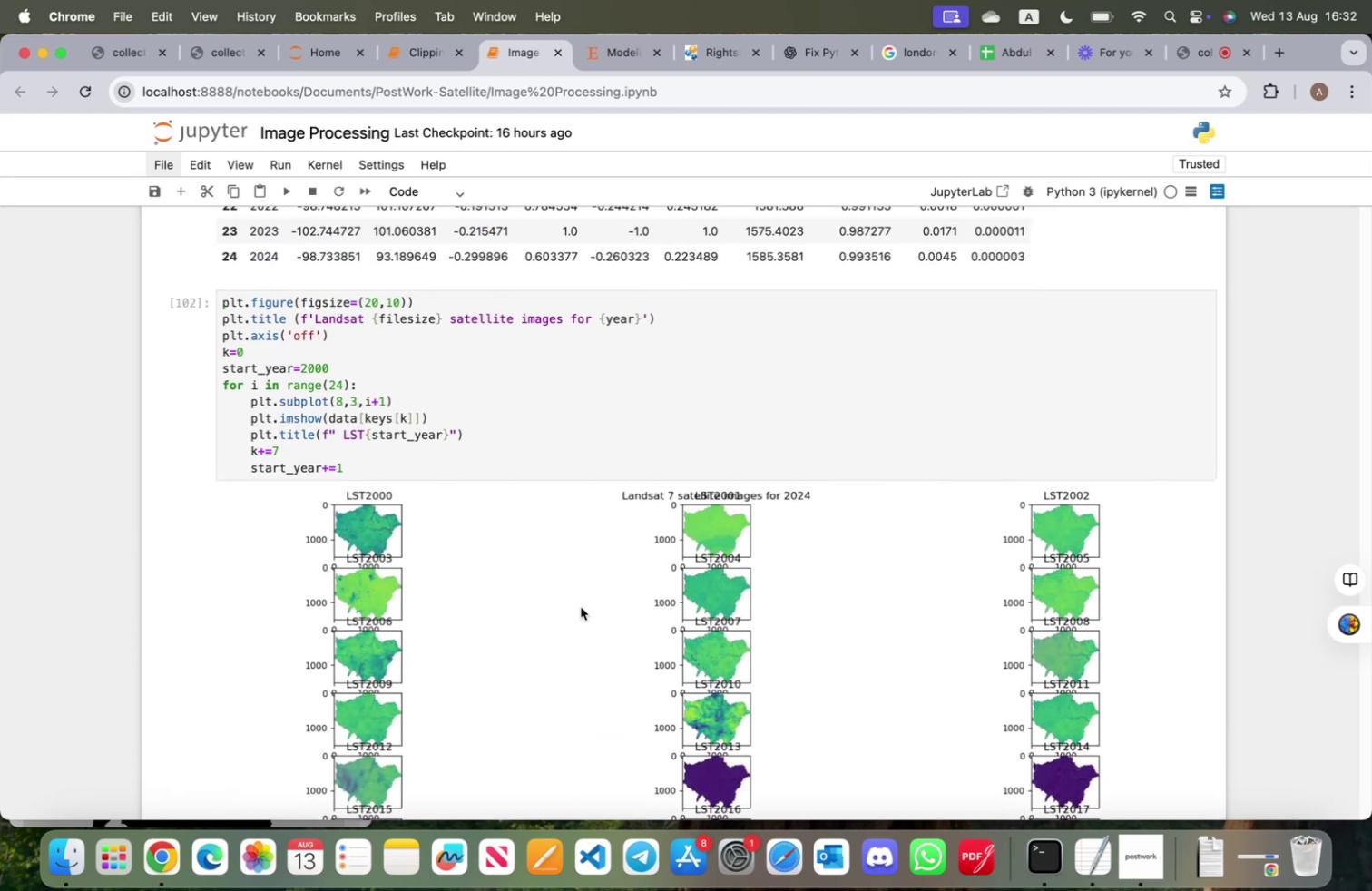 
key(Backspace)
 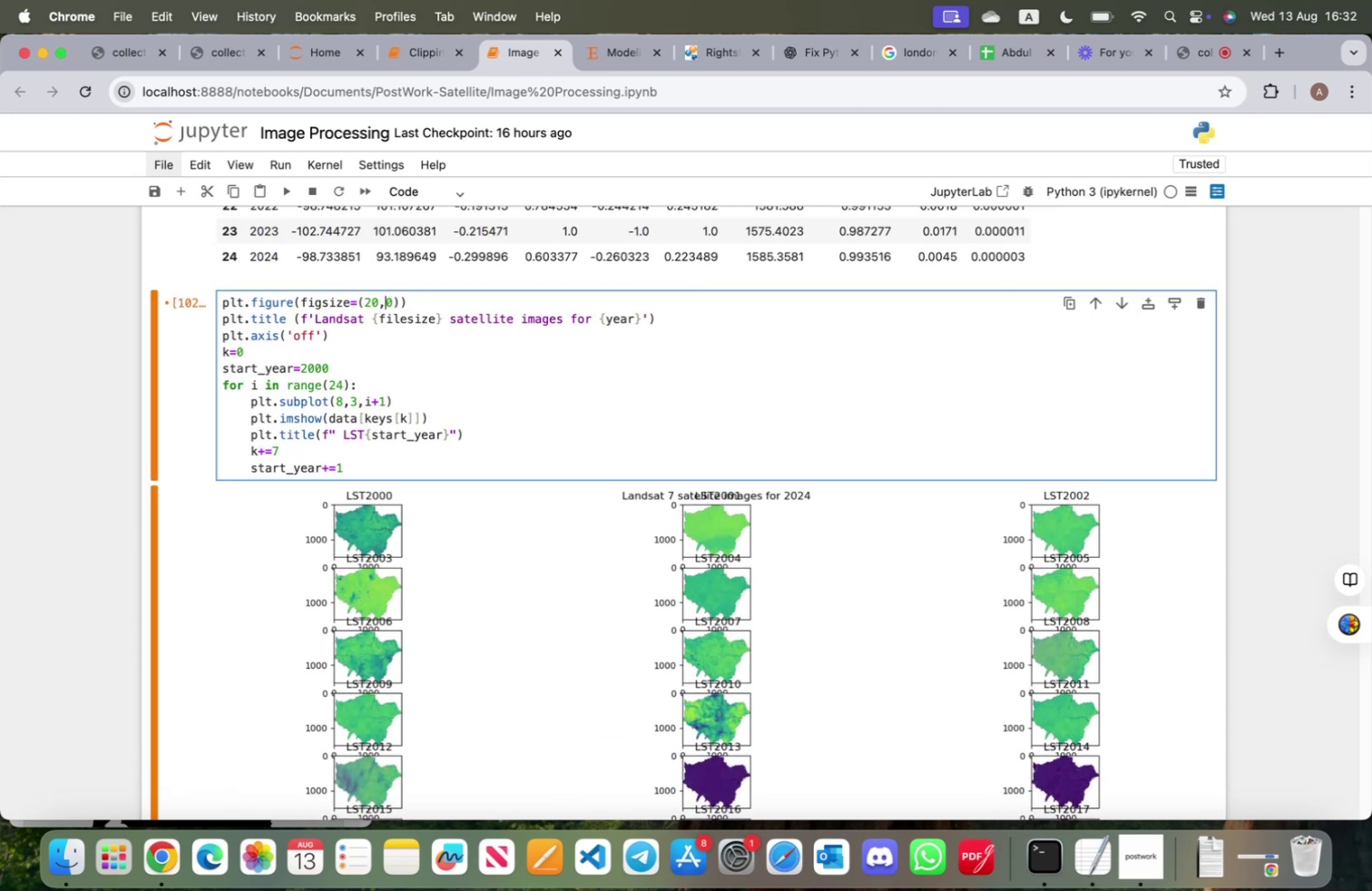 
key(3)
 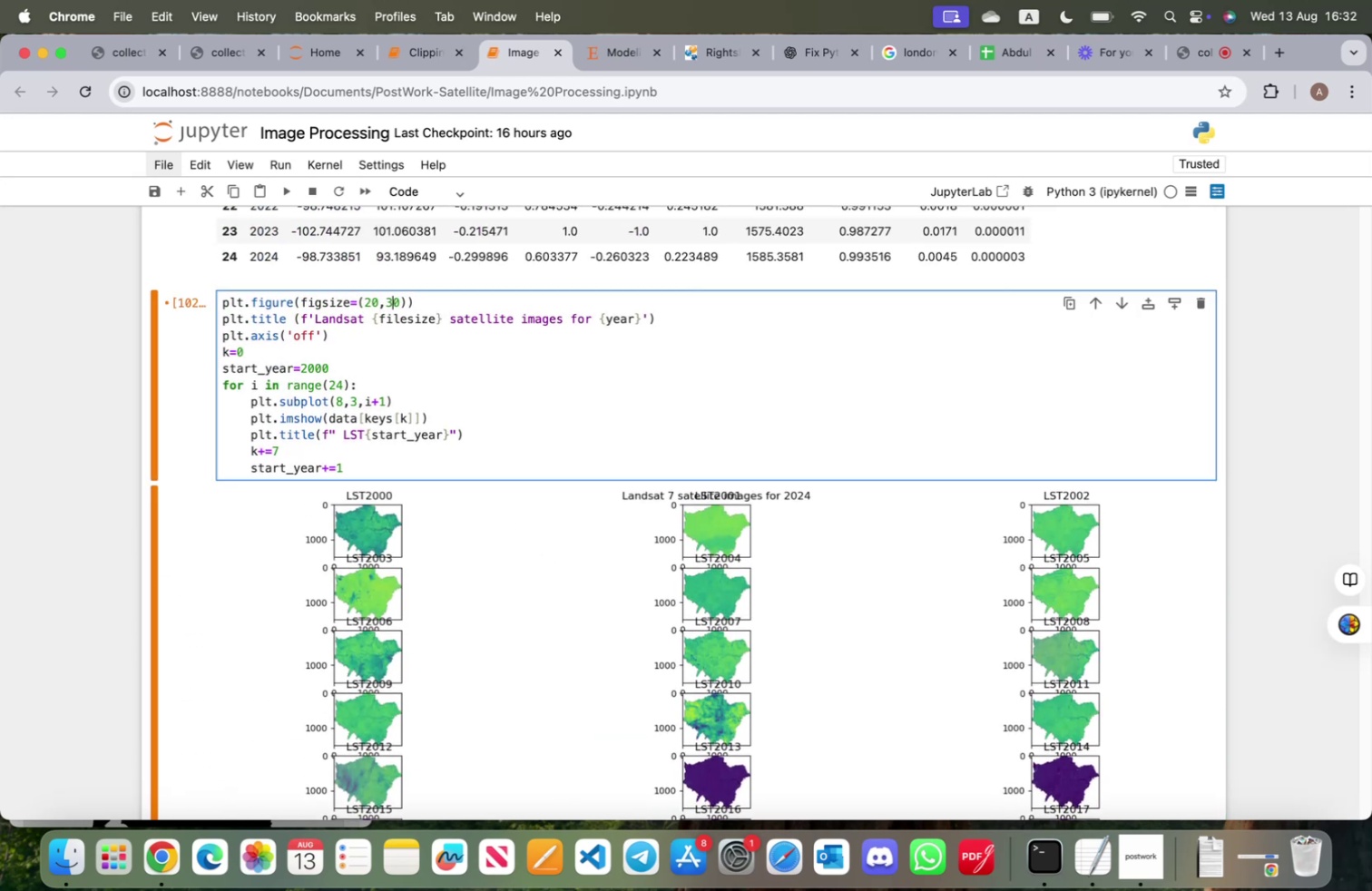 
key(Shift+ShiftRight)
 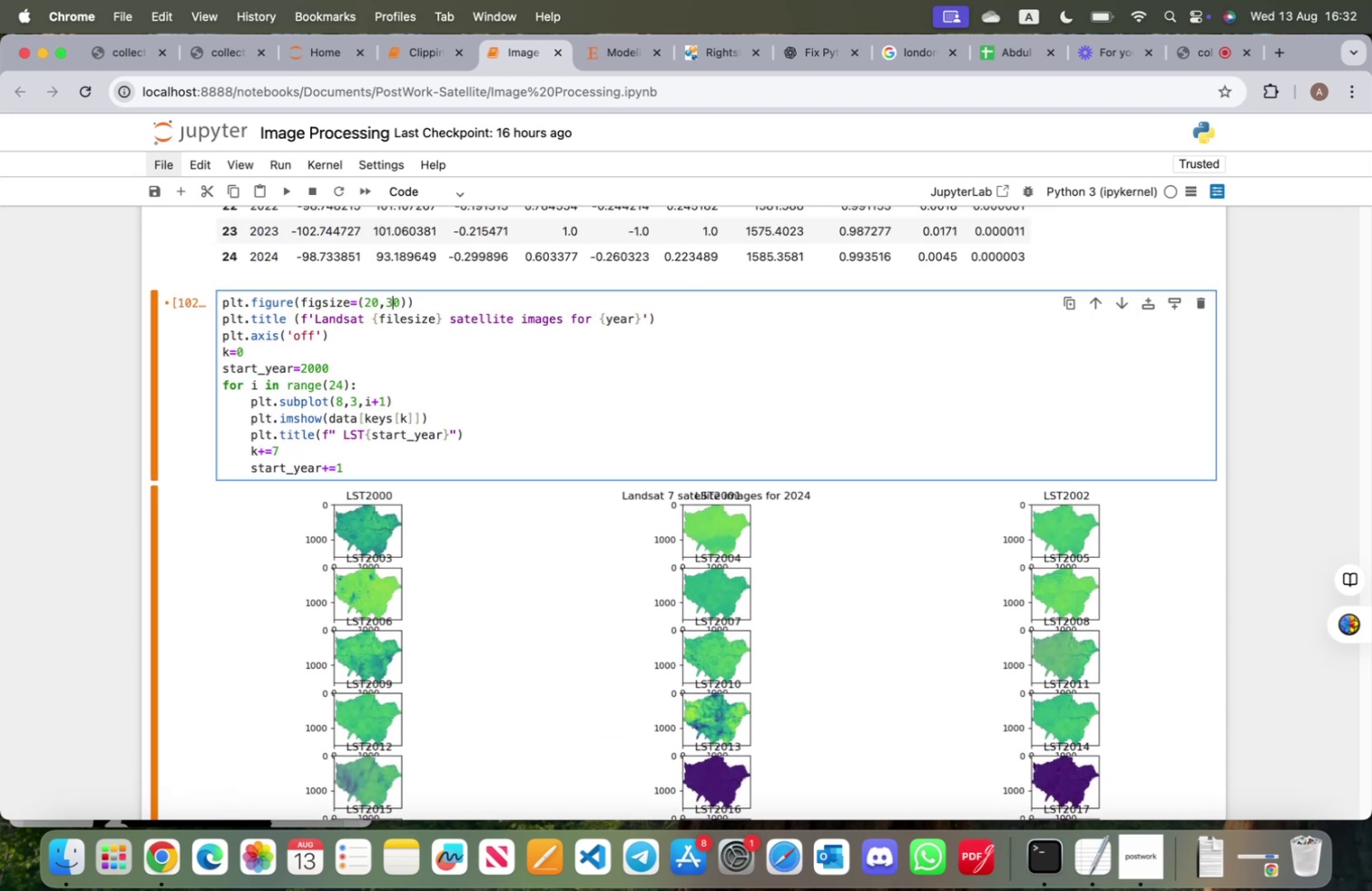 
key(Shift+Enter)
 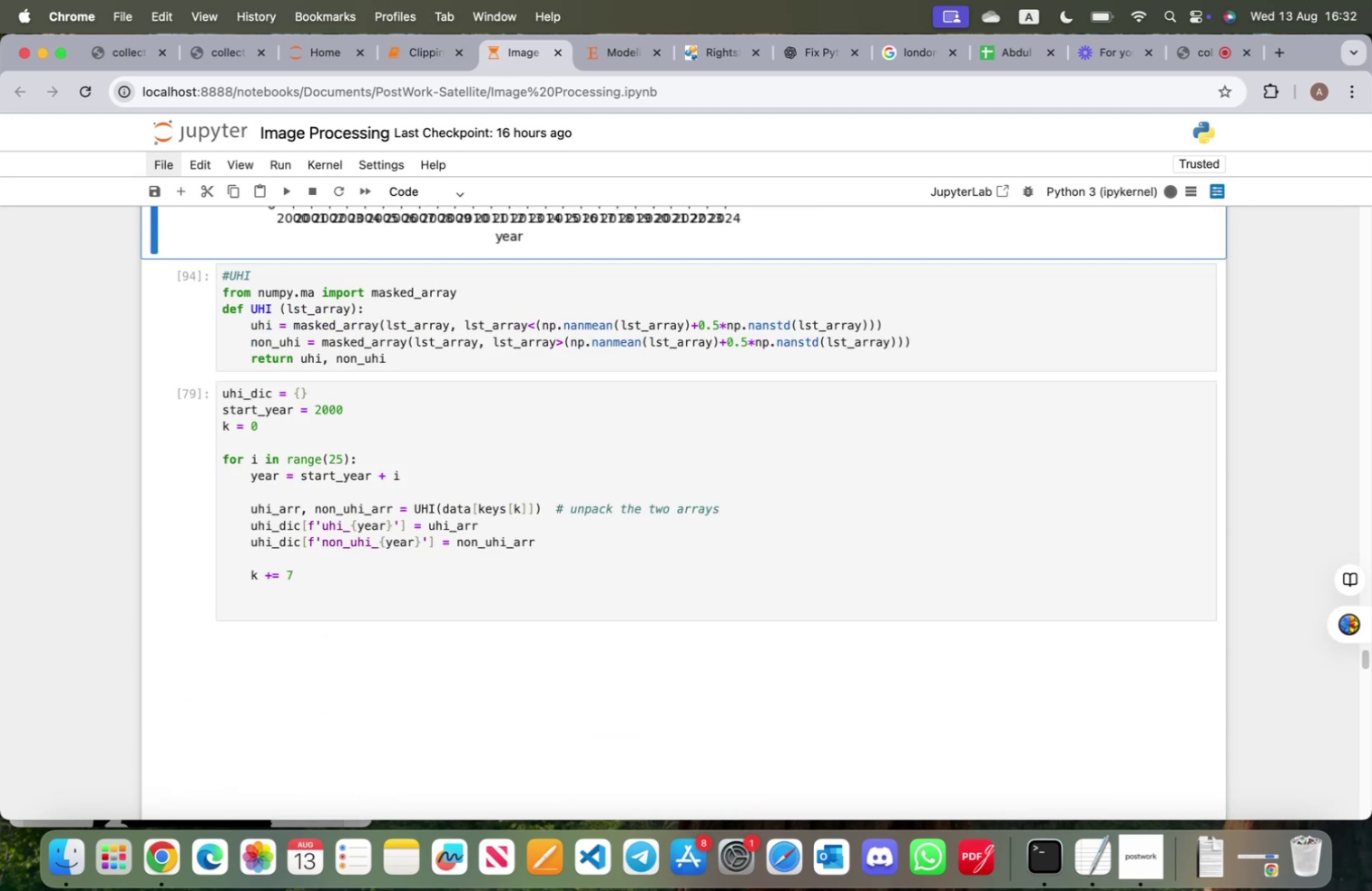 
scroll: coordinate [408, 326], scroll_direction: up, amount: 23.0
 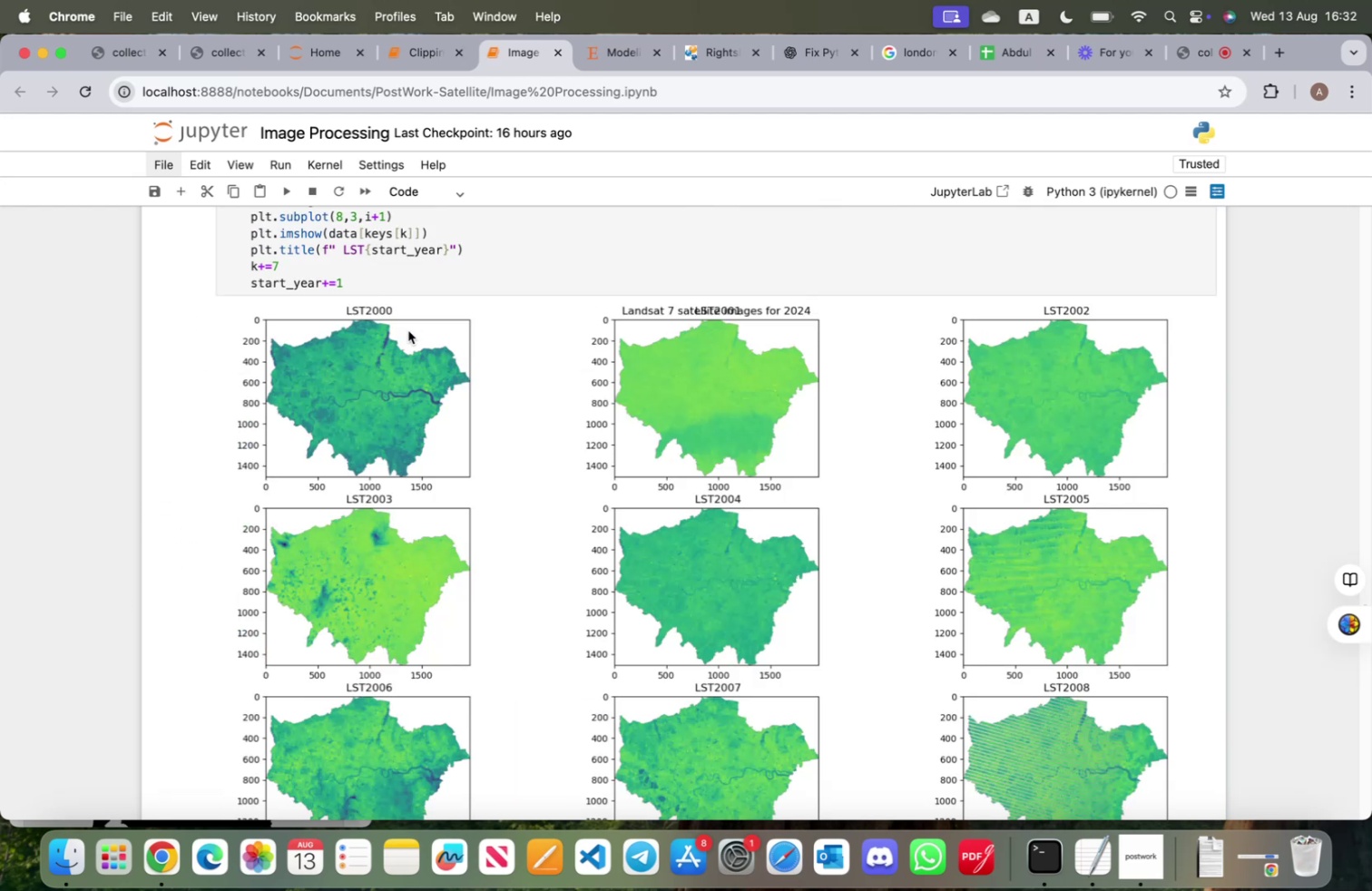 
wait(5.06)
 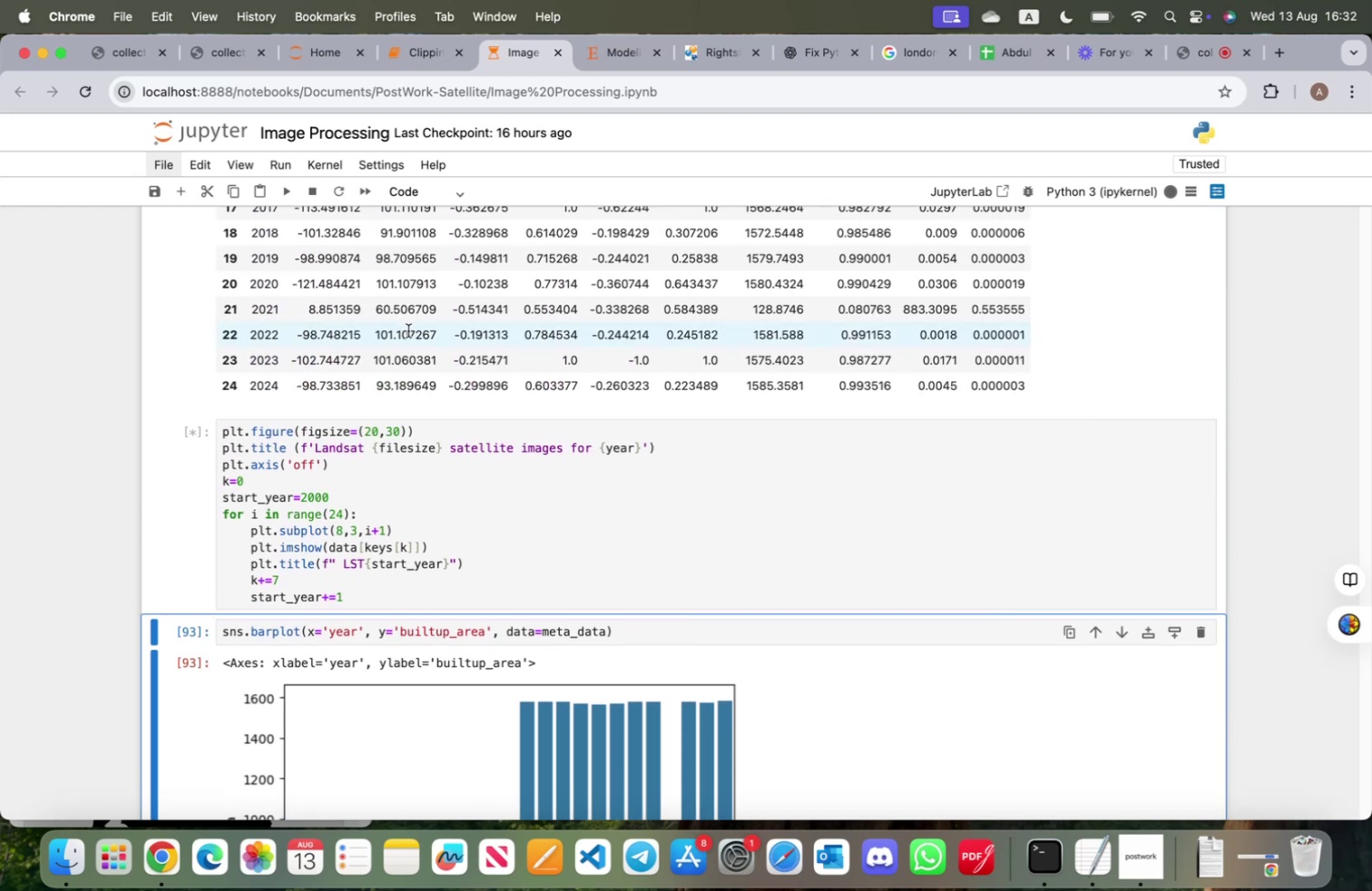 
scroll: coordinate [408, 332], scroll_direction: up, amount: 5.0
 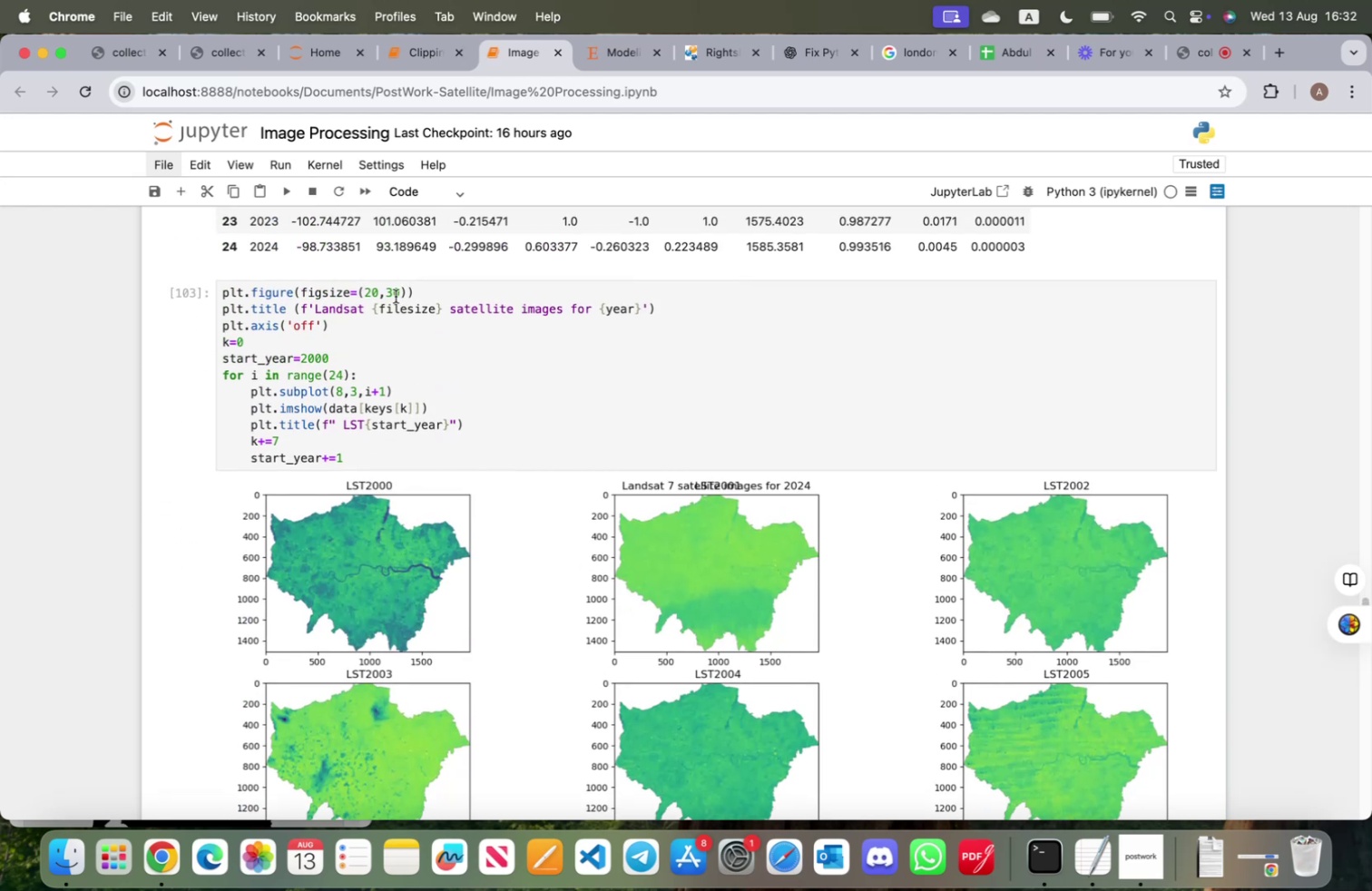 
left_click([394, 293])
 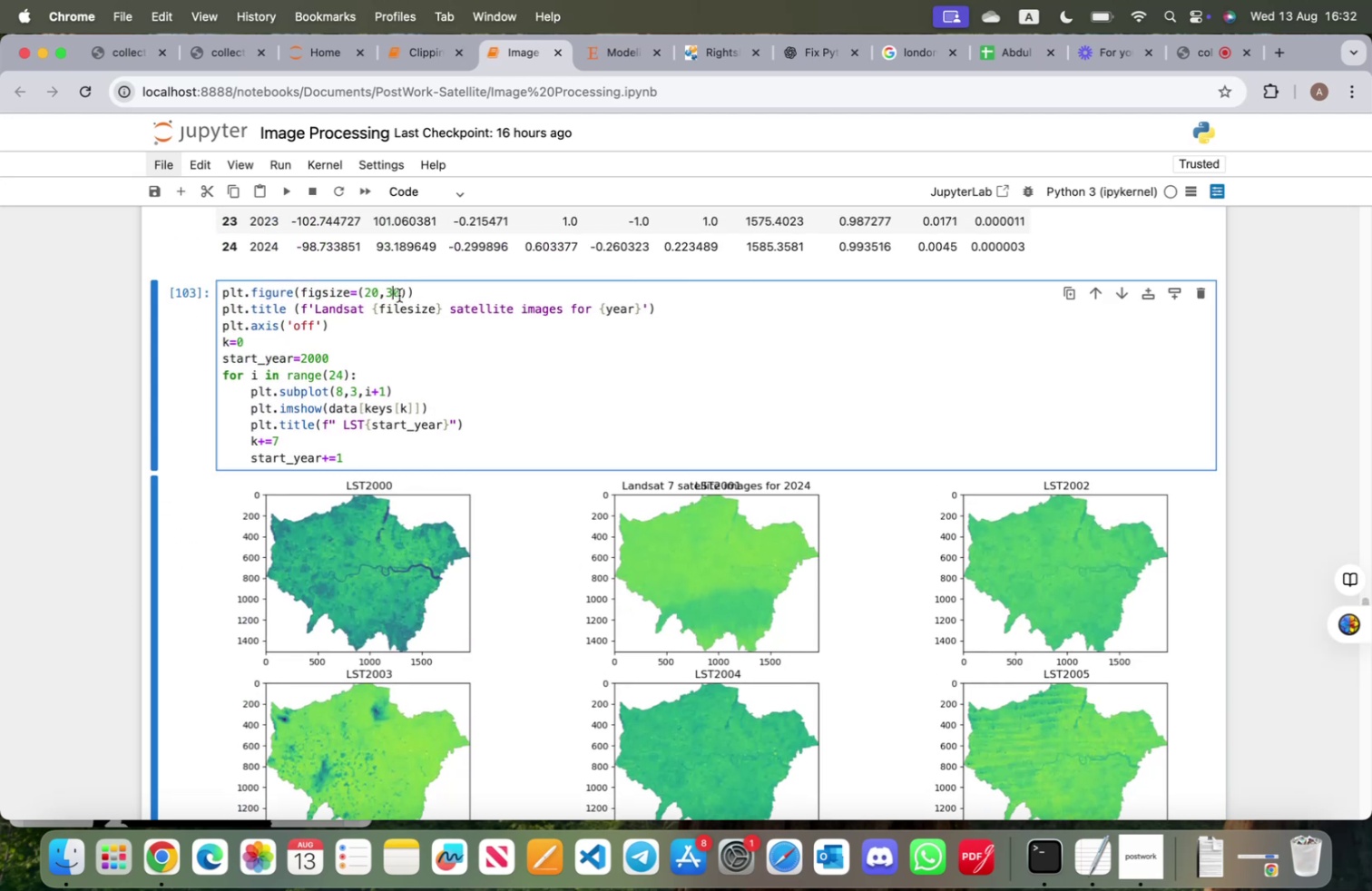 
key(Backspace)
 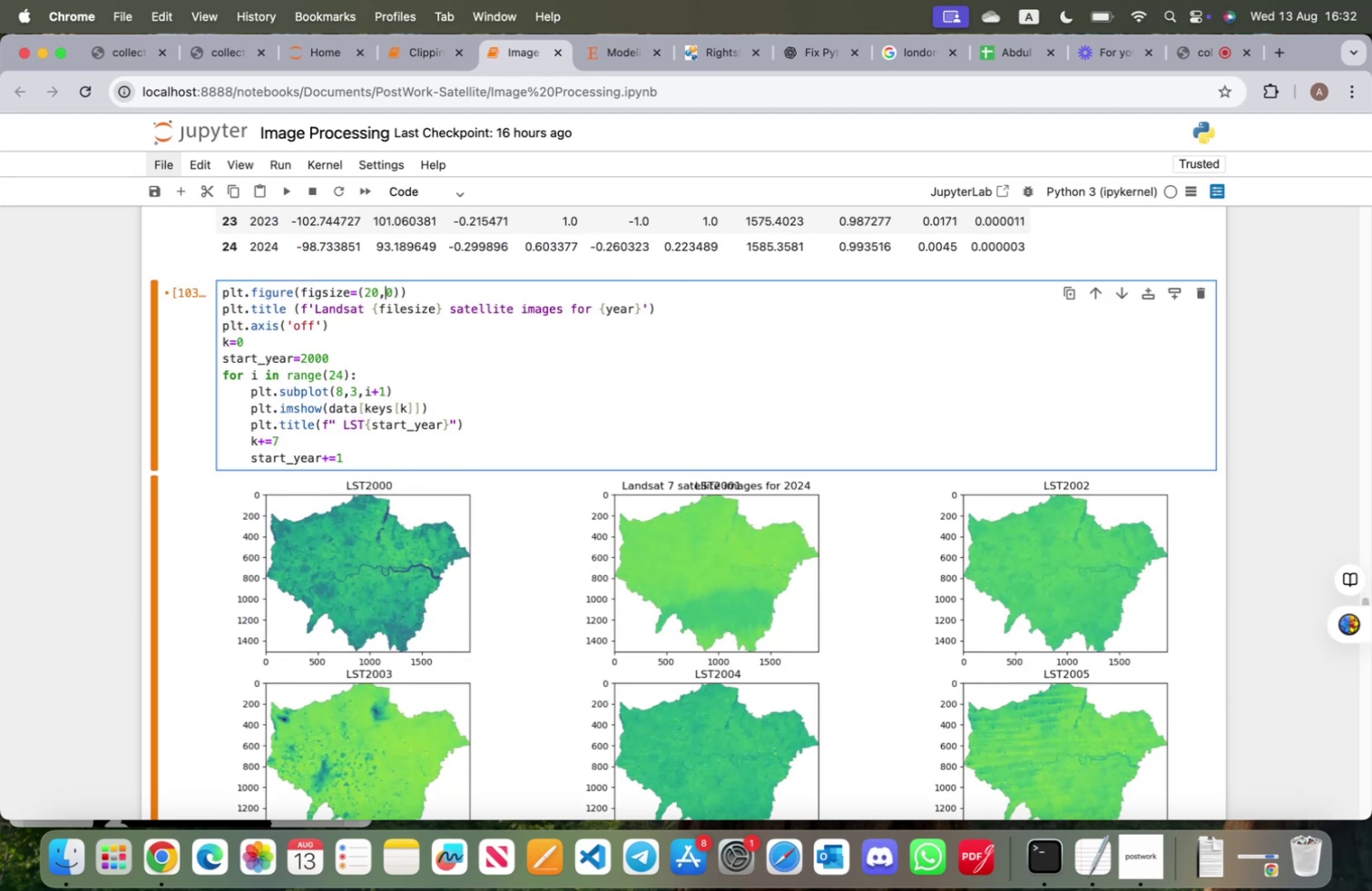 
key(4)
 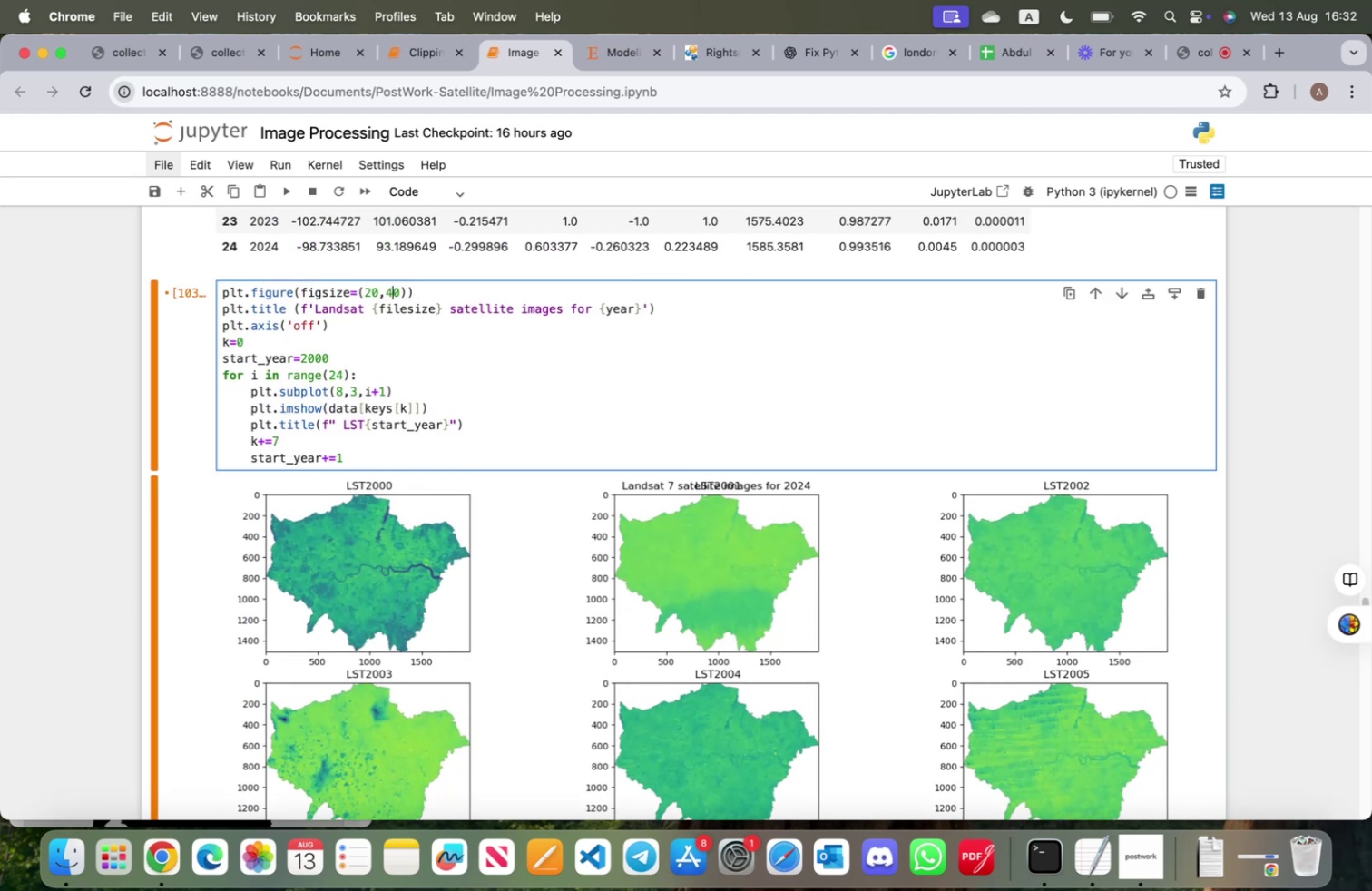 
key(Shift+ShiftRight)
 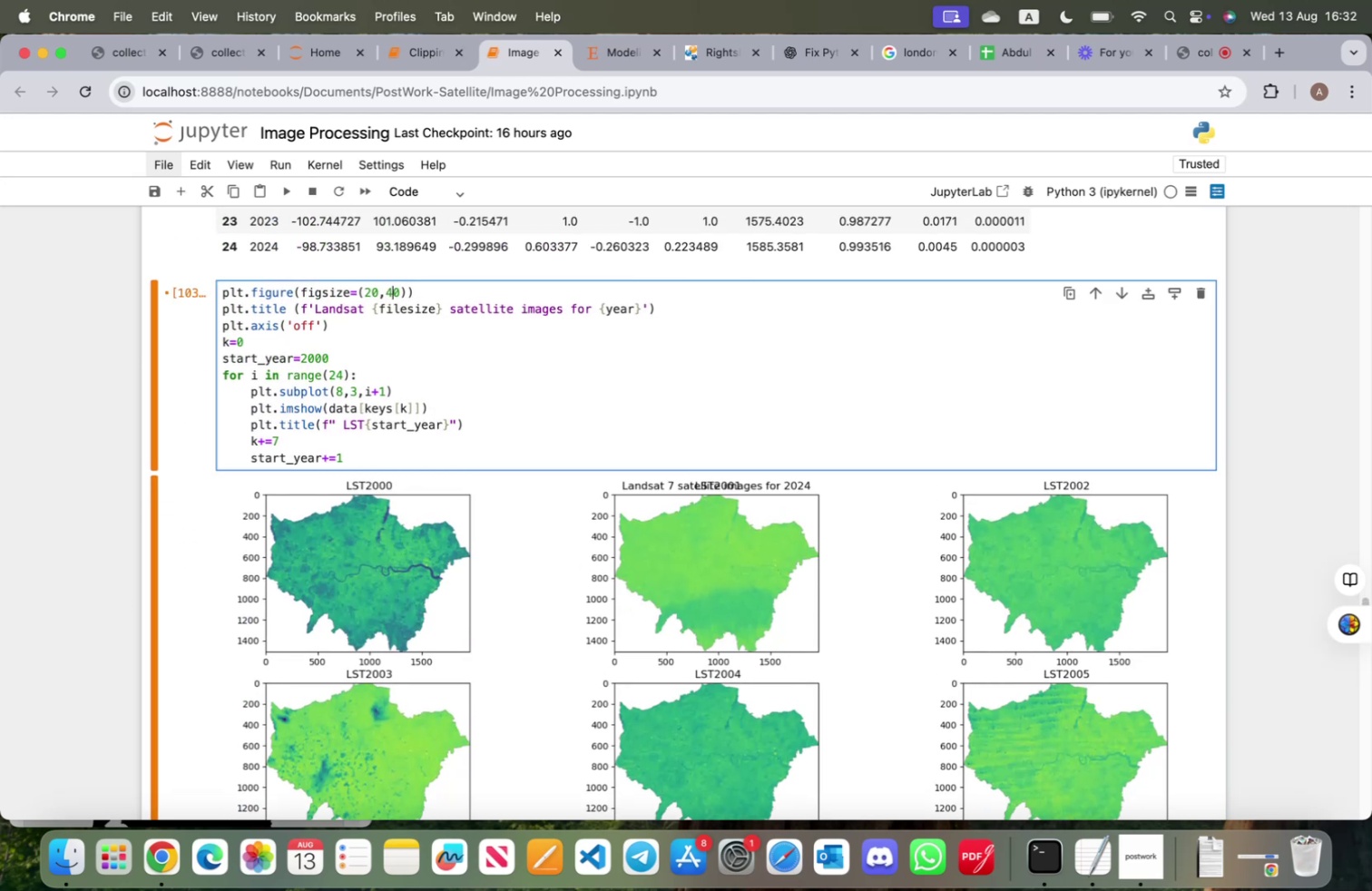 
key(Shift+Enter)
 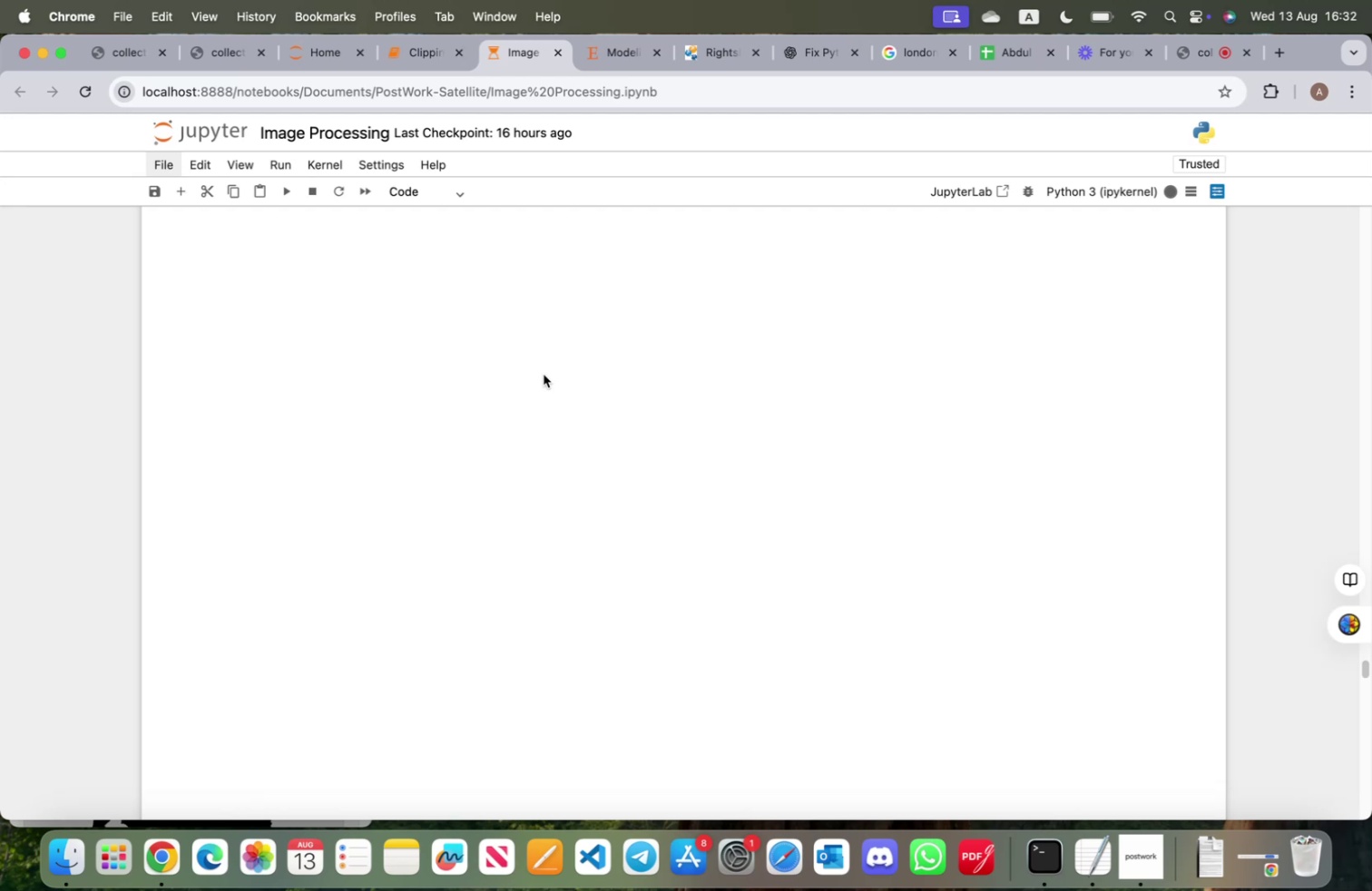 
wait(5.22)
 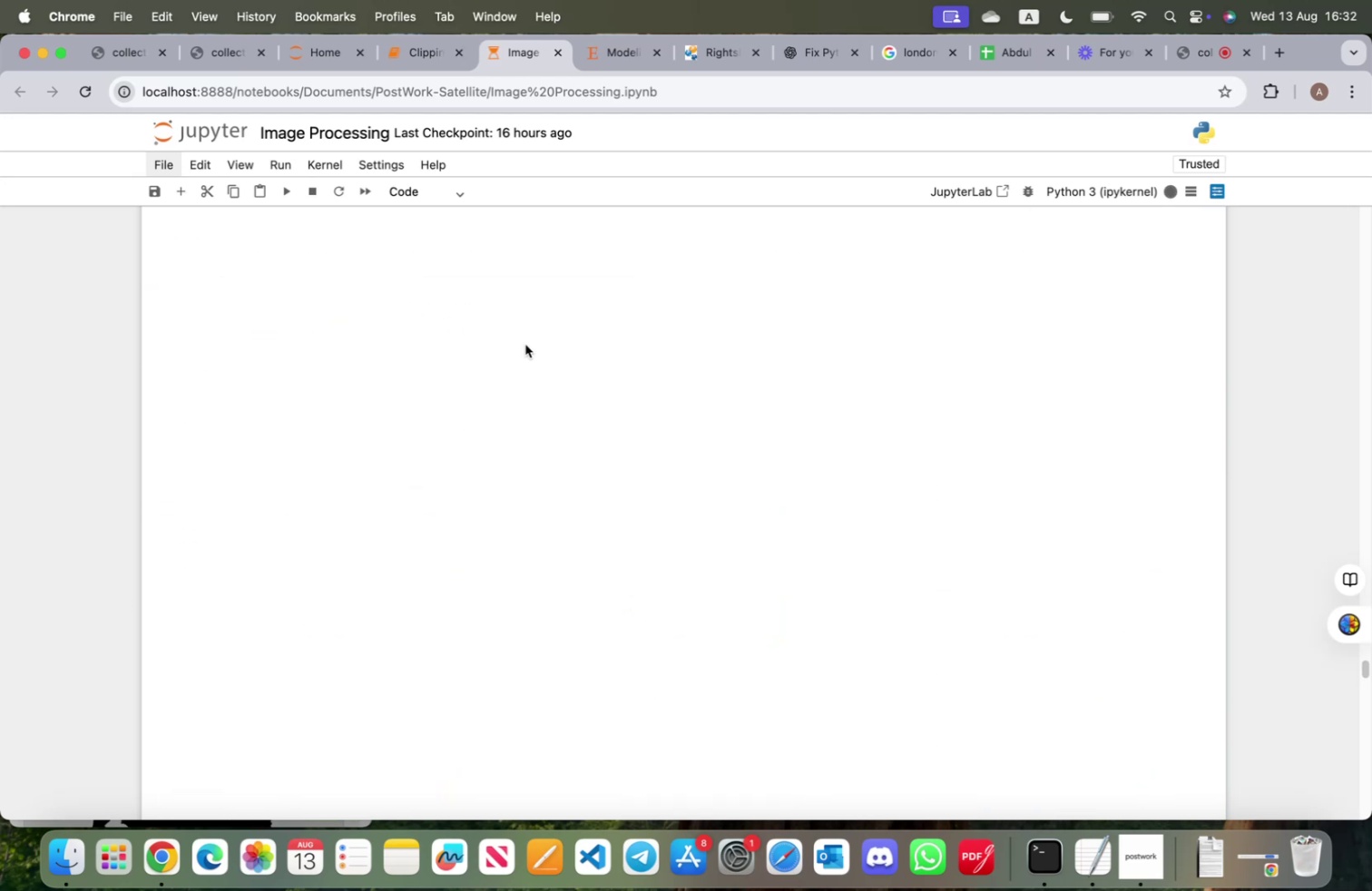 
scroll: coordinate [543, 377], scroll_direction: up, amount: 16.0
 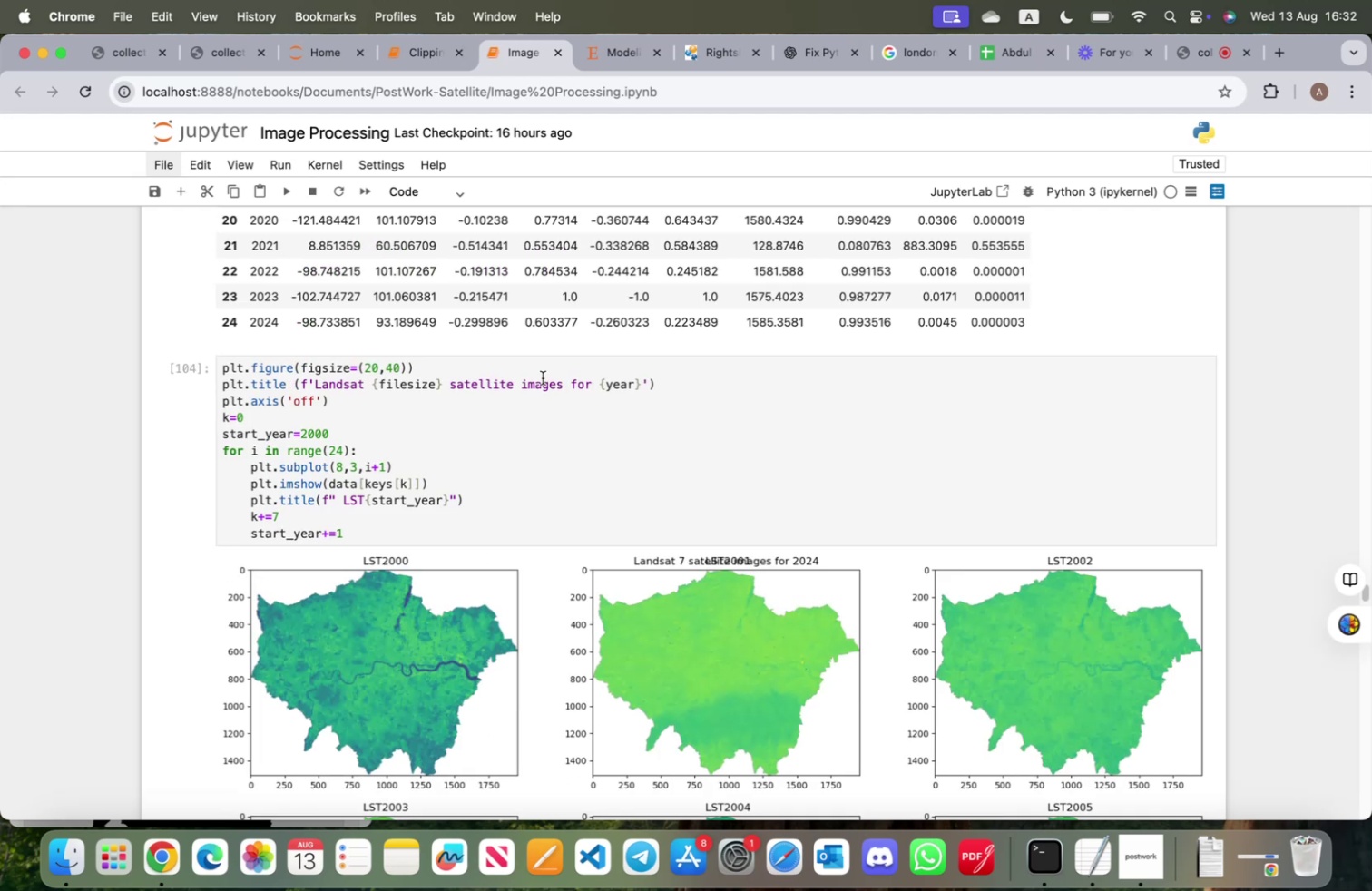 
scroll: coordinate [543, 377], scroll_direction: down, amount: 9.0
 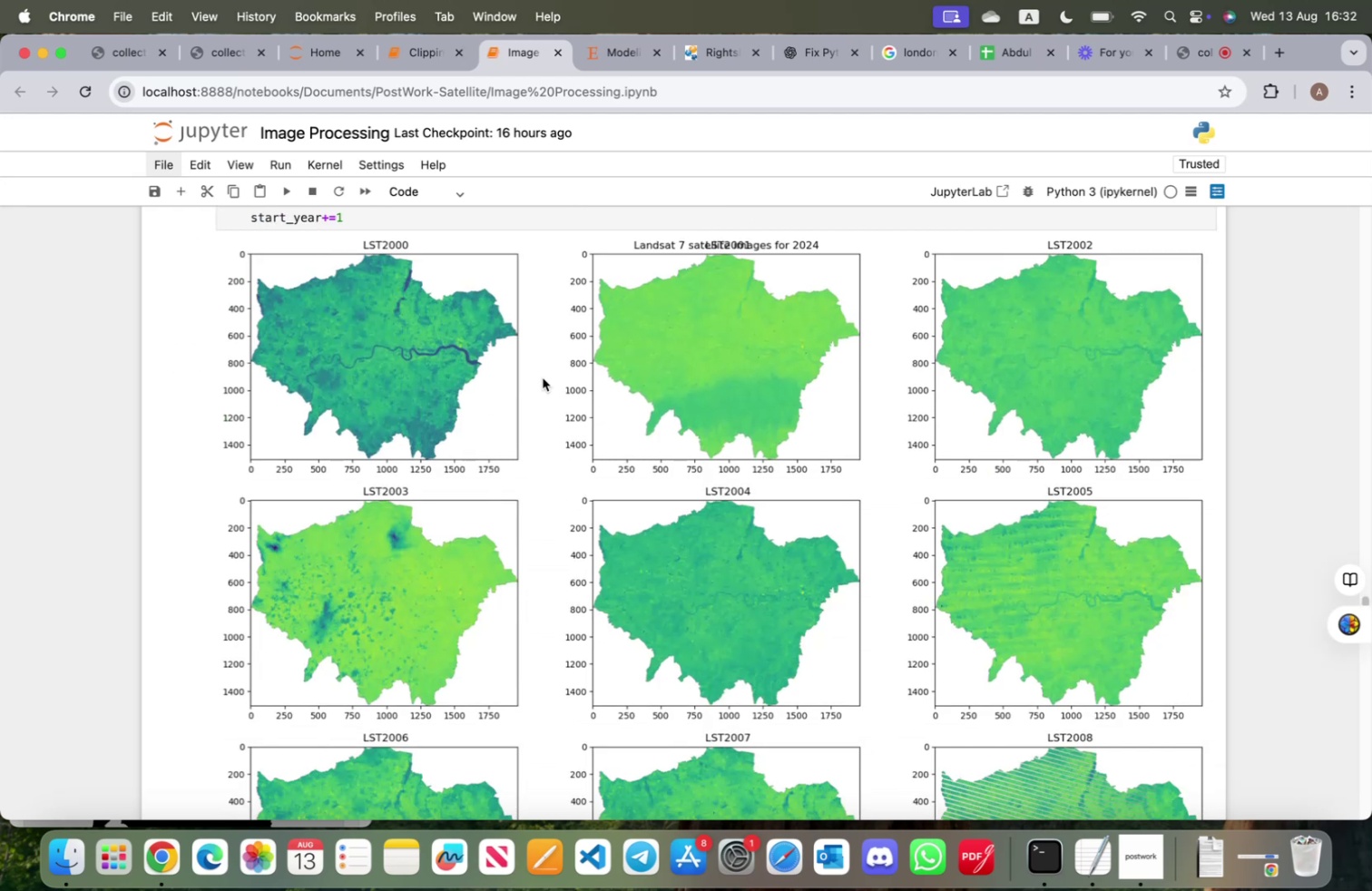 
scroll: coordinate [543, 377], scroll_direction: up, amount: 9.0
 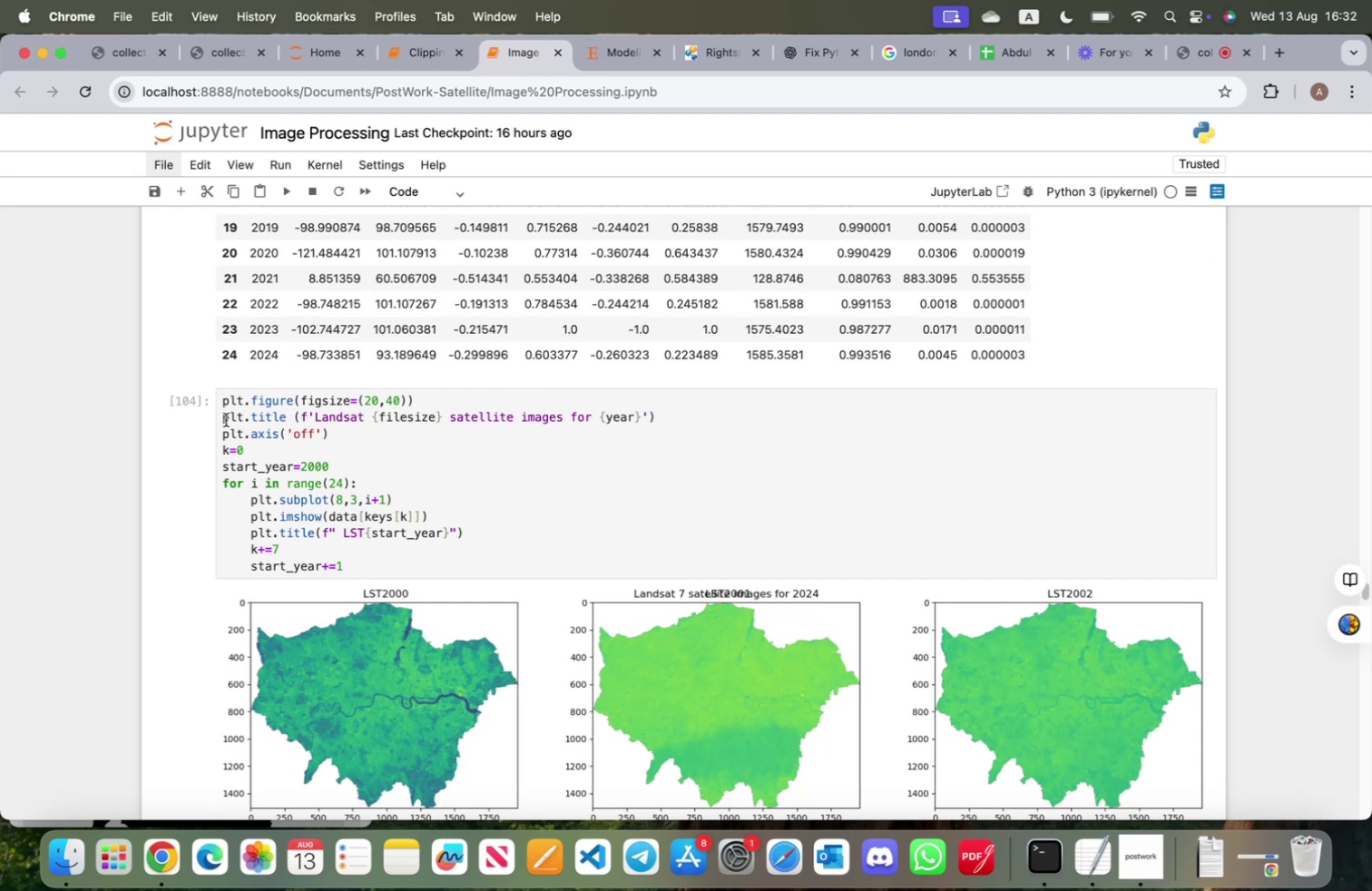 
left_click([224, 419])
 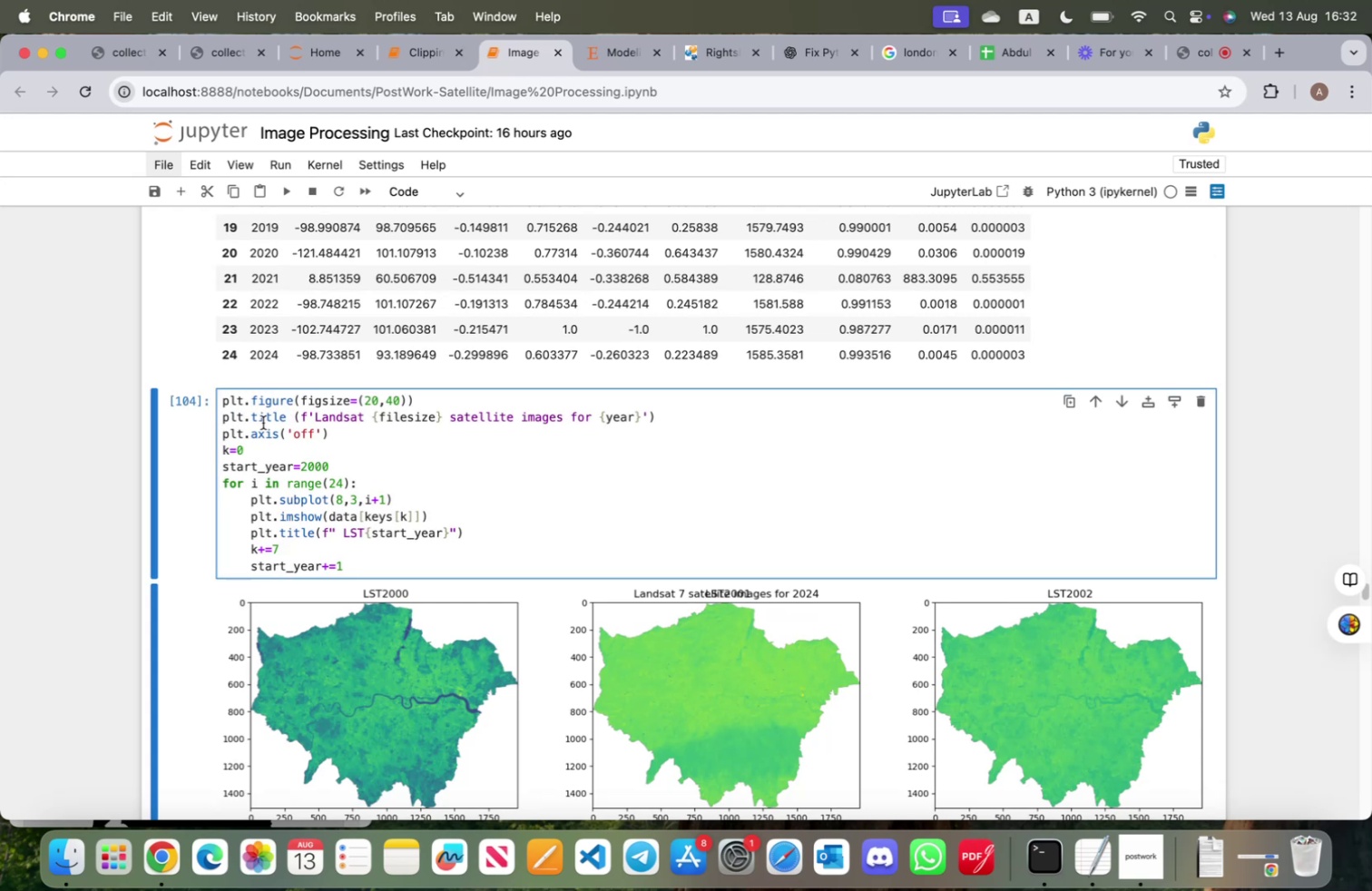 
key(Alt+3)
 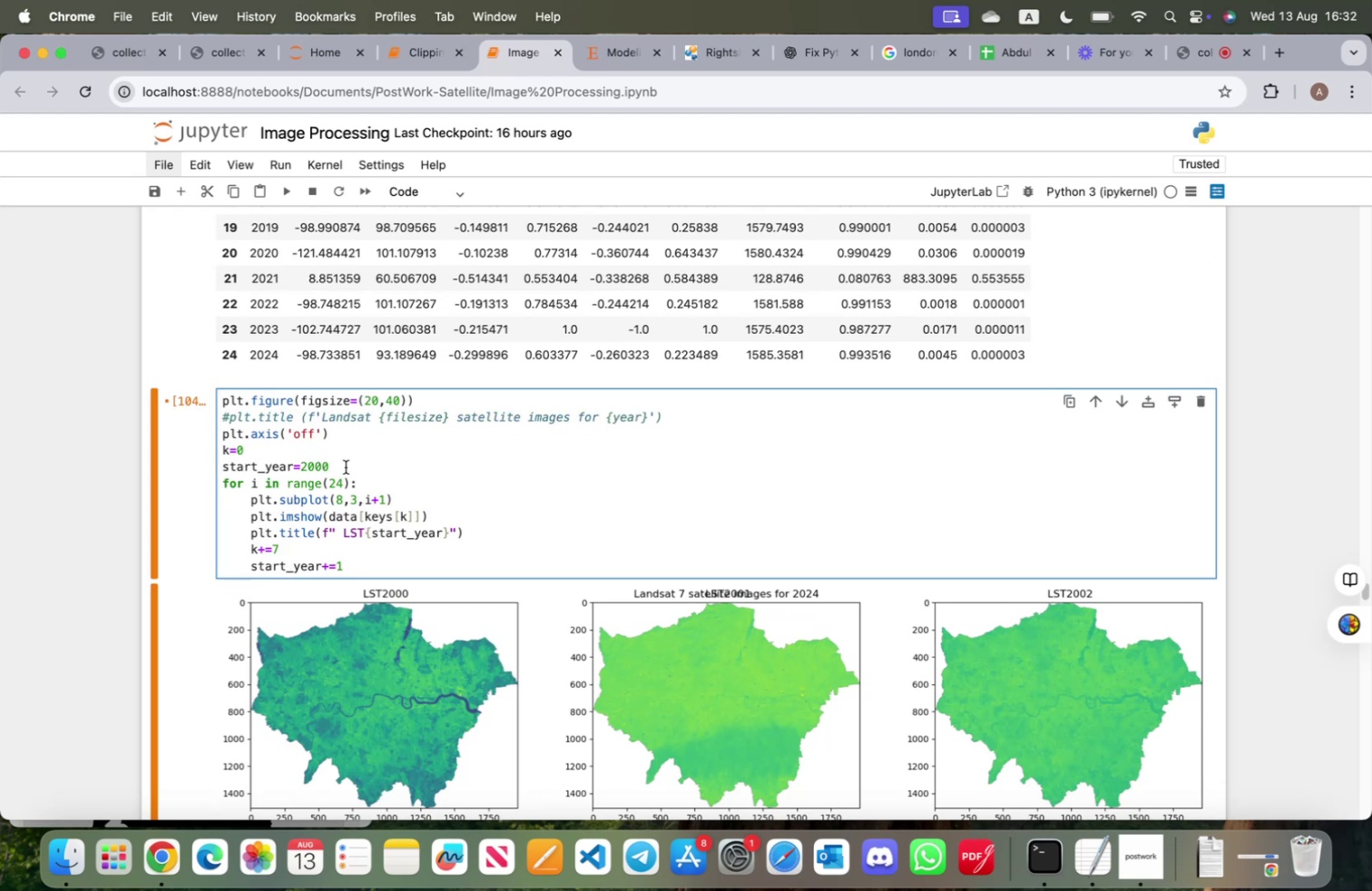 
scroll: coordinate [347, 469], scroll_direction: down, amount: 3.0
 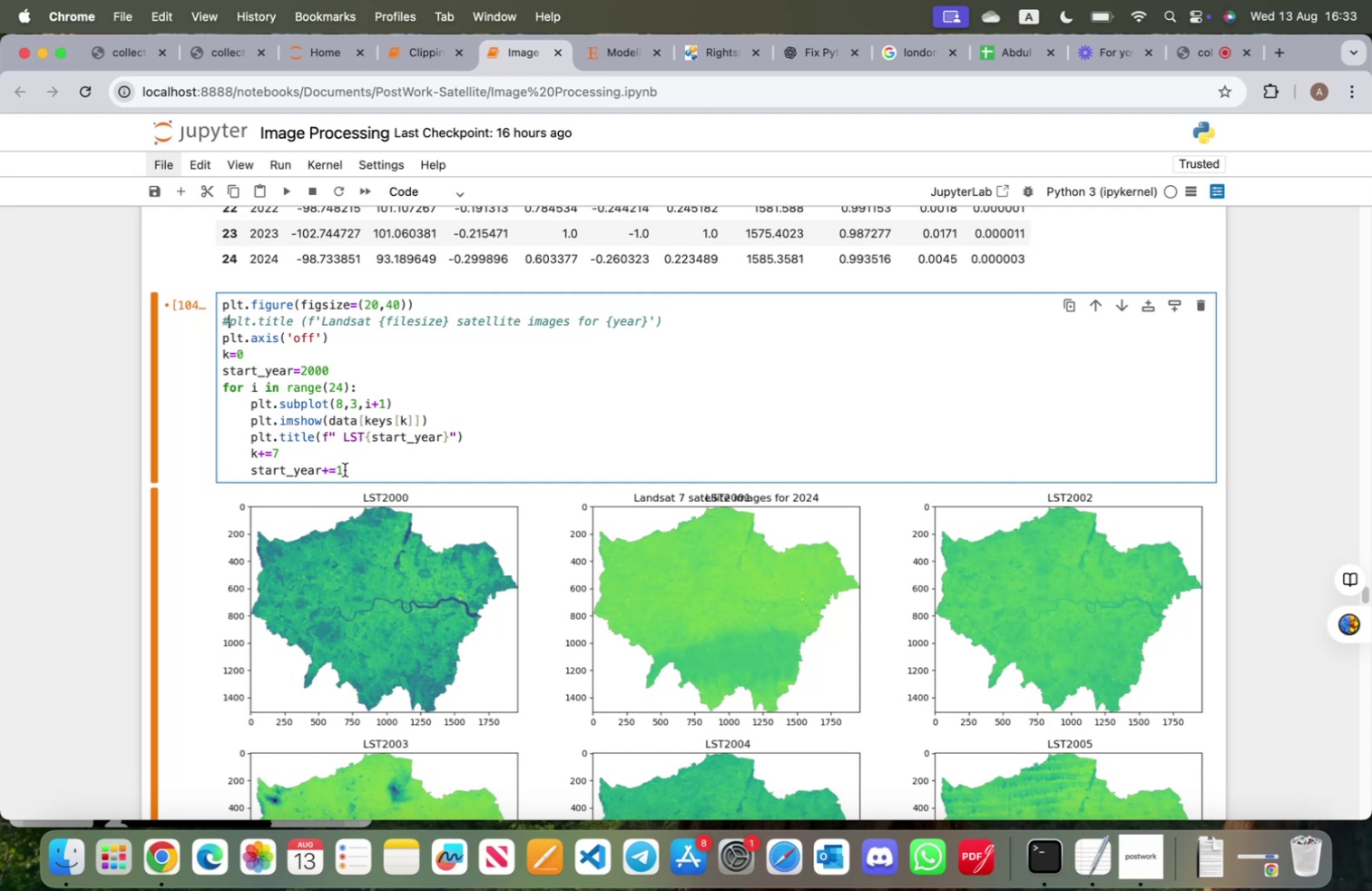 
wait(19.7)
 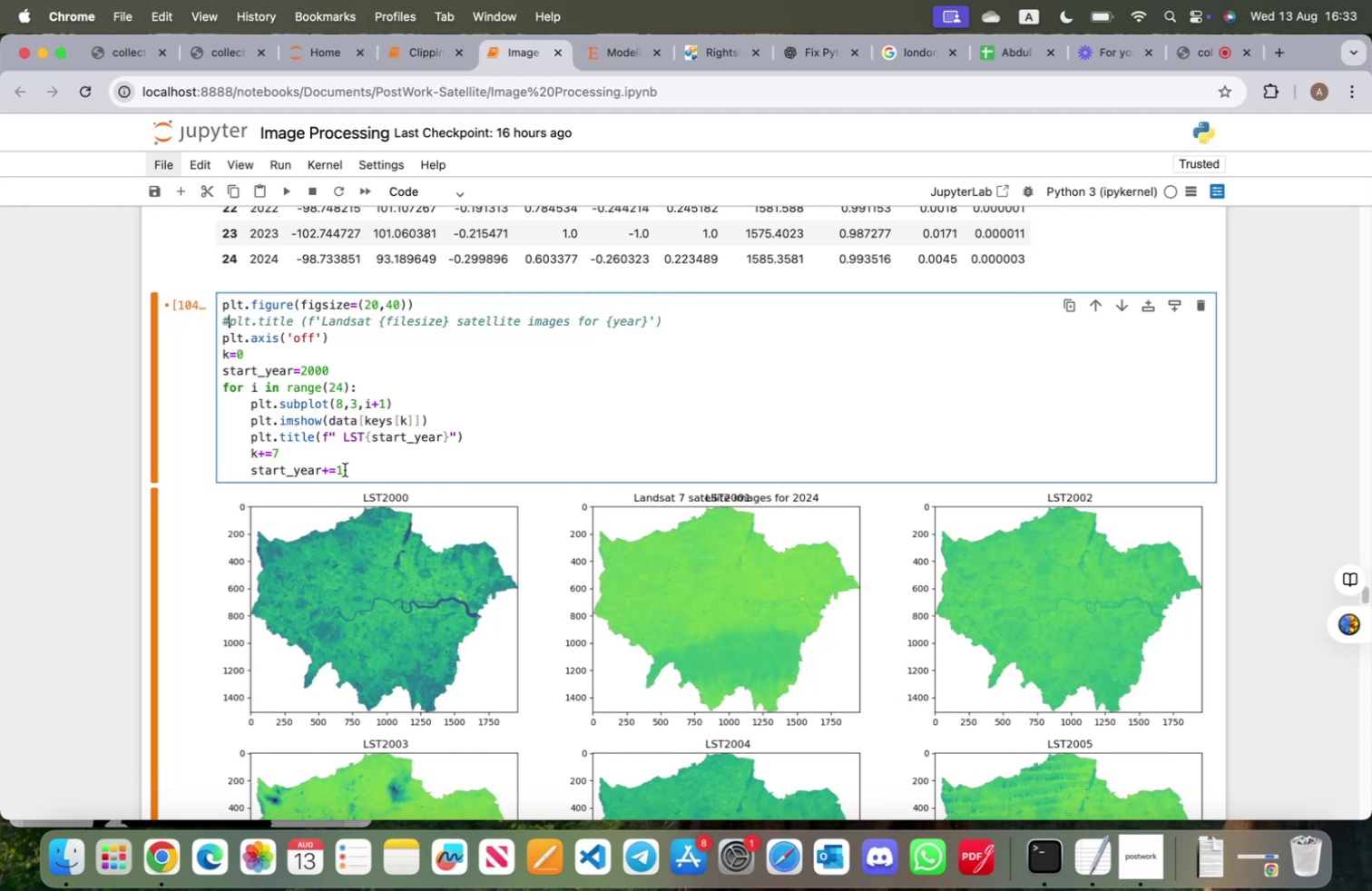 
left_click([423, 422])
 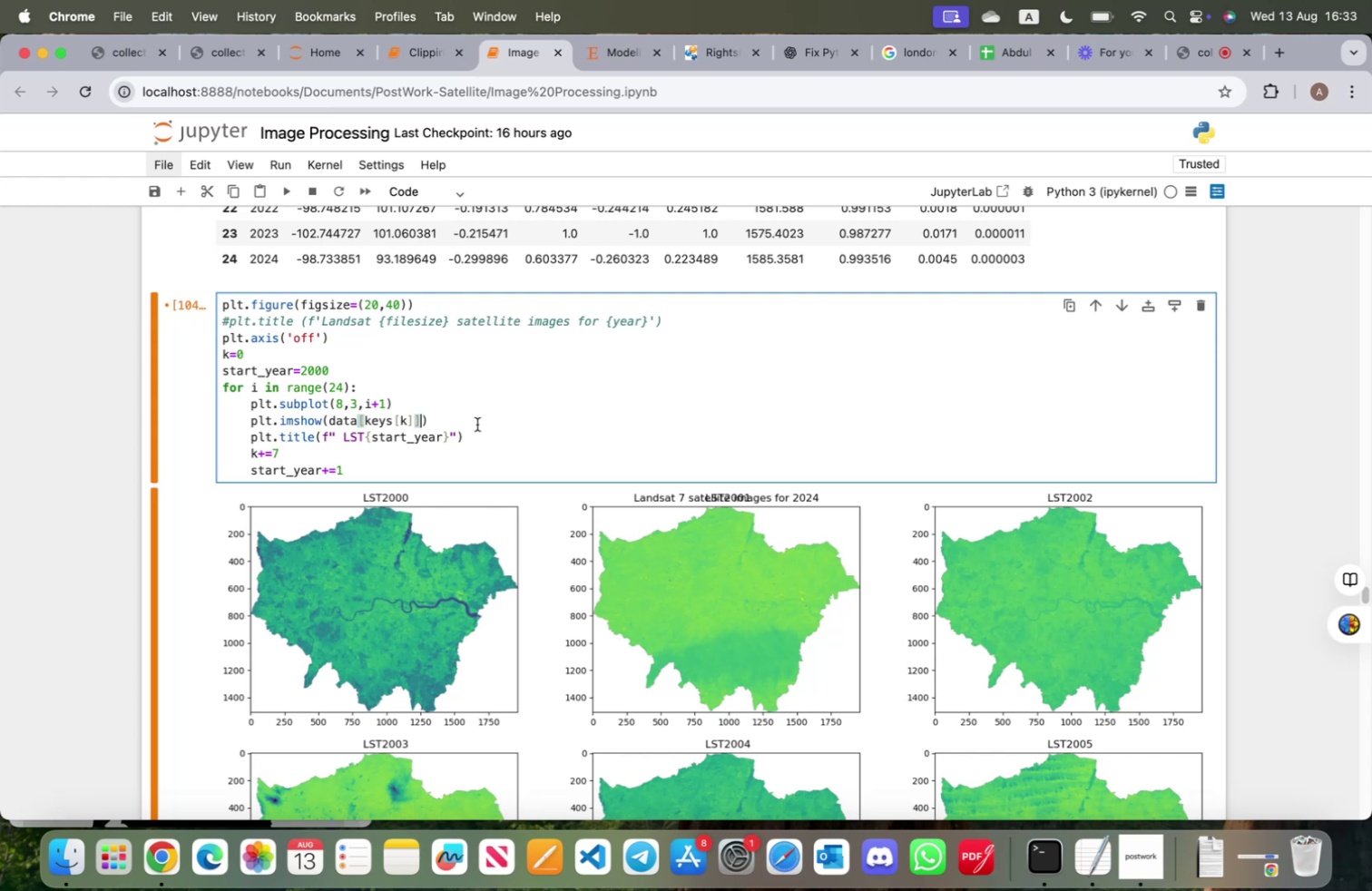 
type(, cmpa)
key(Backspace)
key(Backspace)
type(ap='jet)
 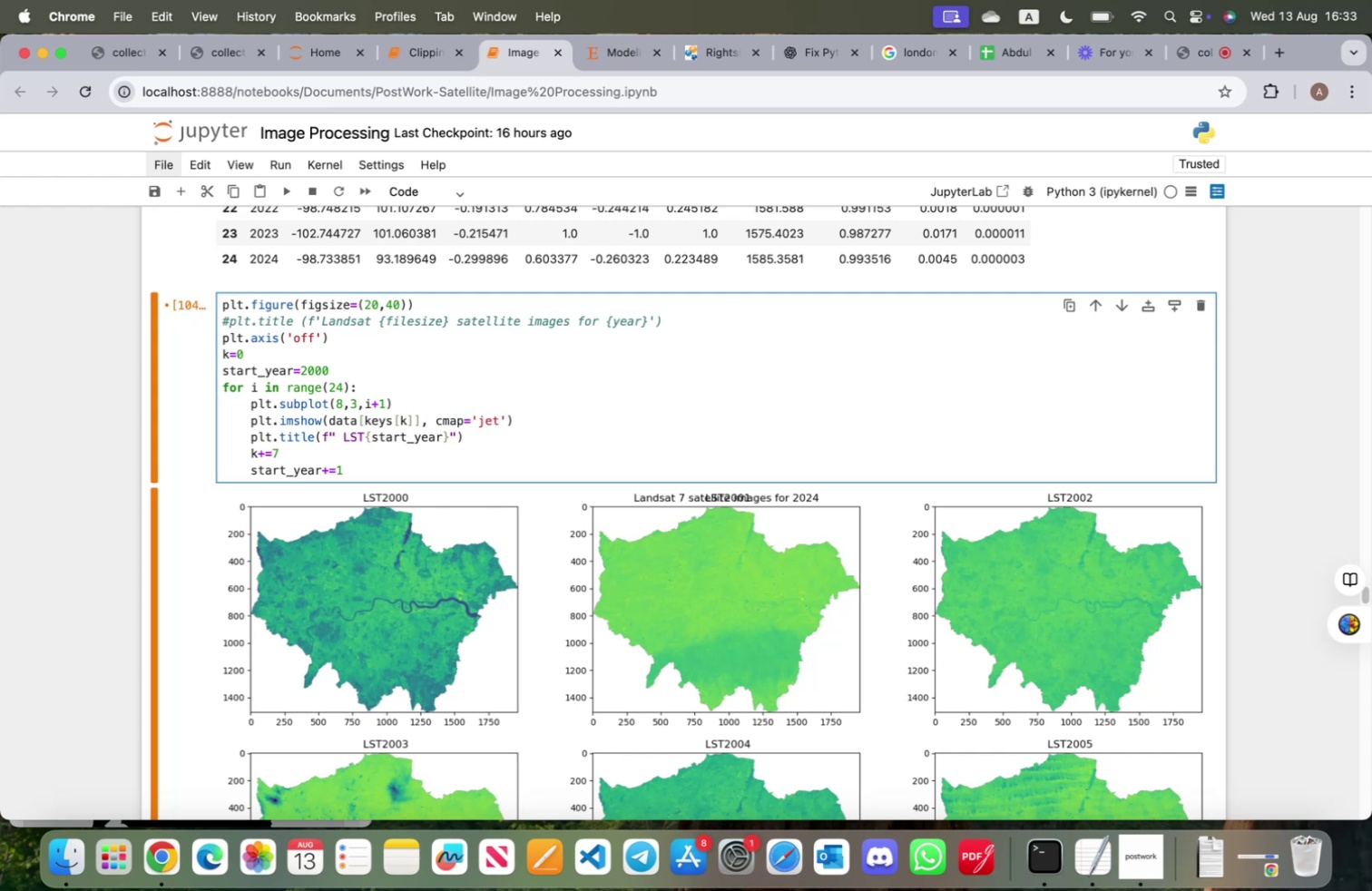 
key(ArrowRight)
 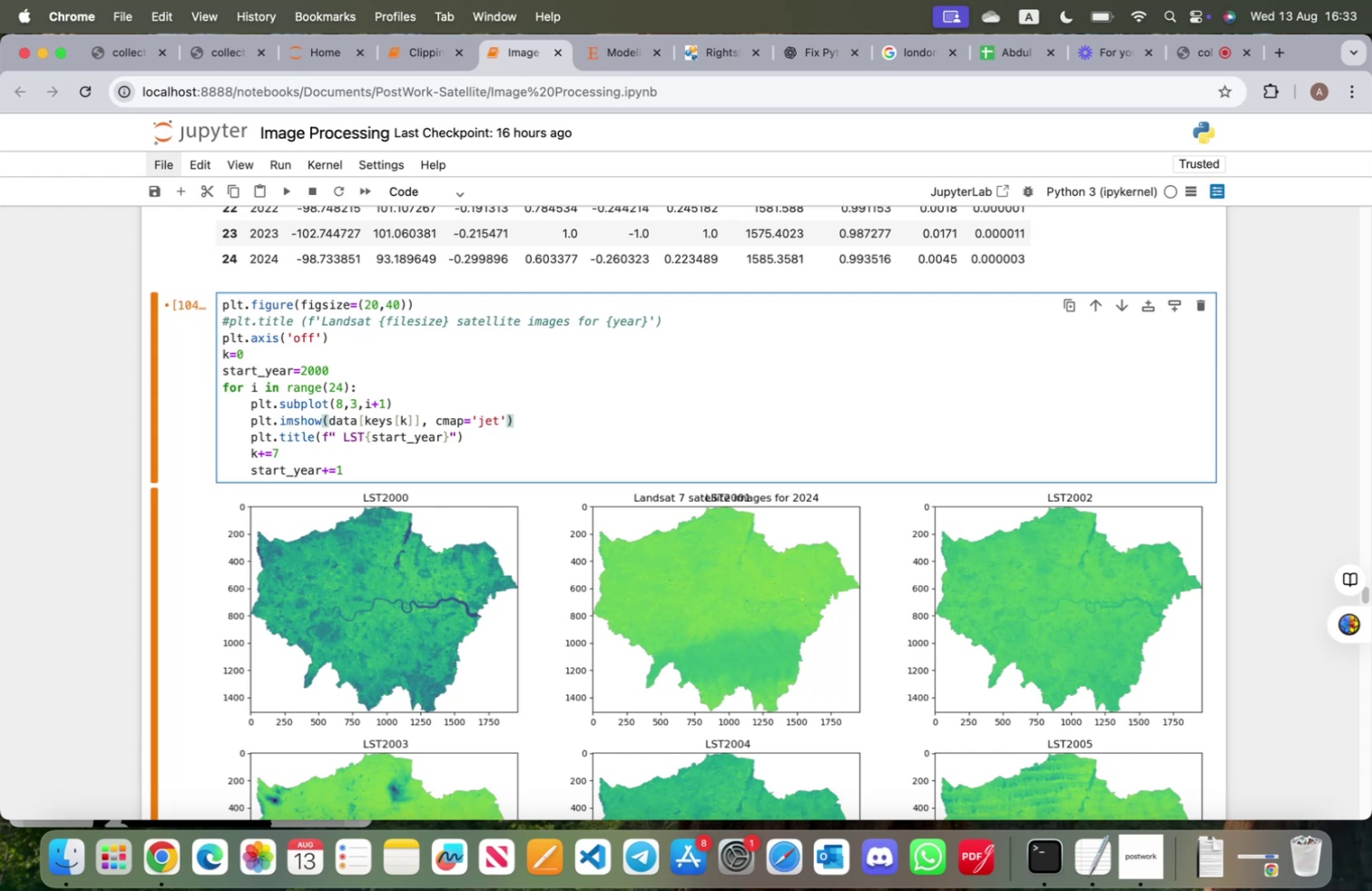 
key(Comma)
 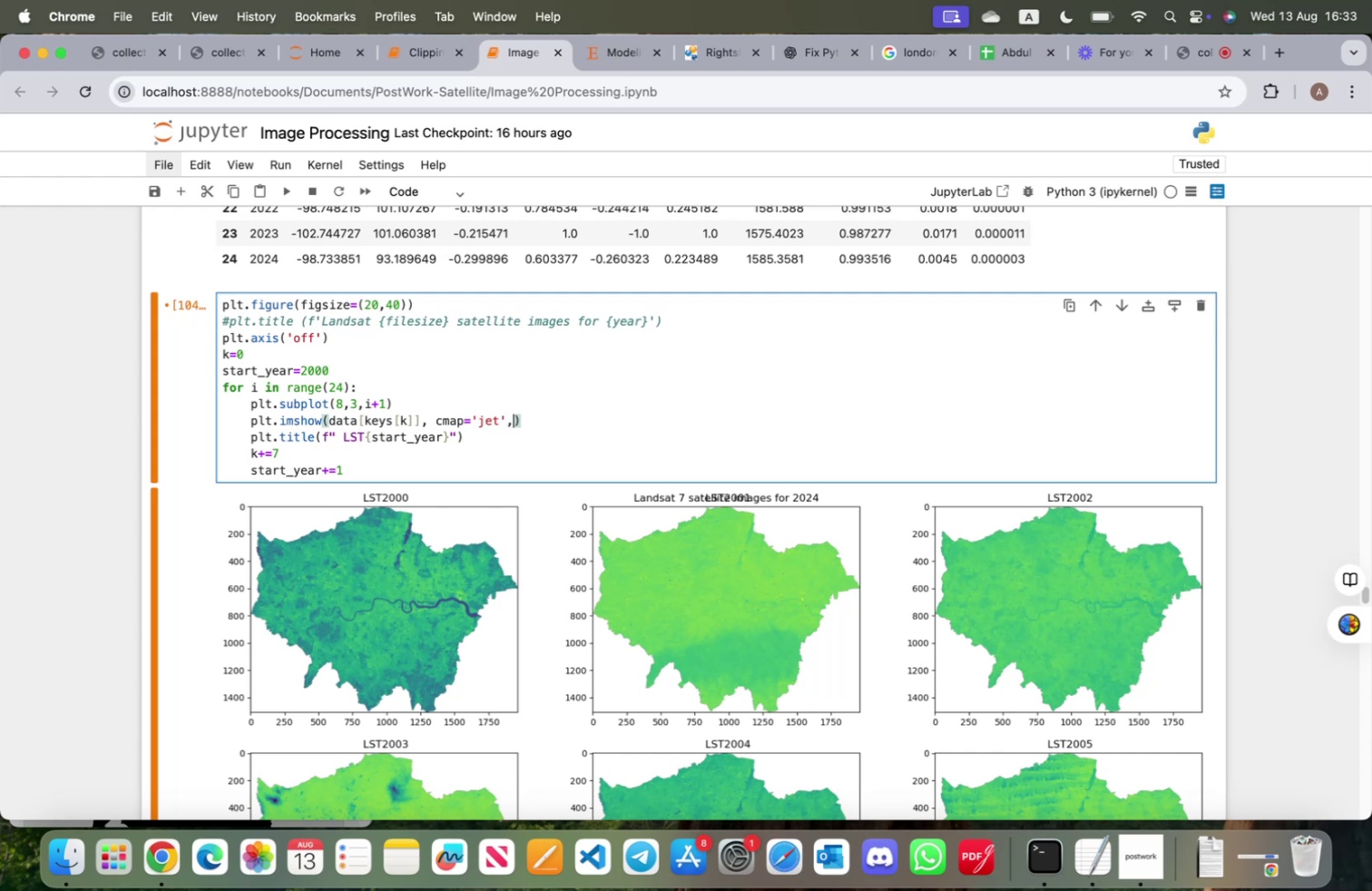 
key(Space)
 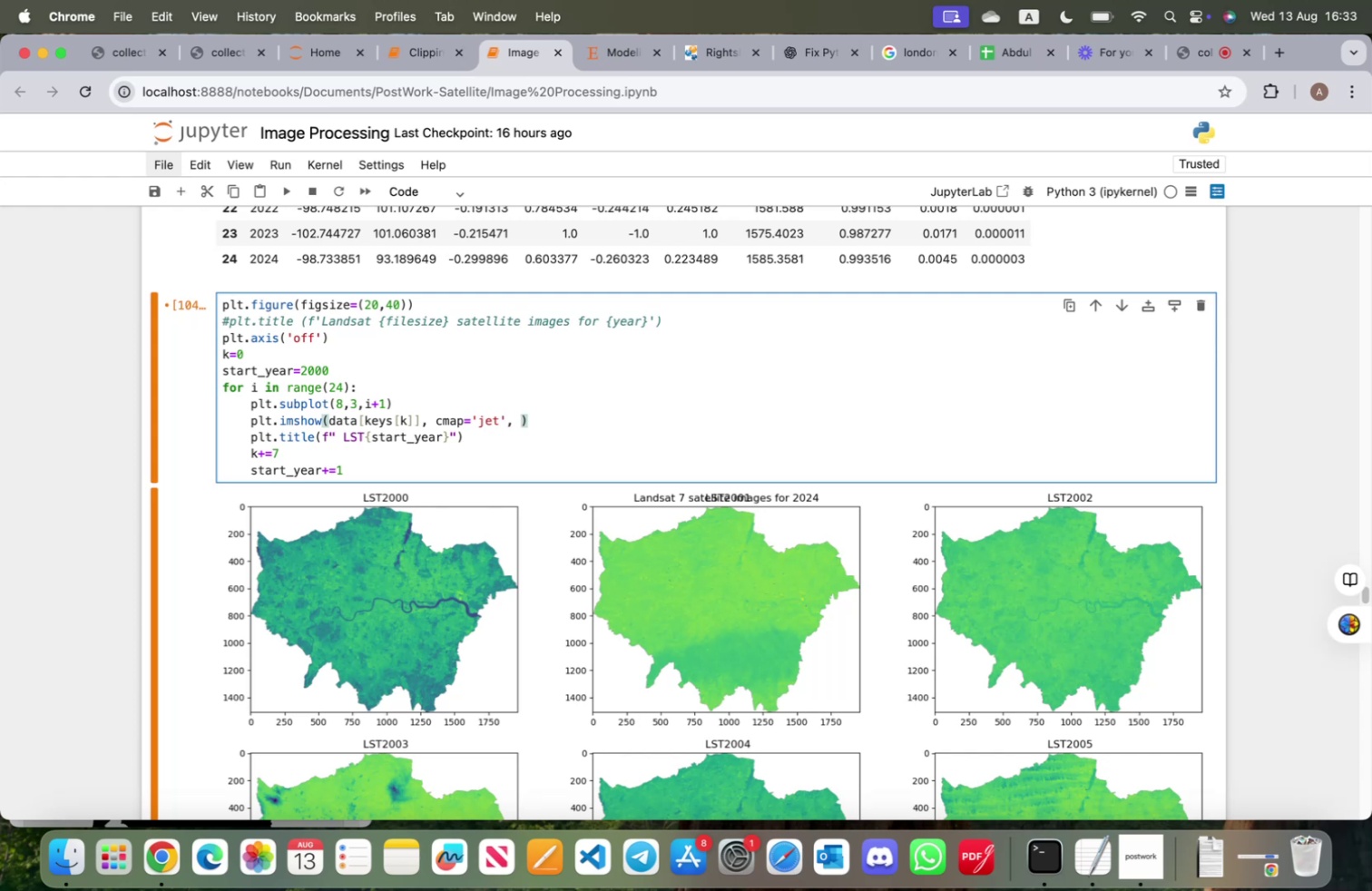 
type(vmin)
 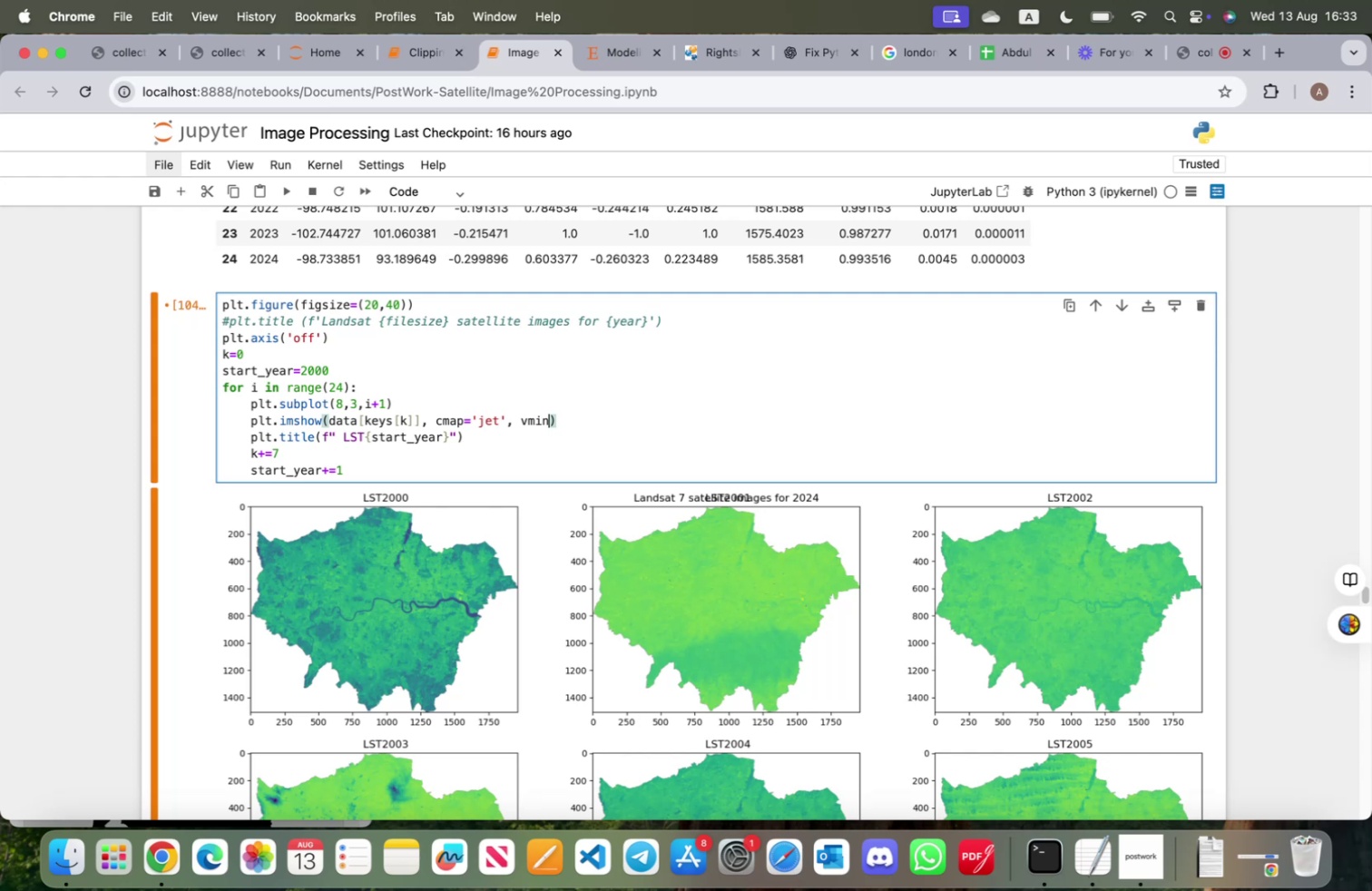 
wait(5.2)
 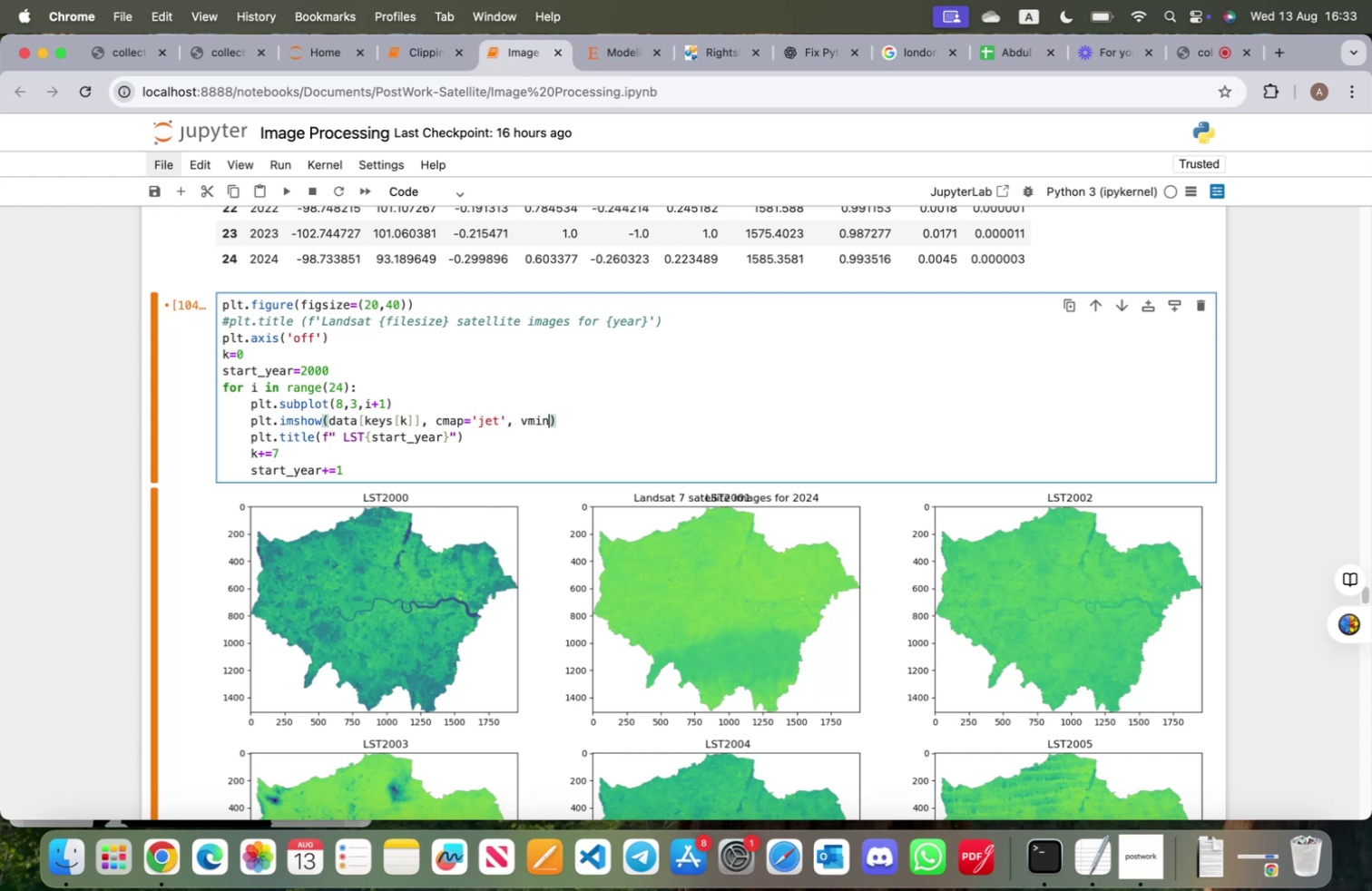 
key(Equal)
 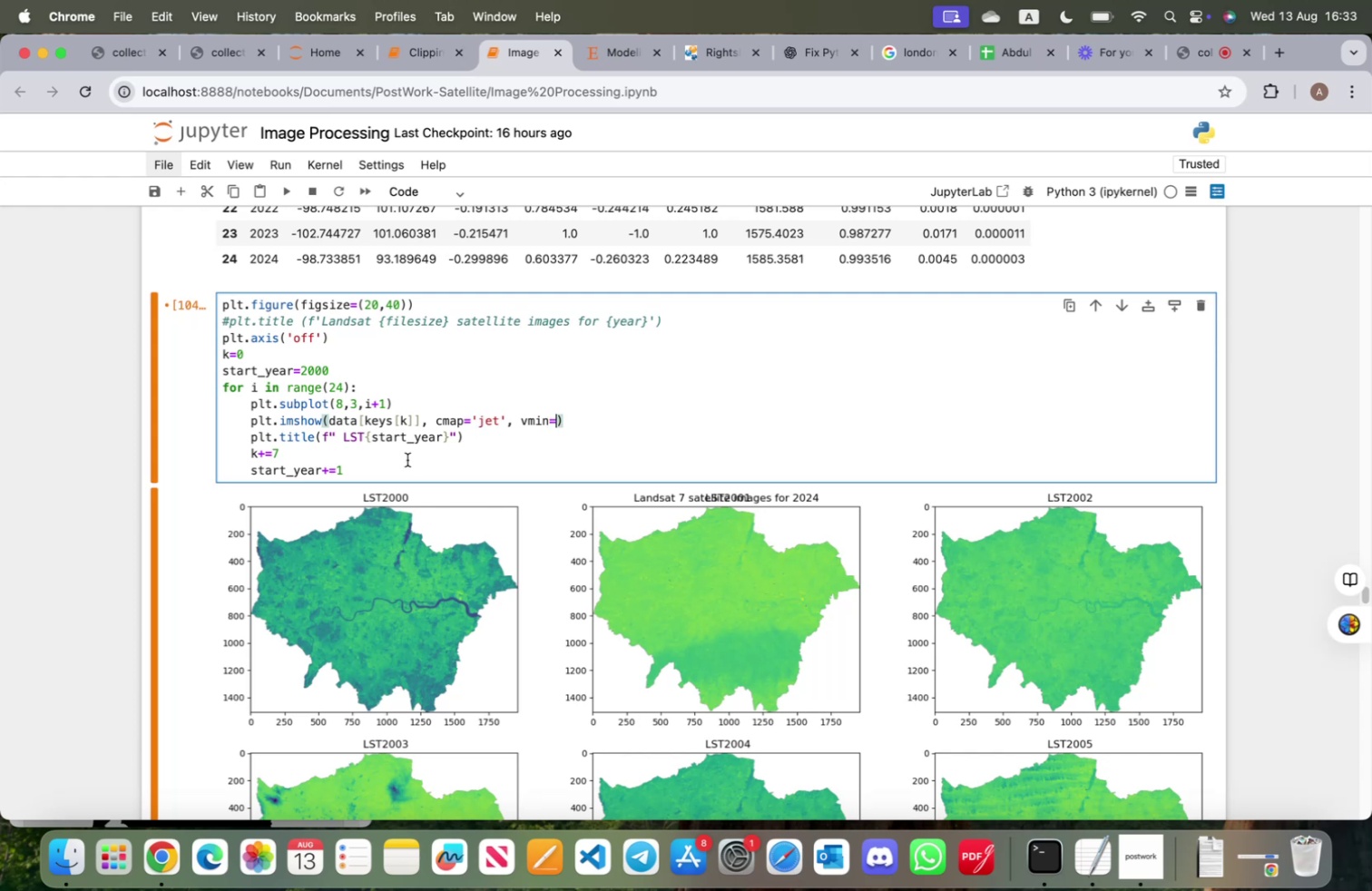 
scroll: coordinate [288, 401], scroll_direction: up, amount: 11.0
 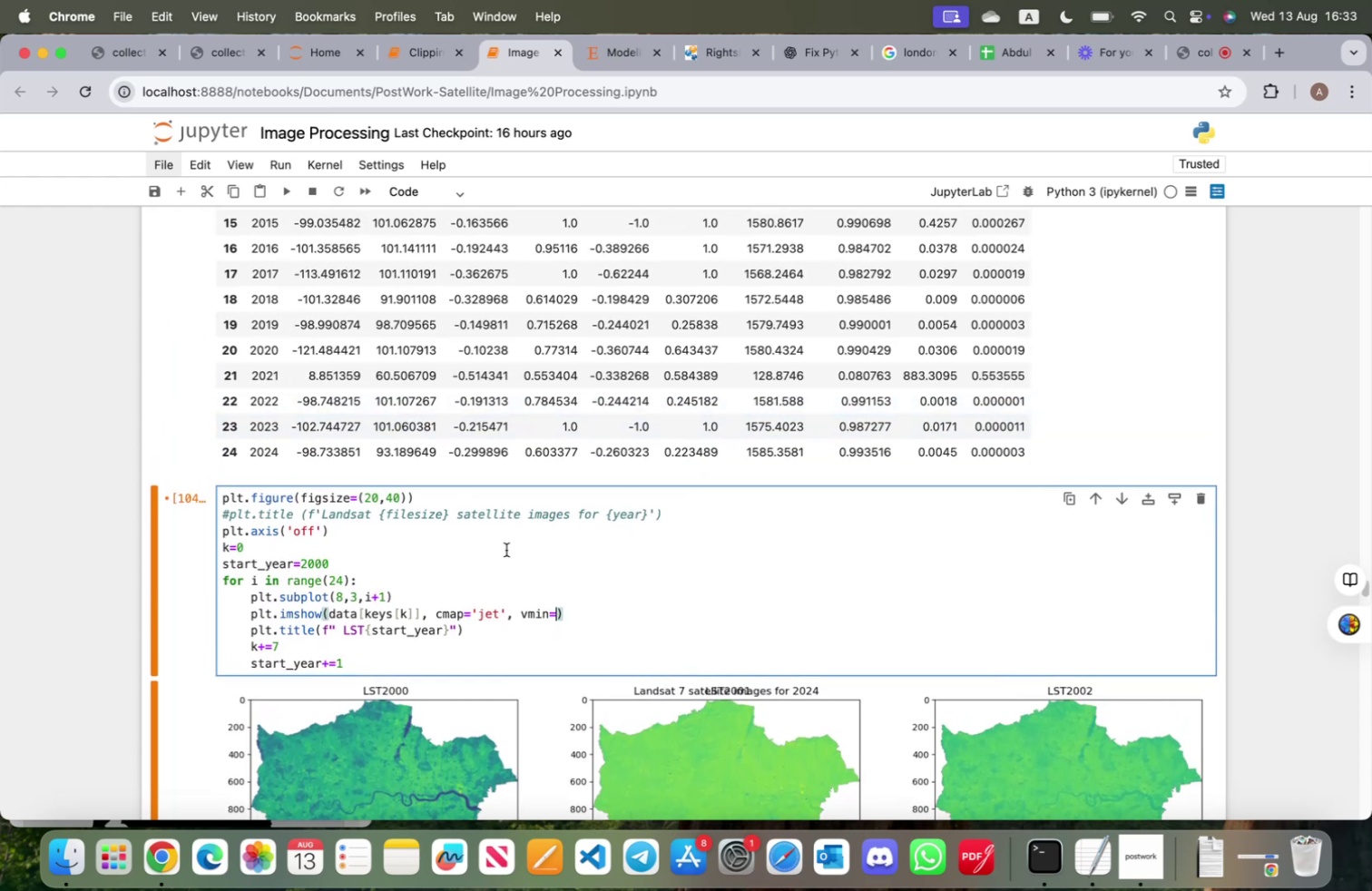 
key(Minus)
 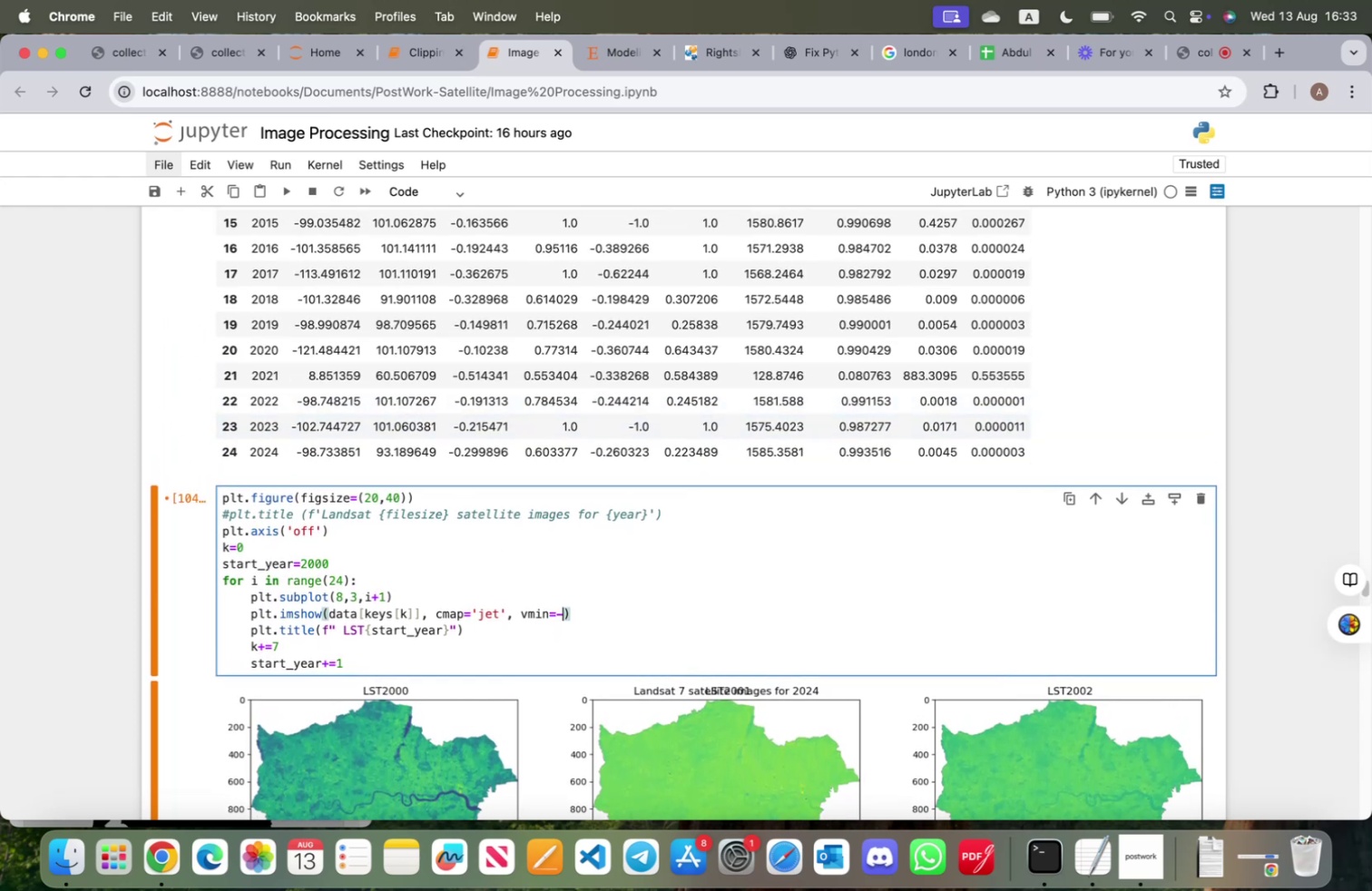 
key(4)
 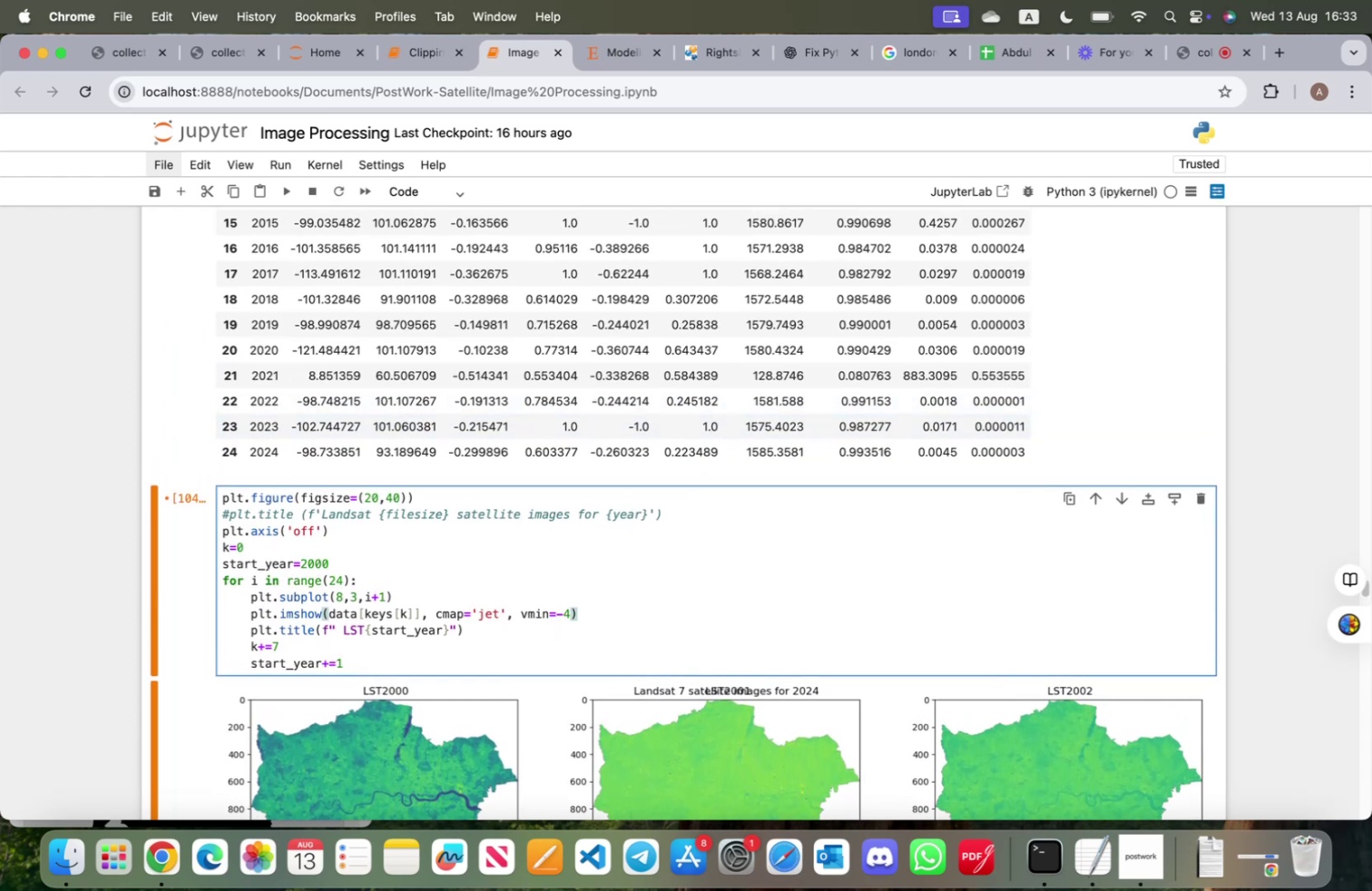 
key(Comma)
 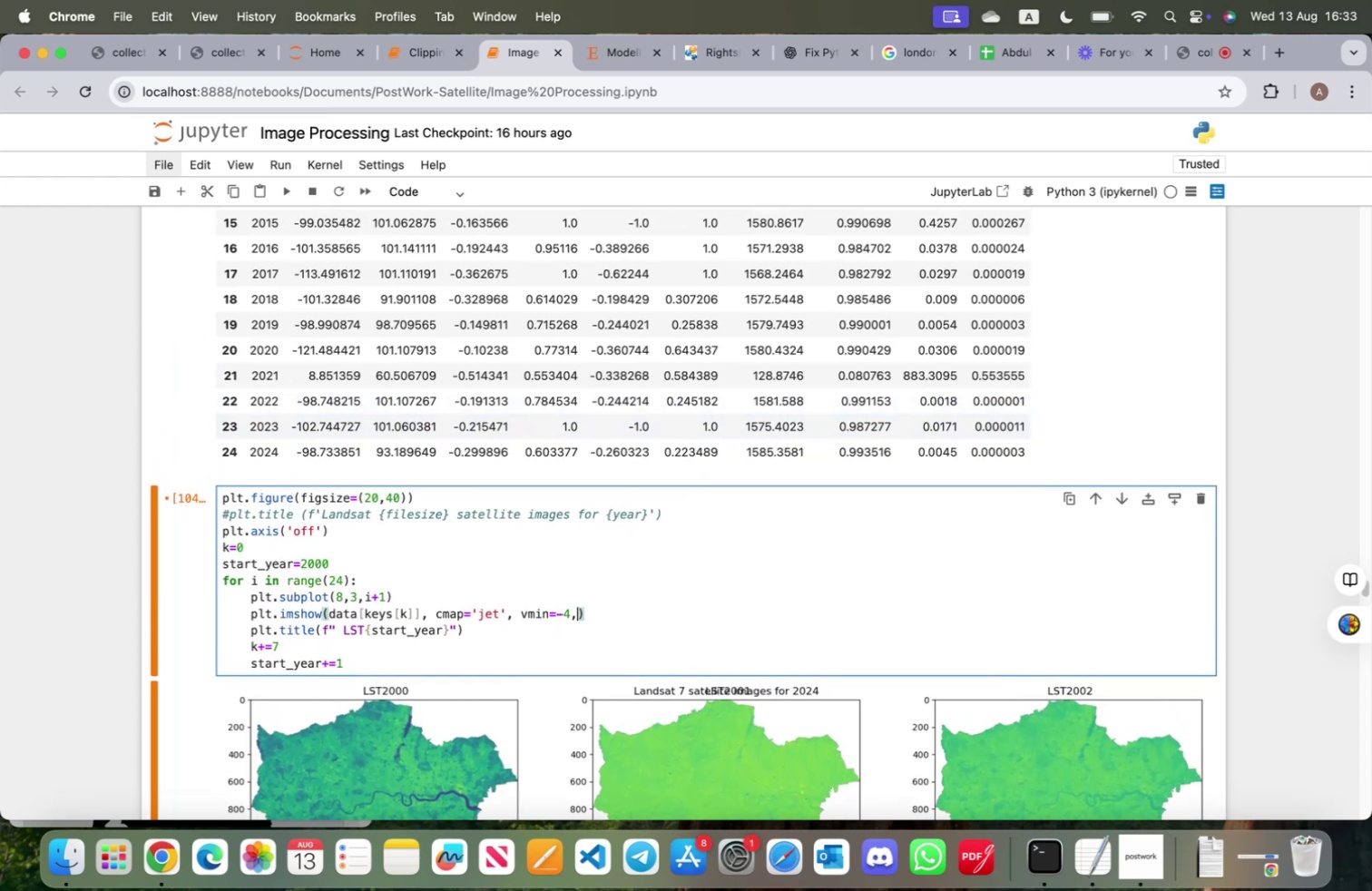 
key(Space)
 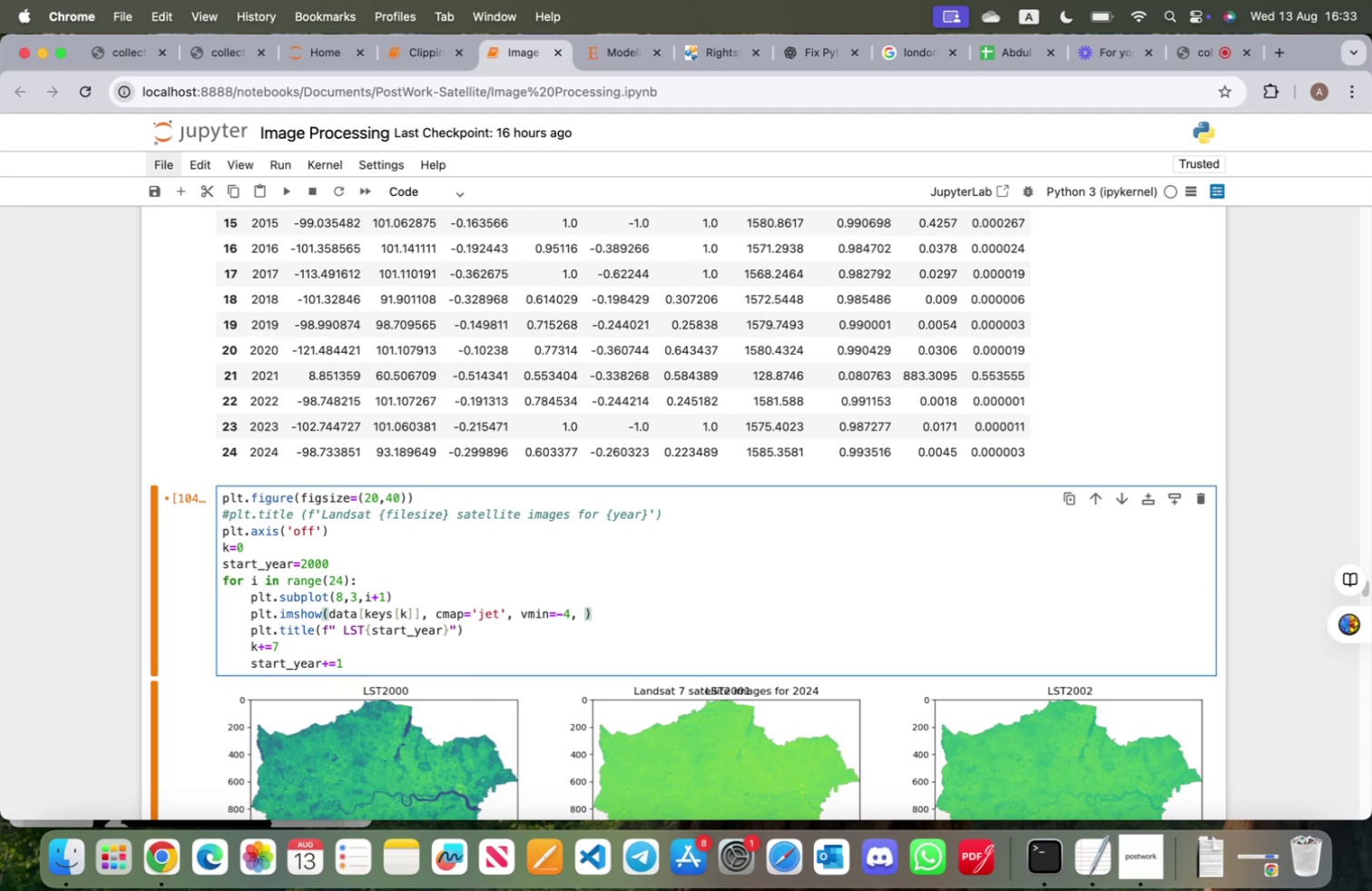 
wait(7.99)
 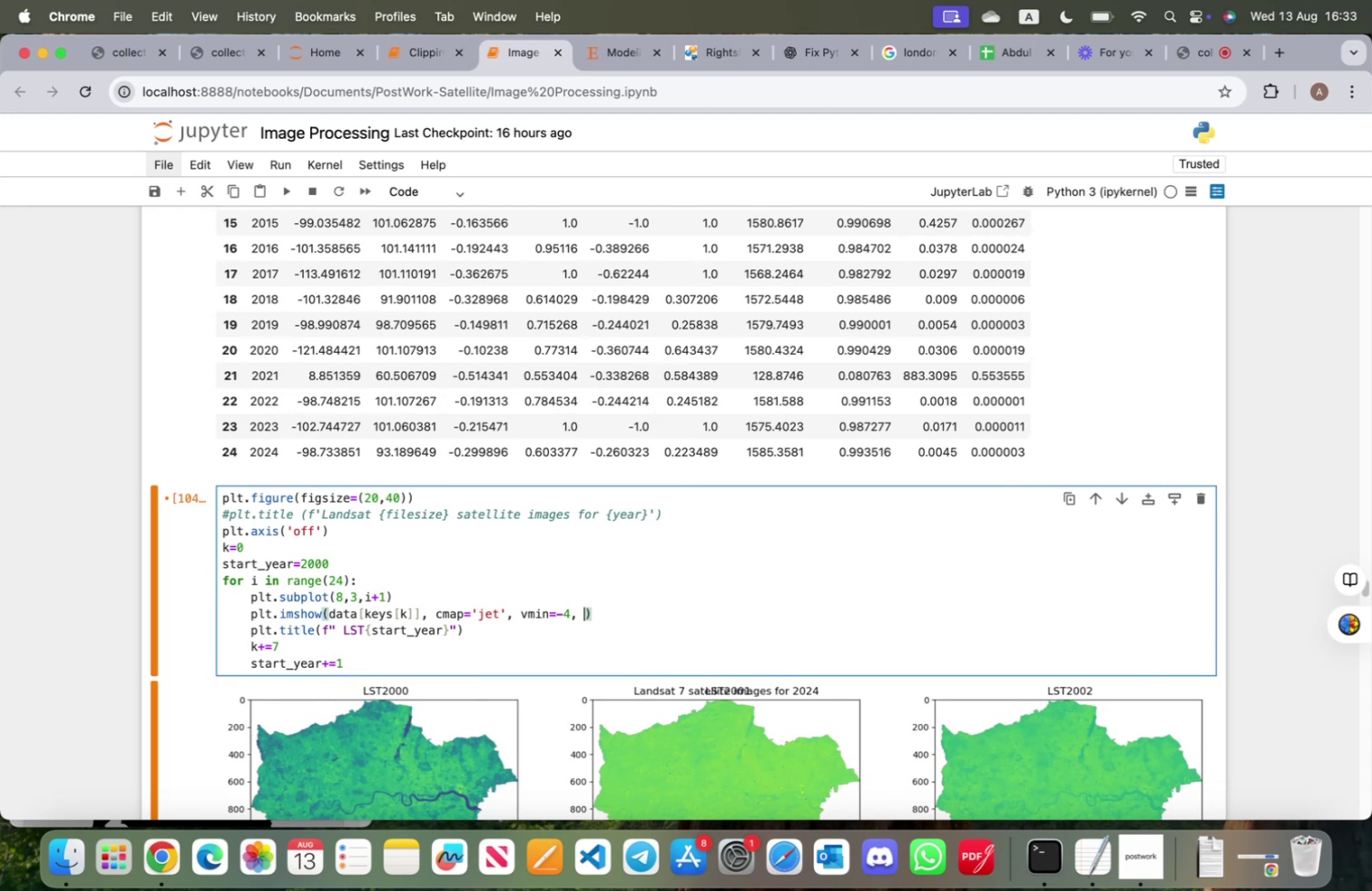 
type(vmax=50)
 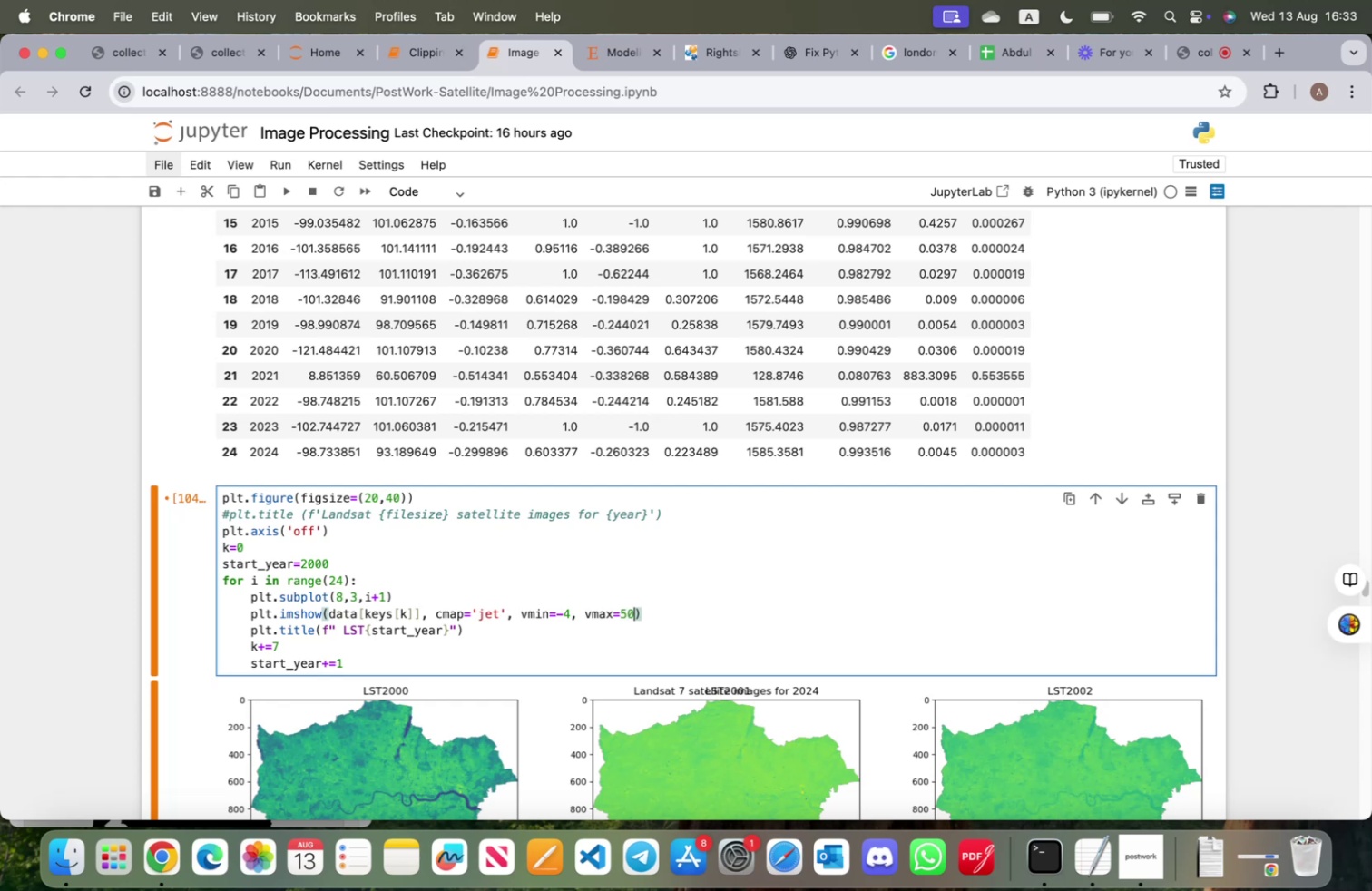 
key(Shift+Enter)
 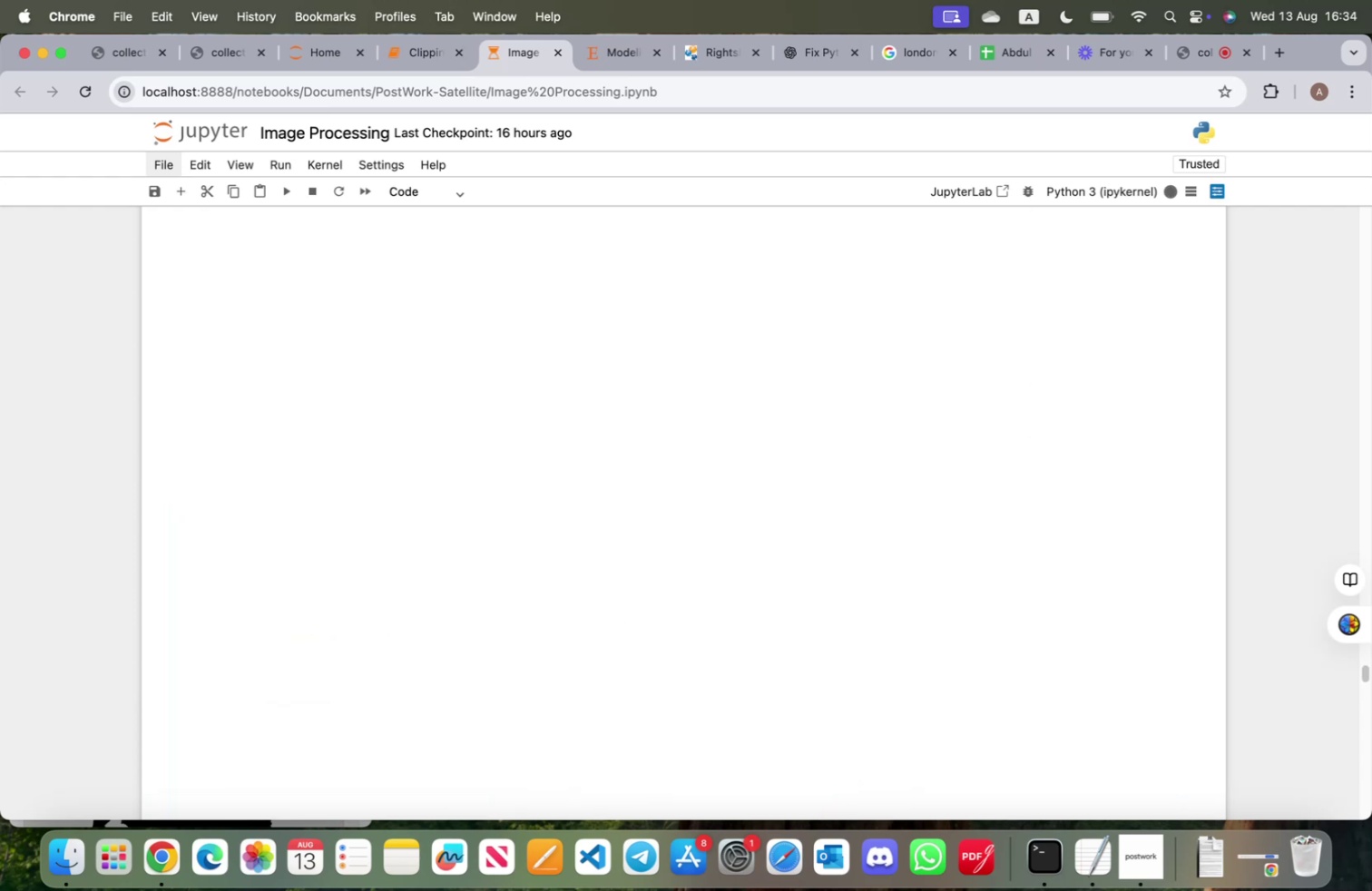 
scroll: coordinate [537, 543], scroll_direction: up, amount: 47.0
 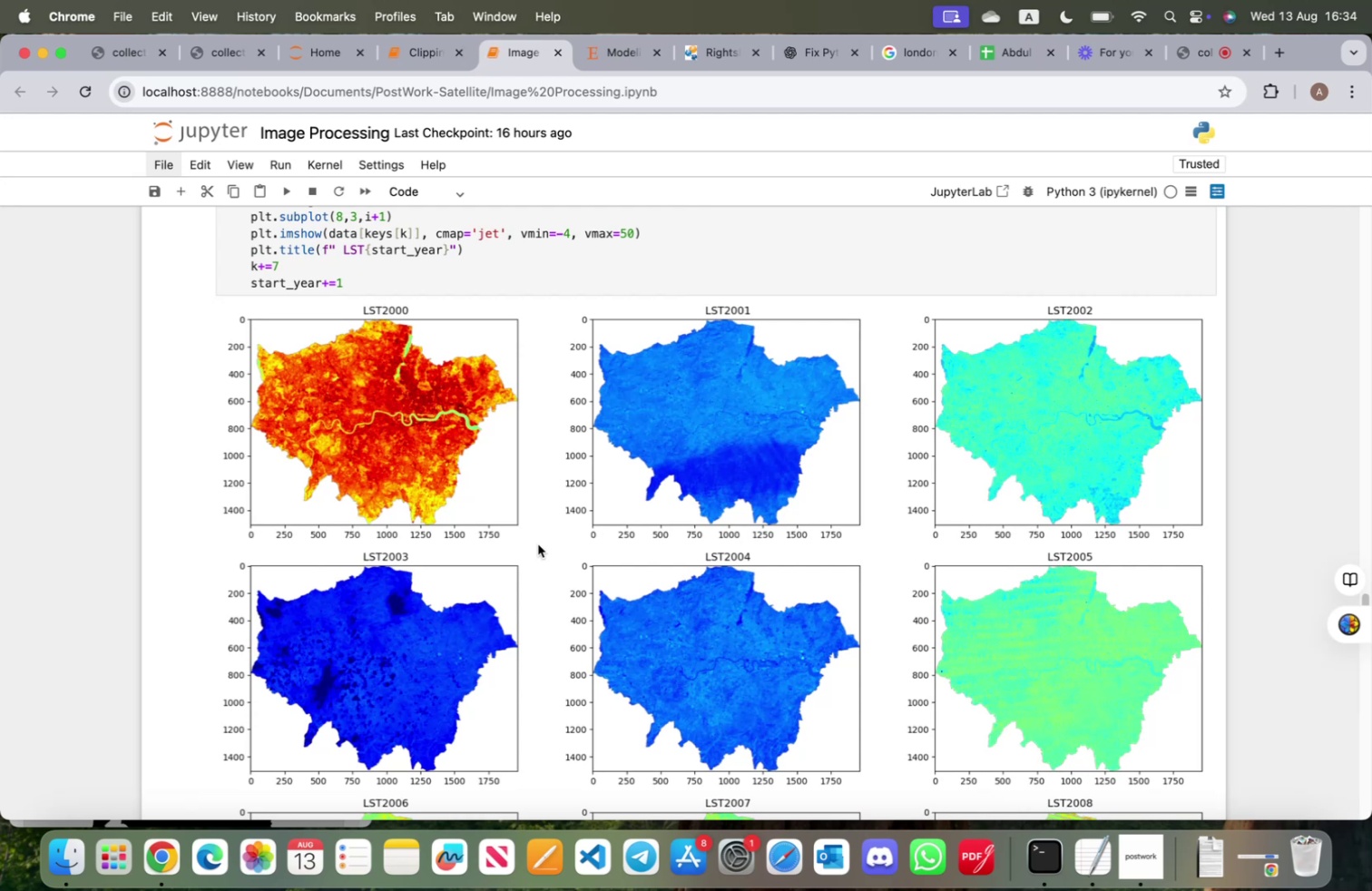 
scroll: coordinate [537, 558], scroll_direction: down, amount: 31.0
 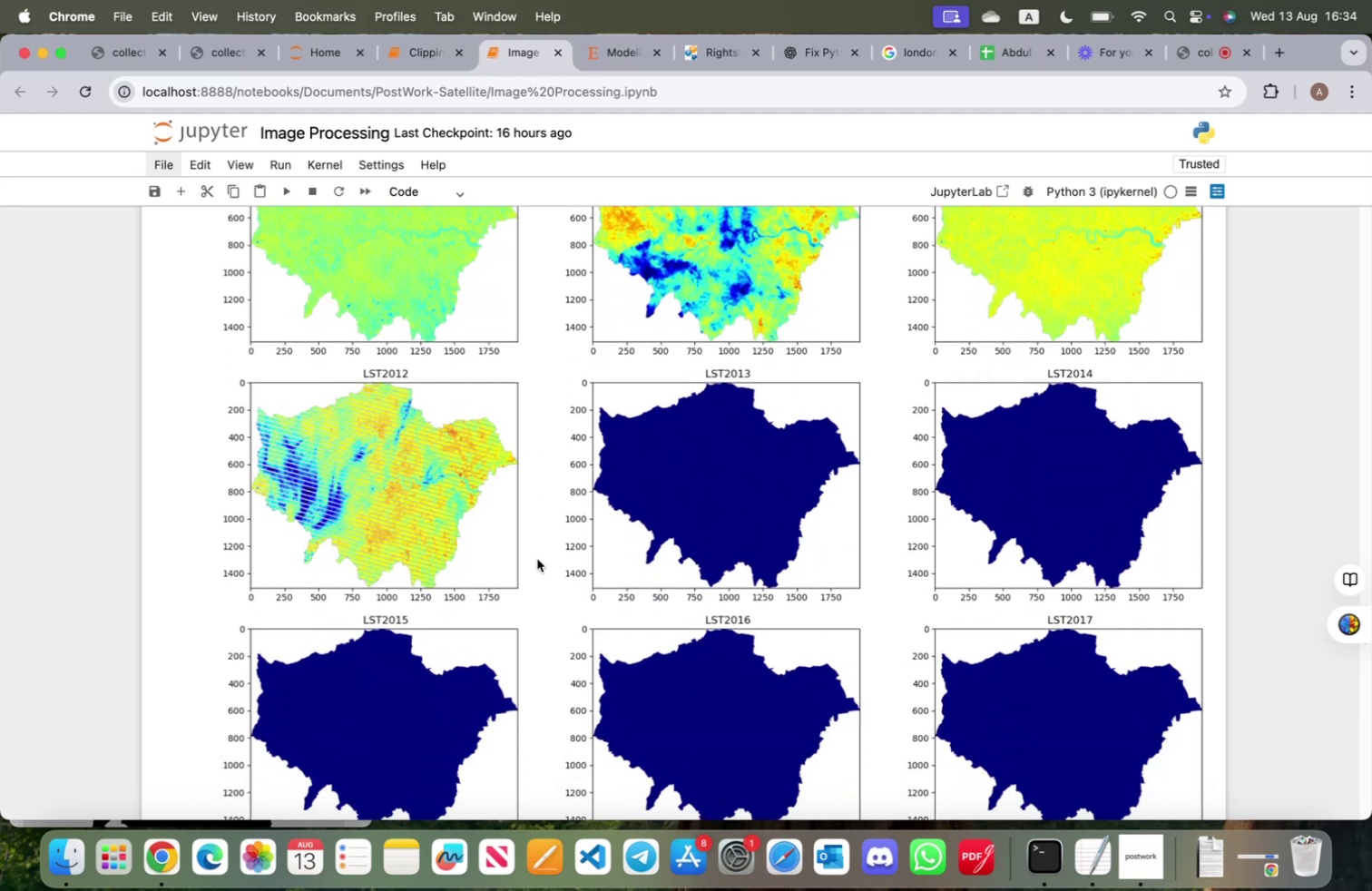 
scroll: coordinate [535, 559], scroll_direction: down, amount: 20.0
 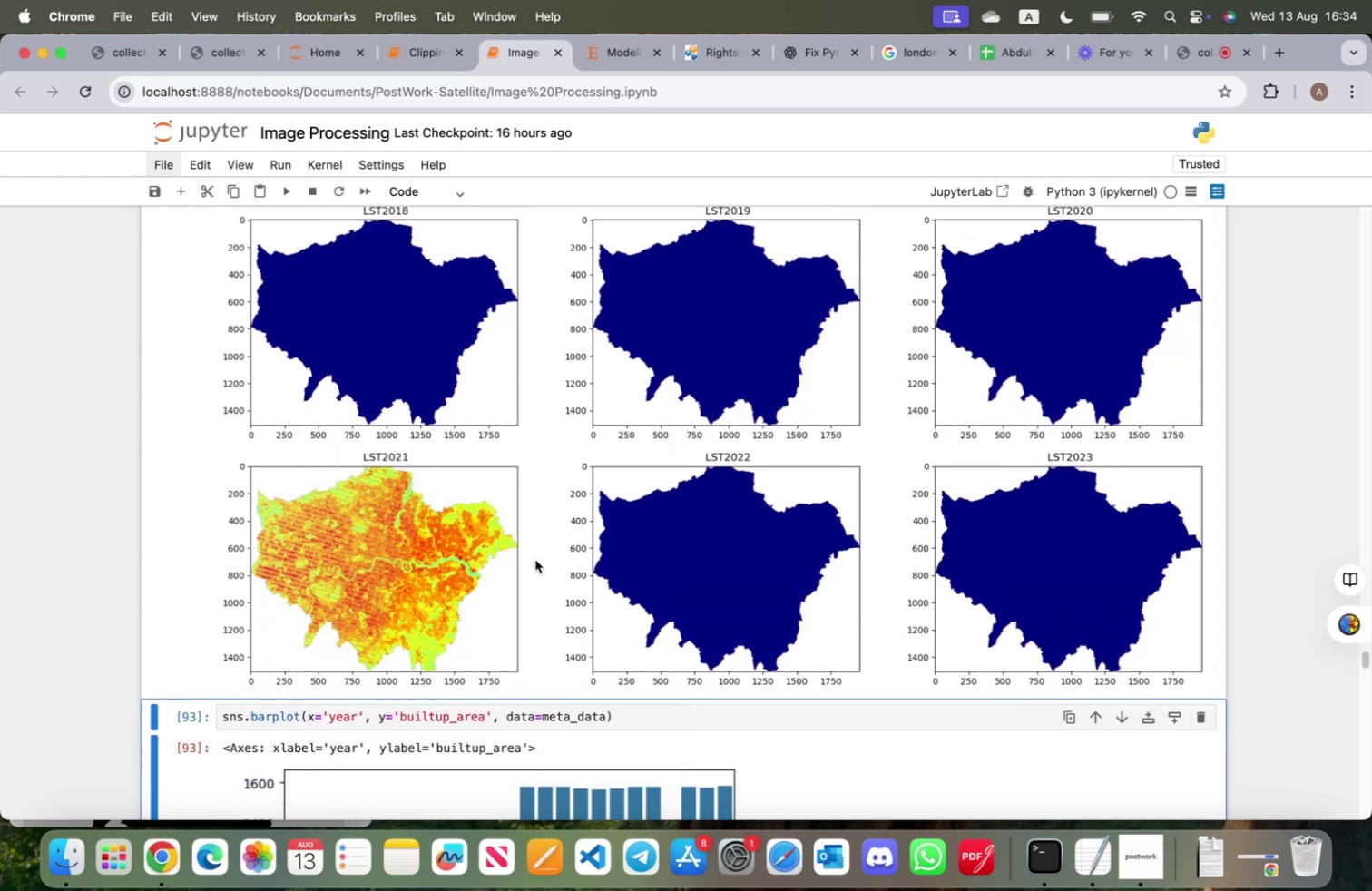 
wait(5.13)
 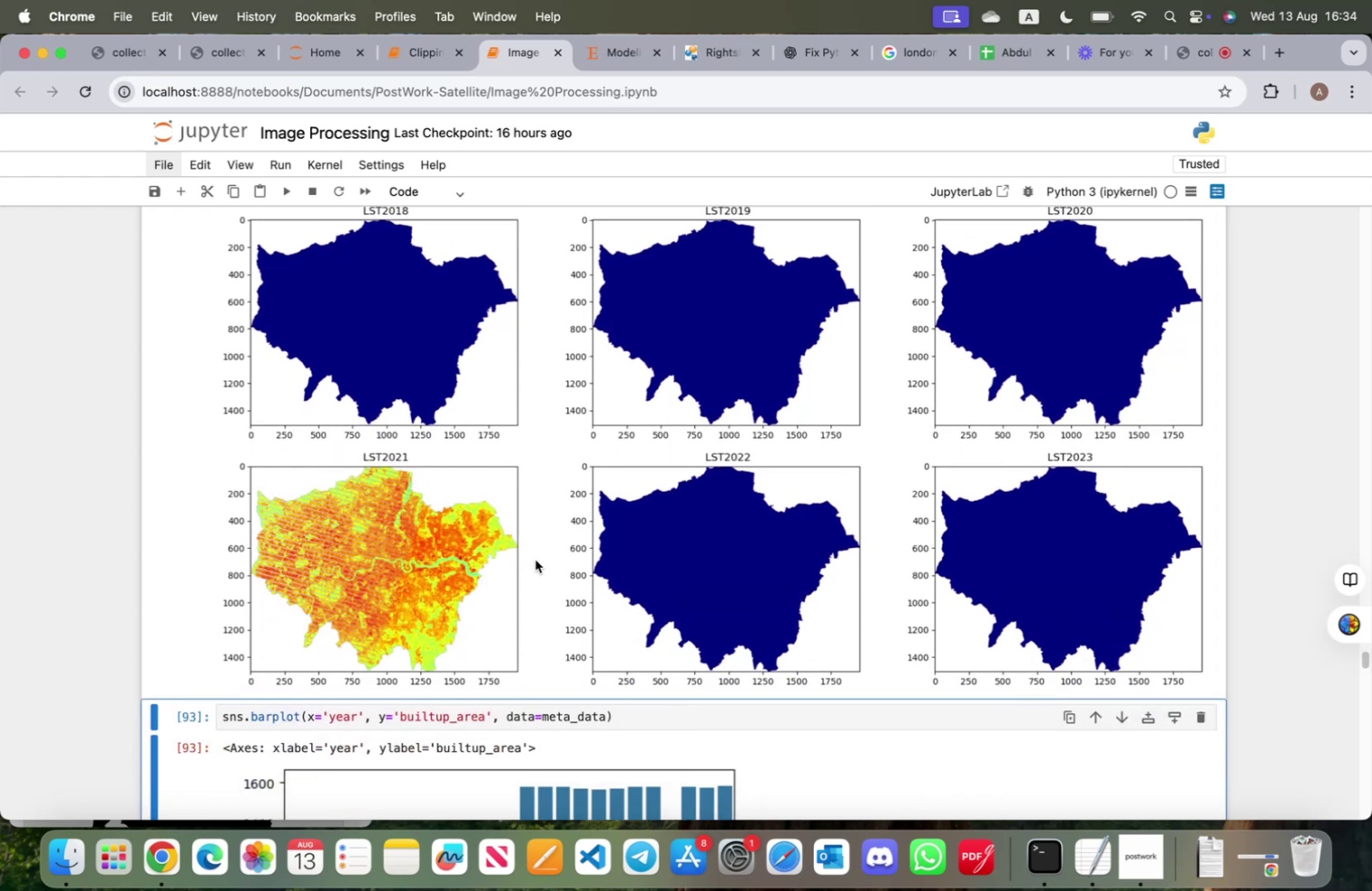 
scroll: coordinate [535, 560], scroll_direction: up, amount: 60.0
 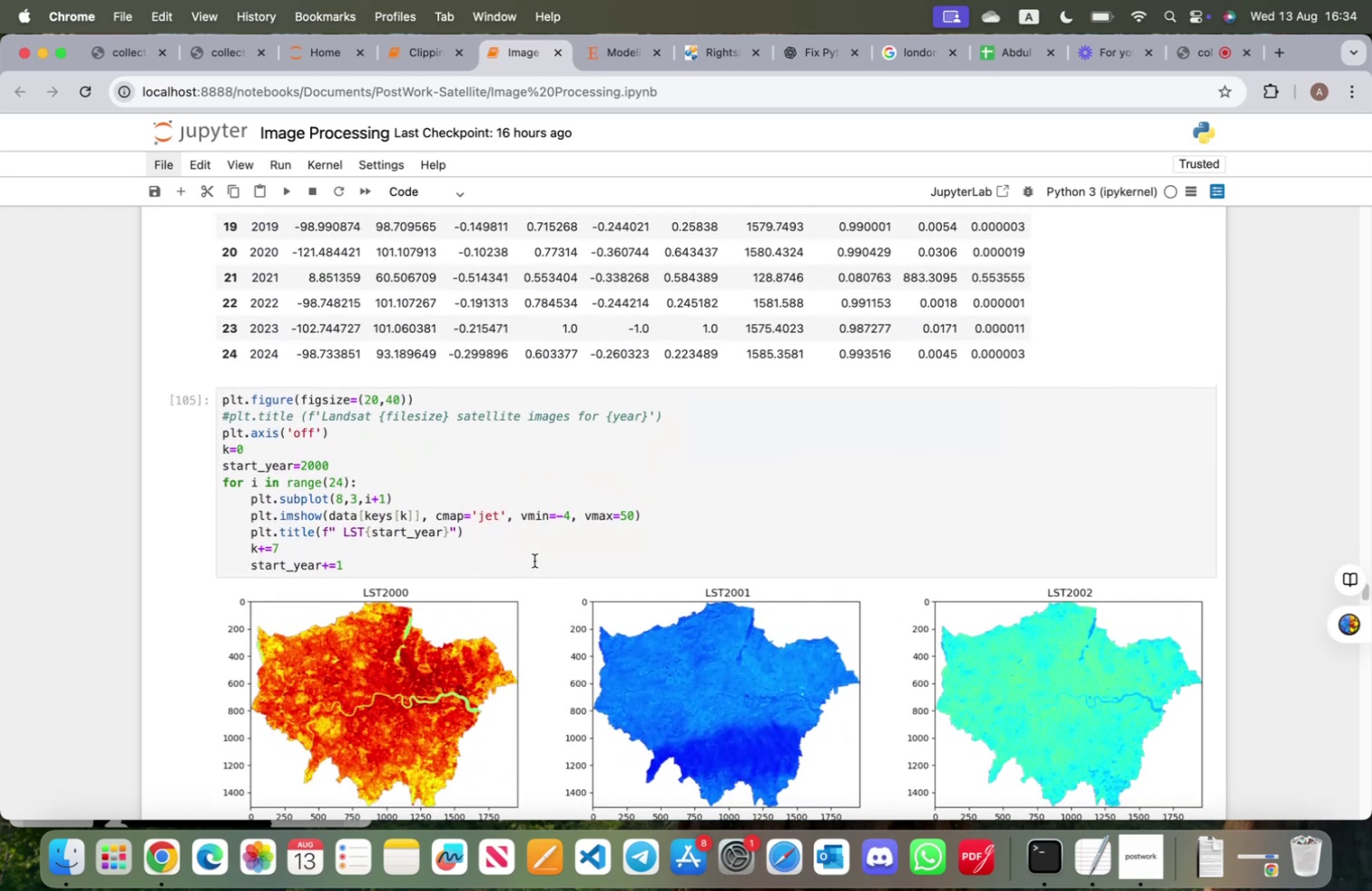 
left_click_drag(start_coordinate=[358, 567], to_coordinate=[220, 395])
 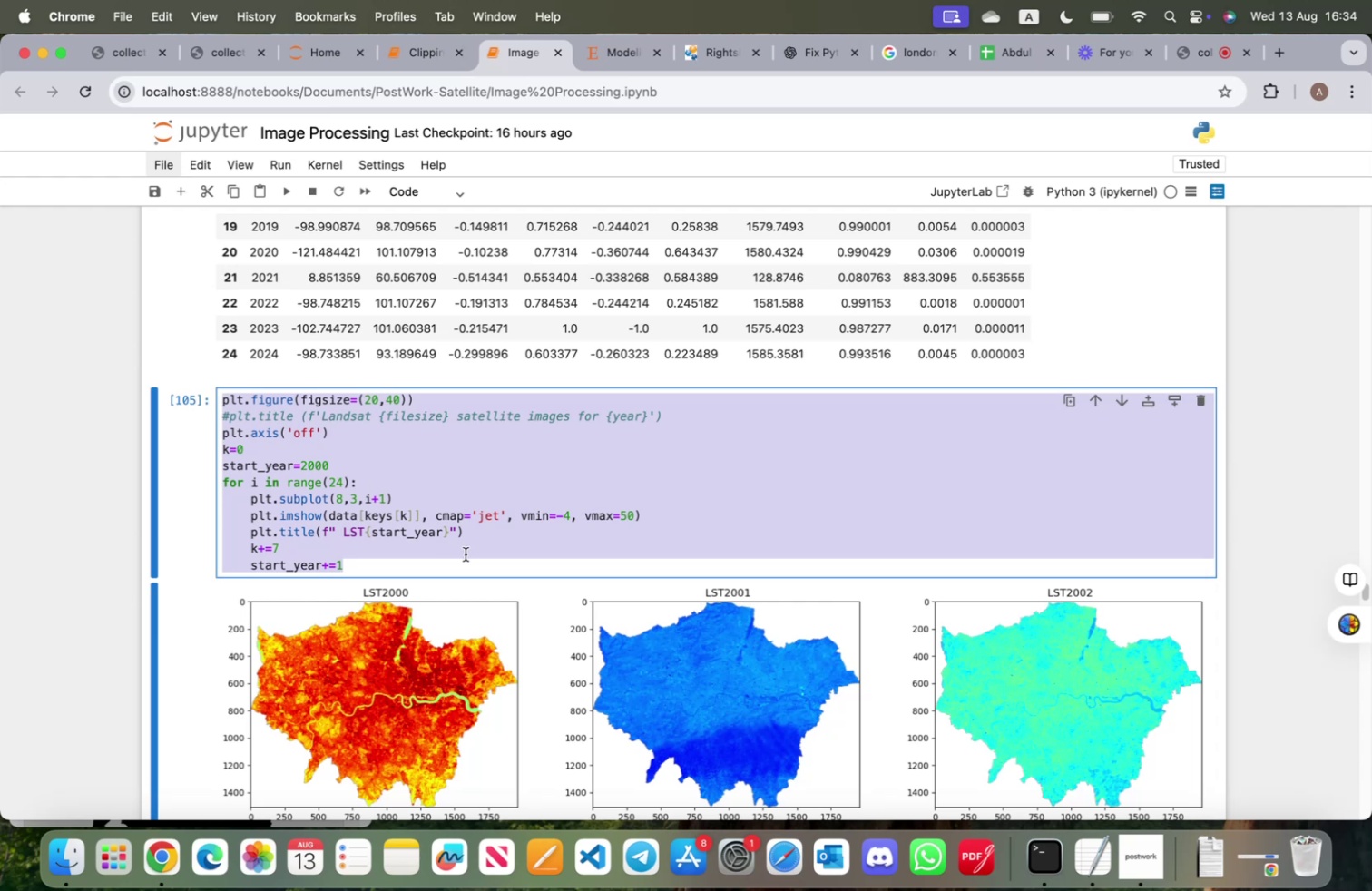 
key(Meta+CommandLeft)
 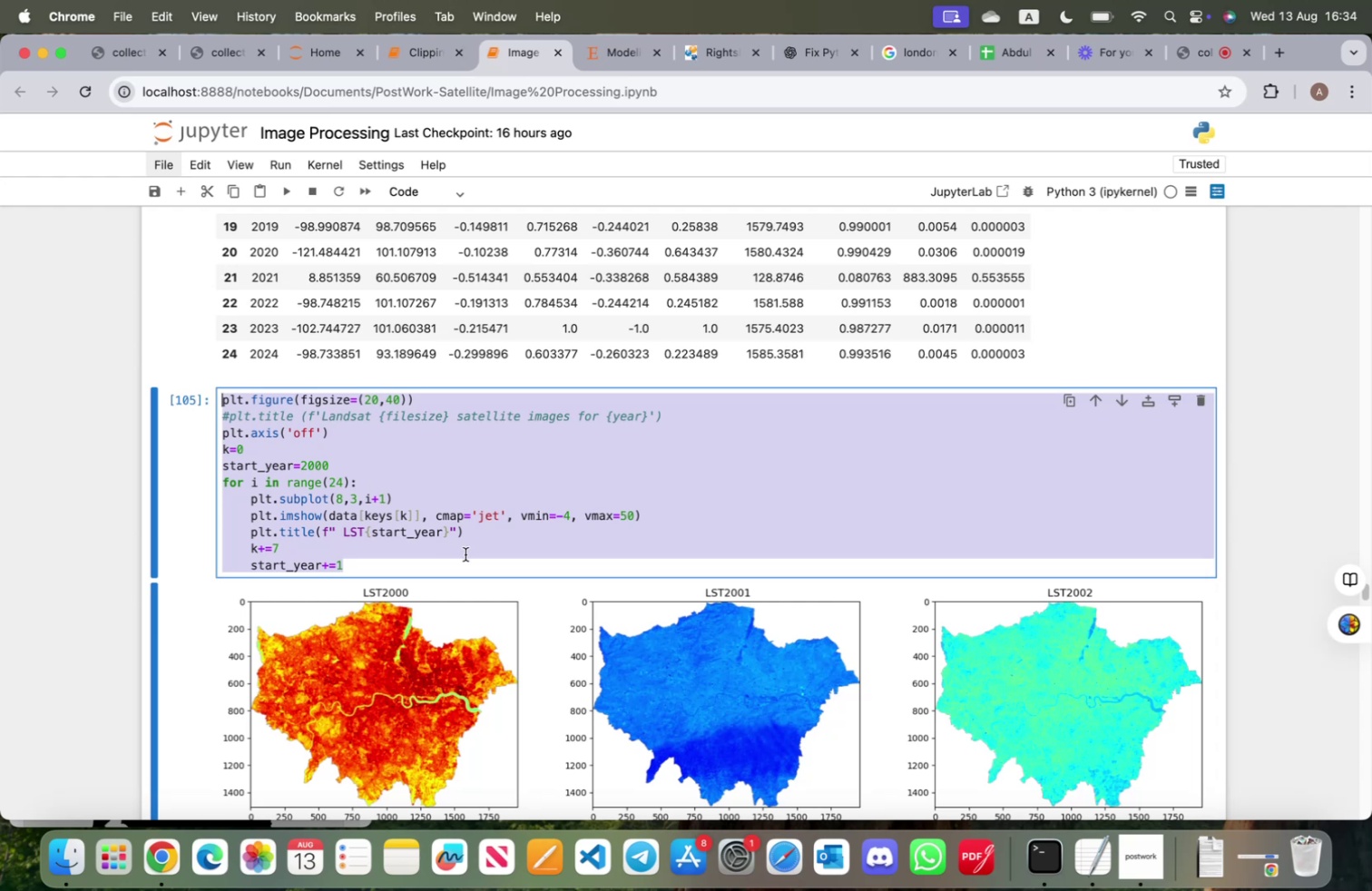 
key(Meta+C)
 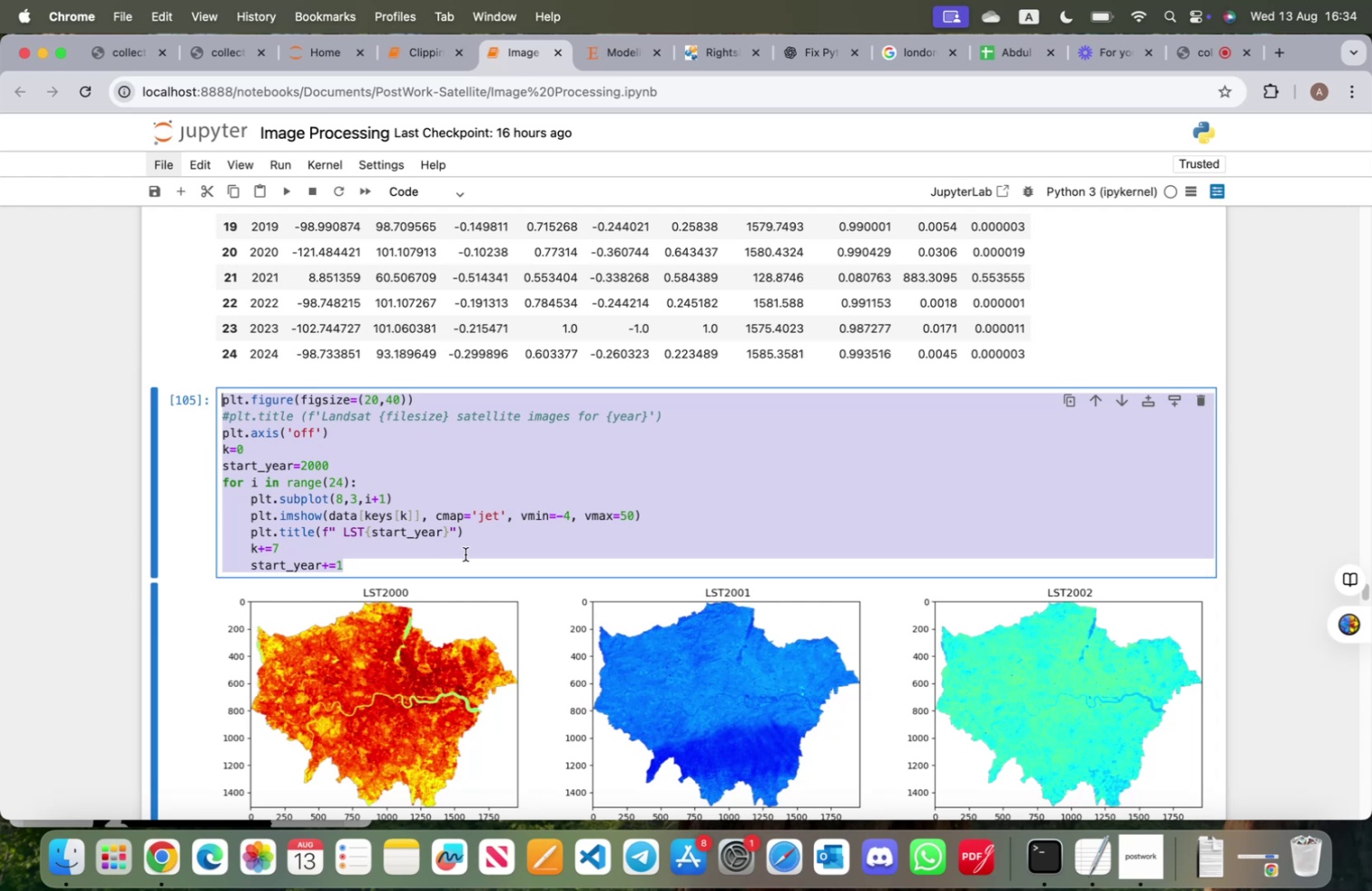 
scroll: coordinate [477, 566], scroll_direction: down, amount: 56.0
 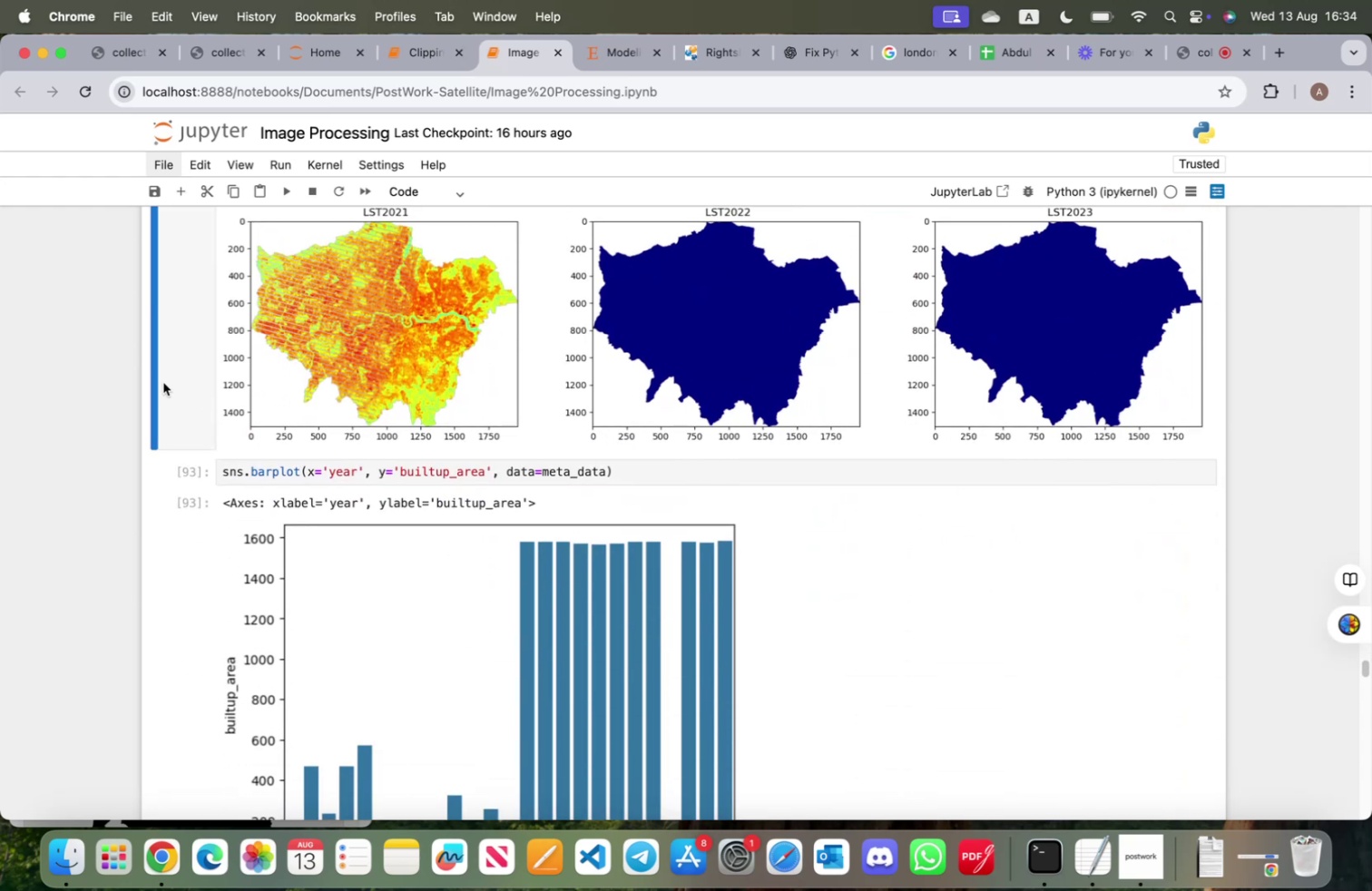 
left_click([163, 382])
 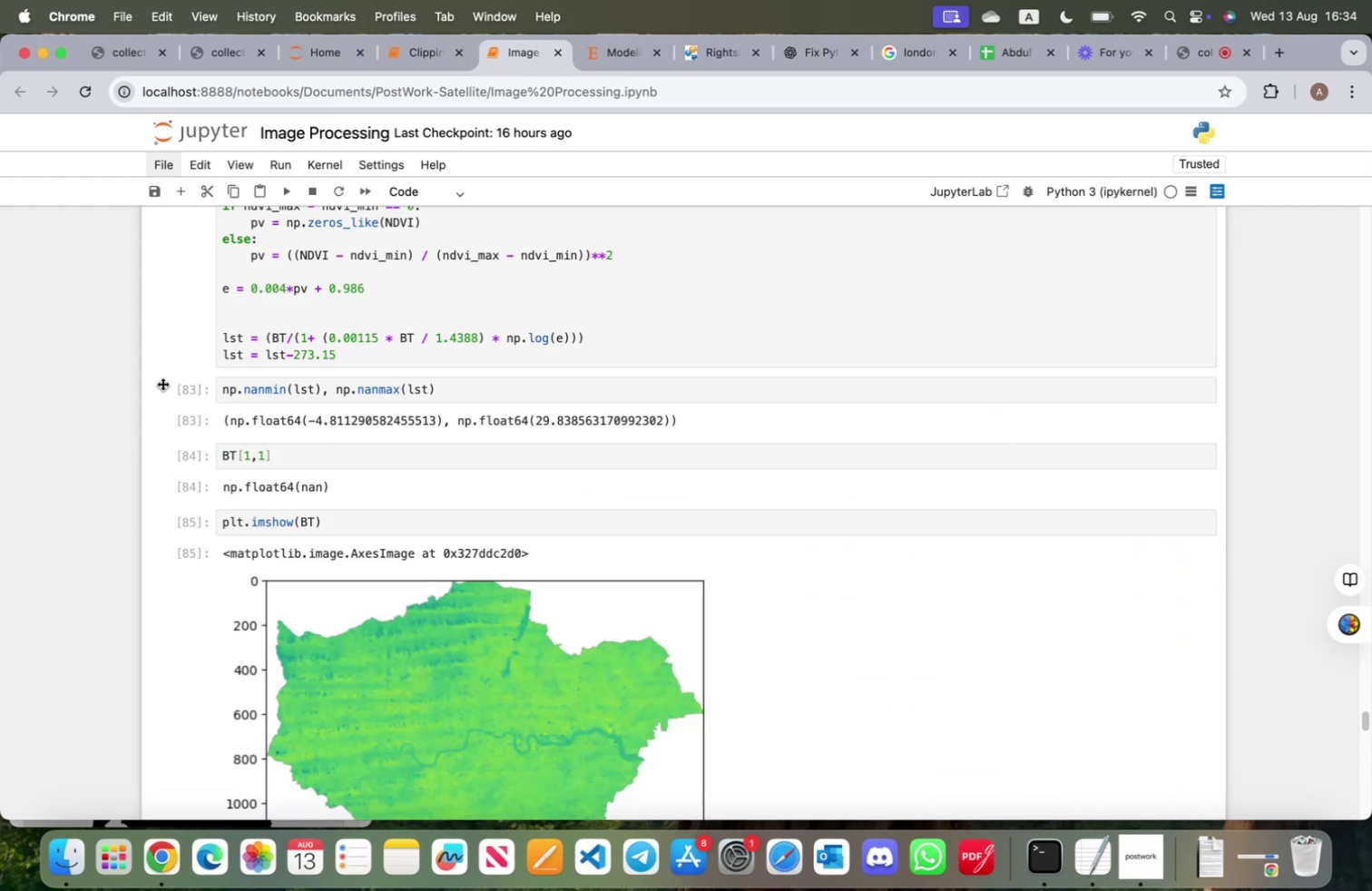 
scroll: coordinate [219, 450], scroll_direction: up, amount: 46.0
 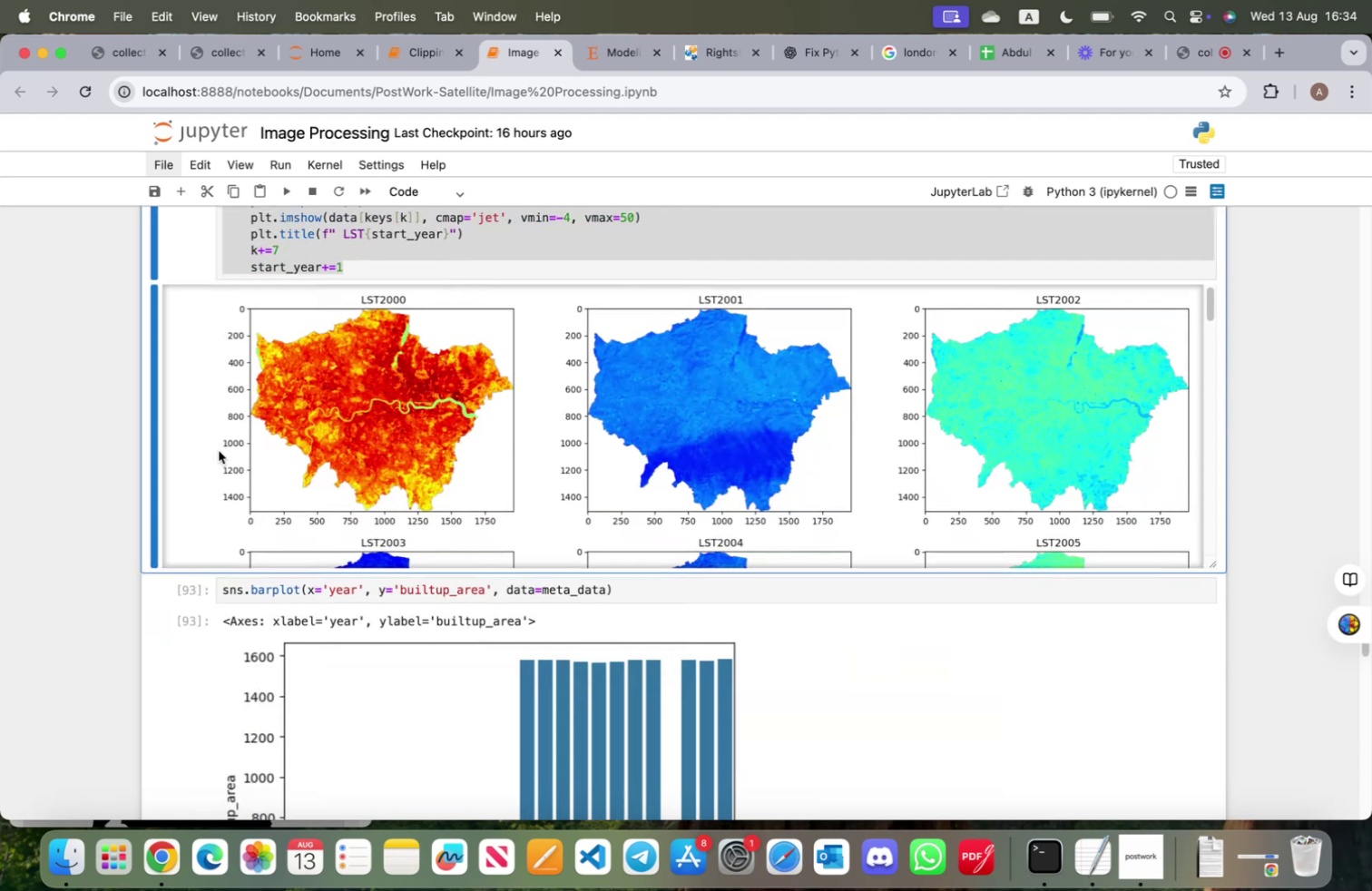 
key(B)
 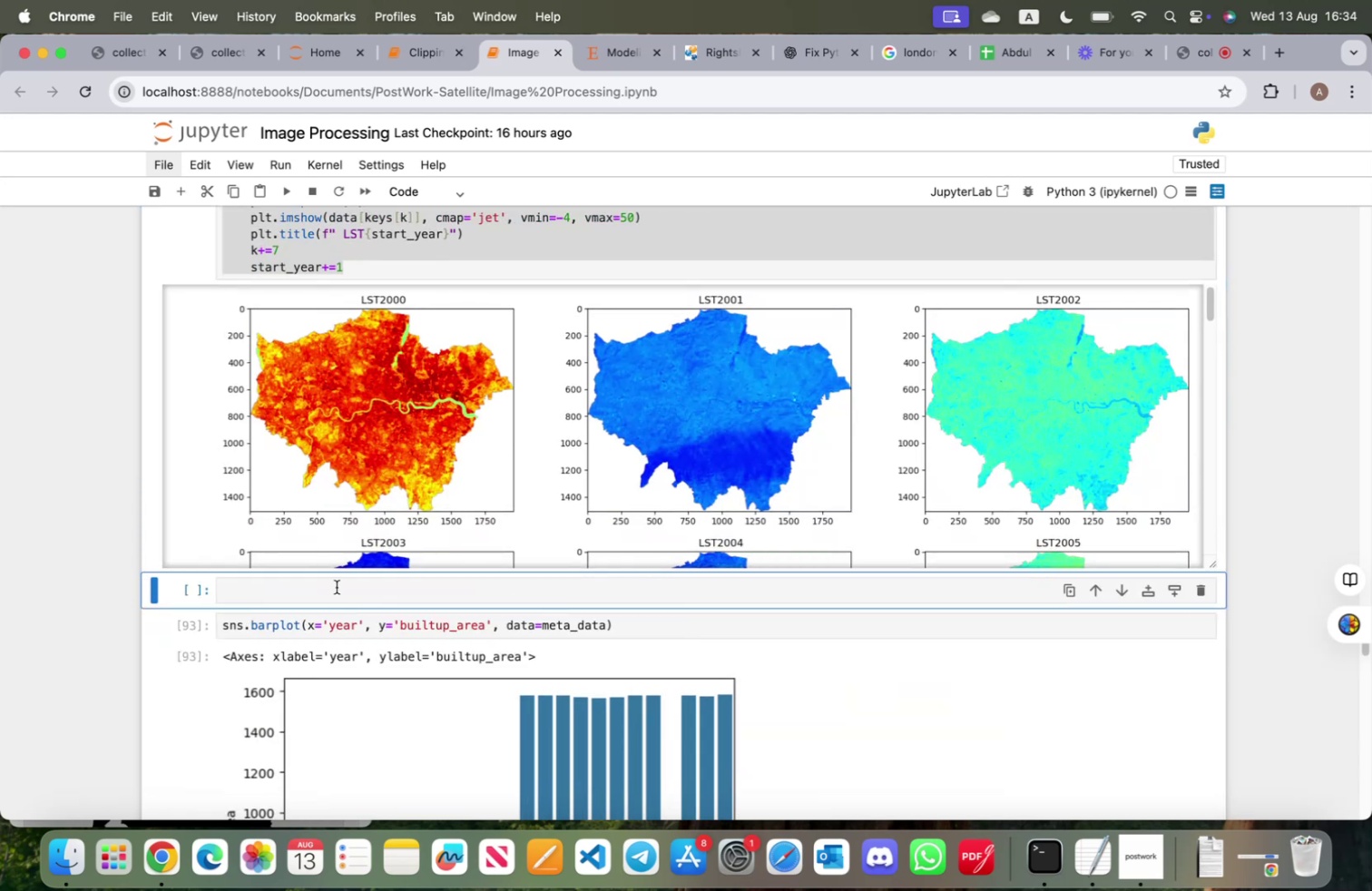 
left_click([332, 594])
 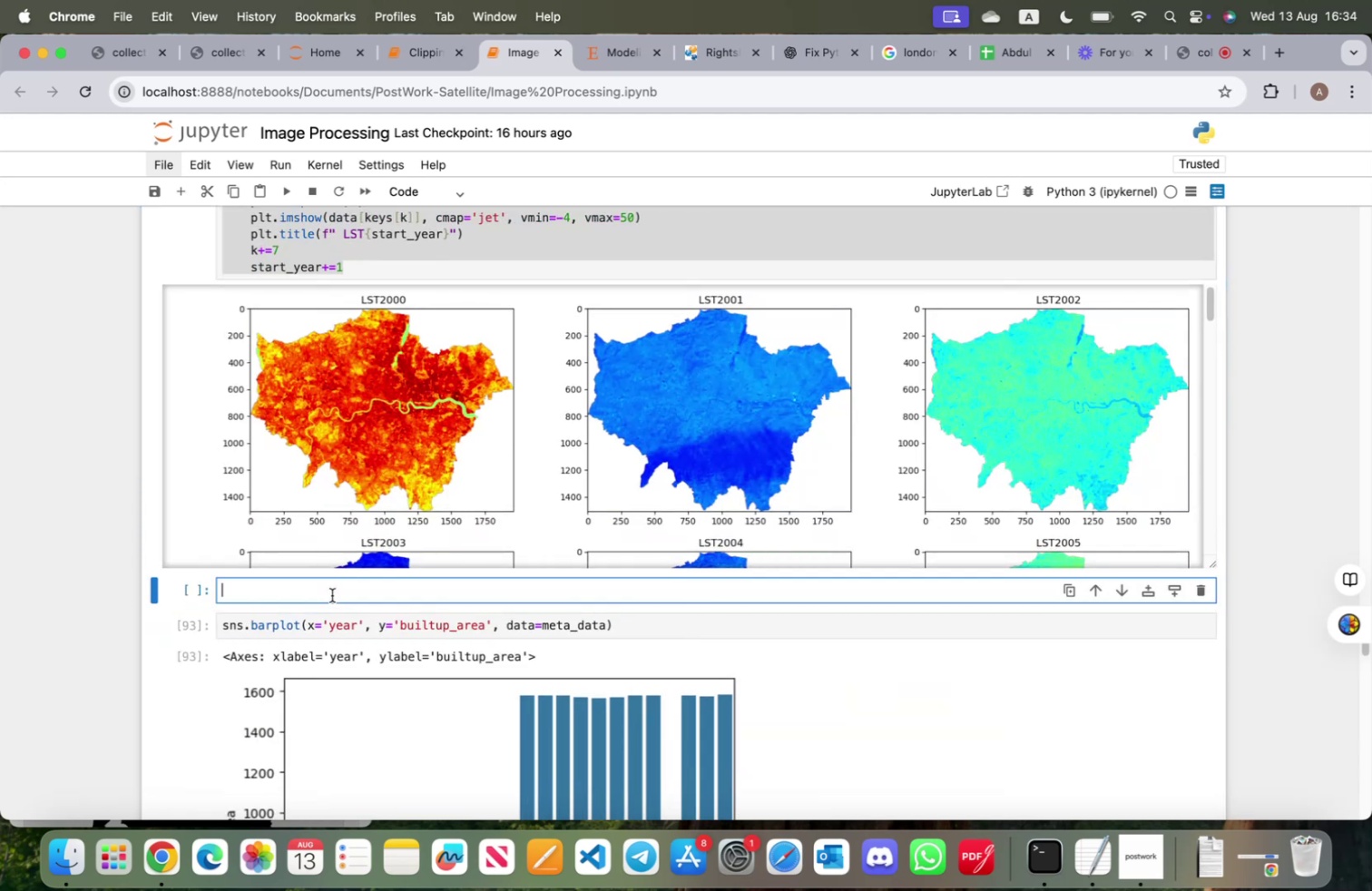 
key(Meta+V)
 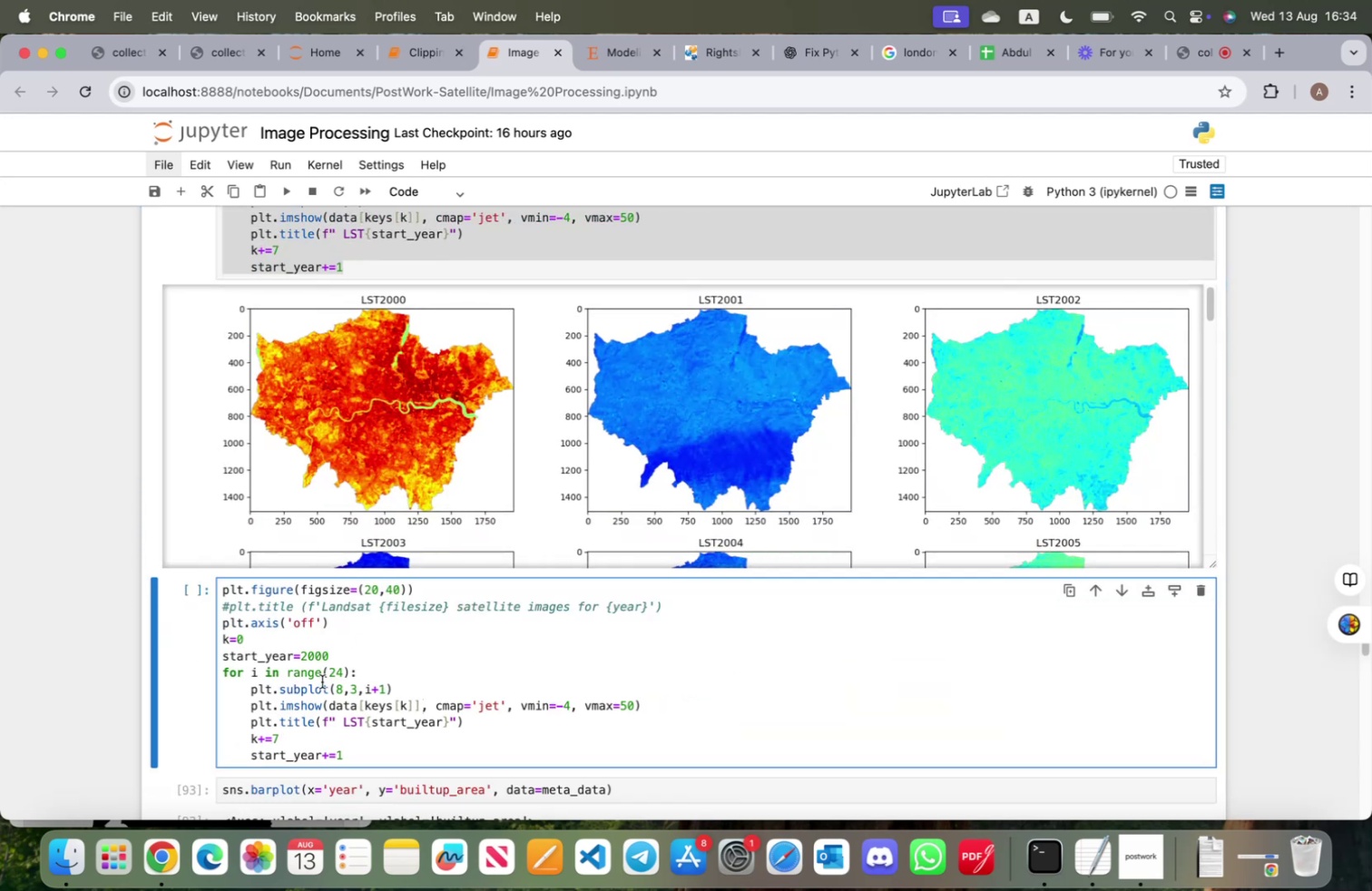 
left_click([253, 637])
 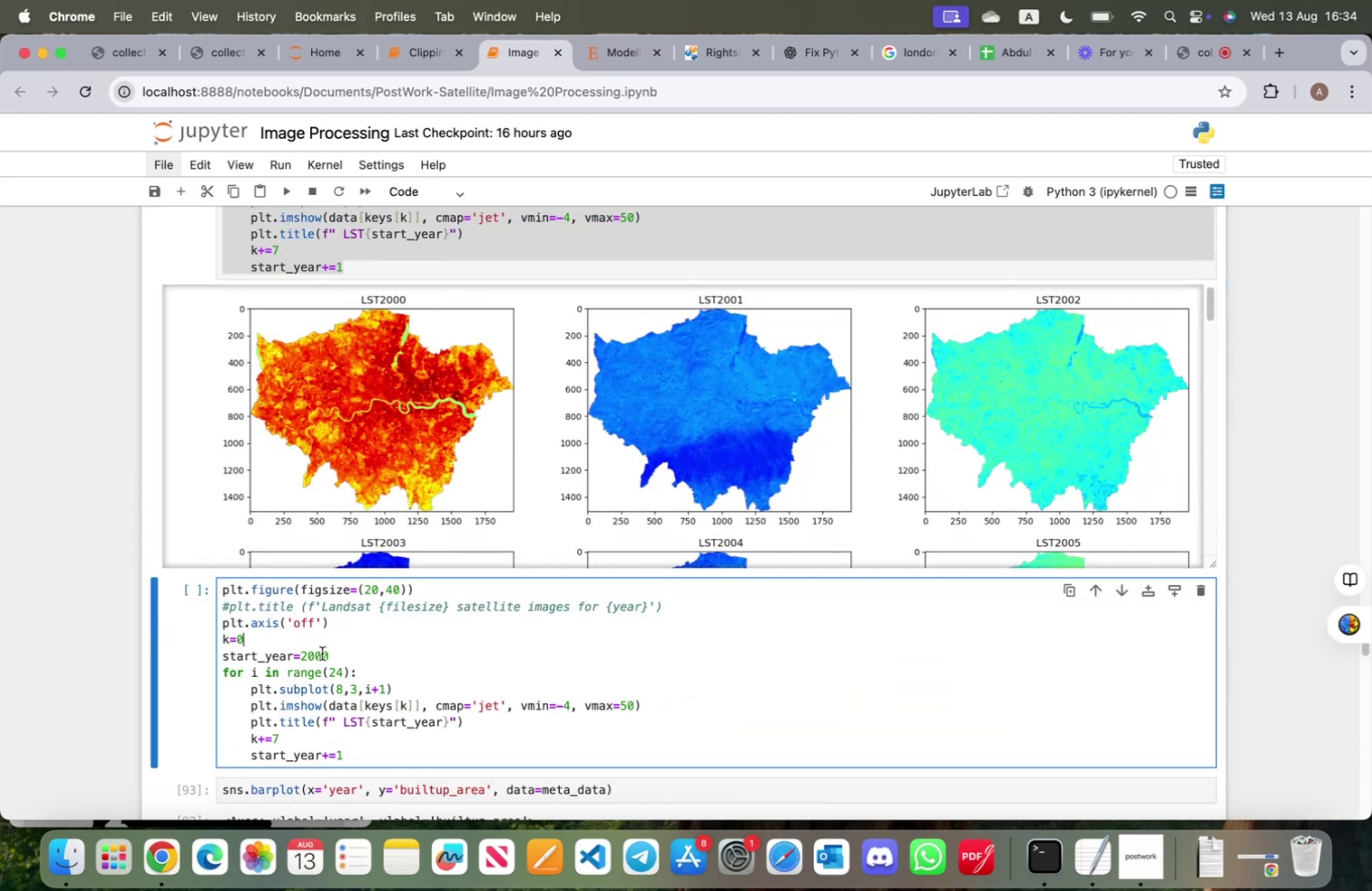 
scroll: coordinate [506, 657], scroll_direction: up, amount: 55.0
 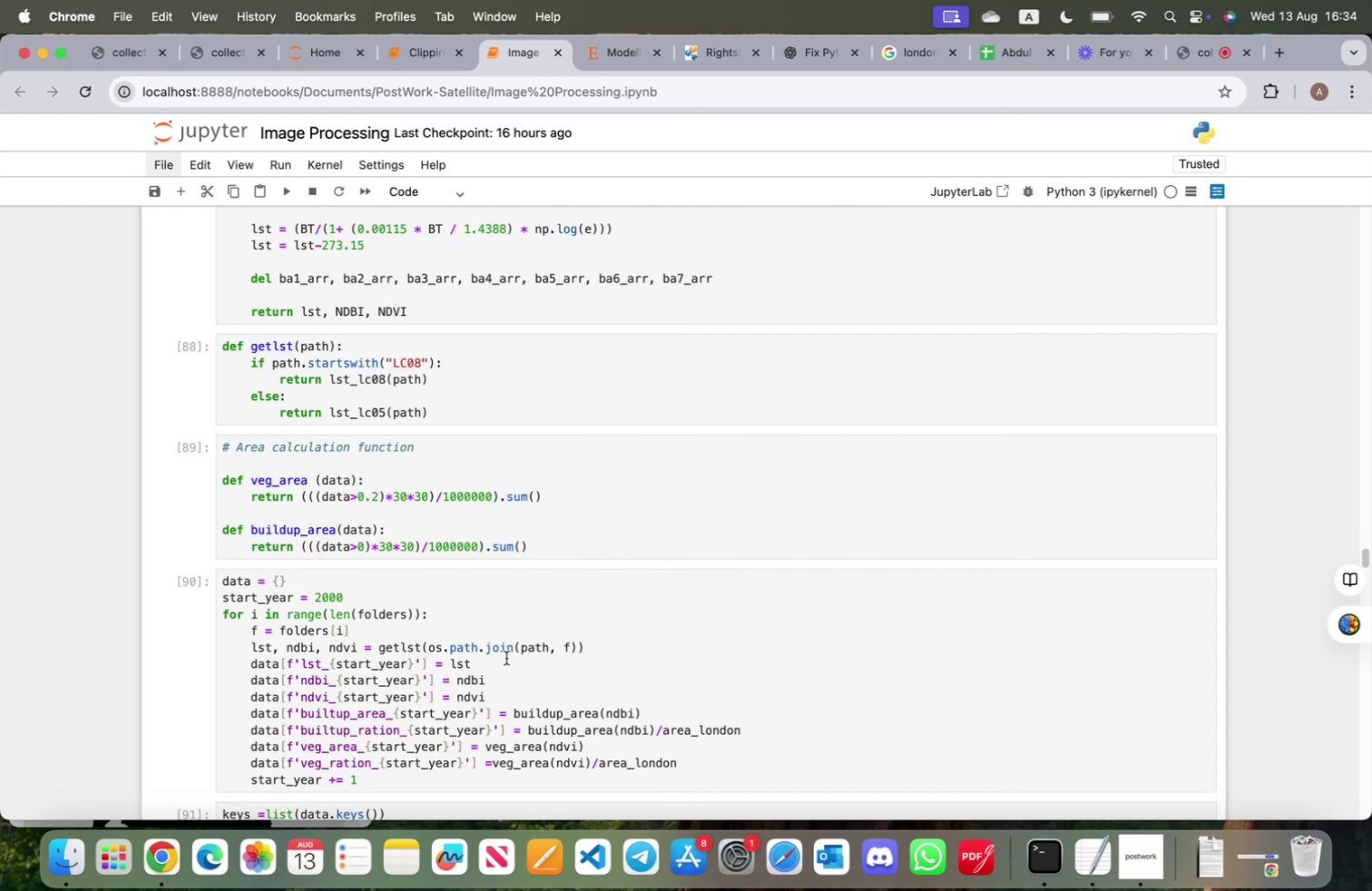 
scroll: coordinate [472, 741], scroll_direction: down, amount: 76.0
 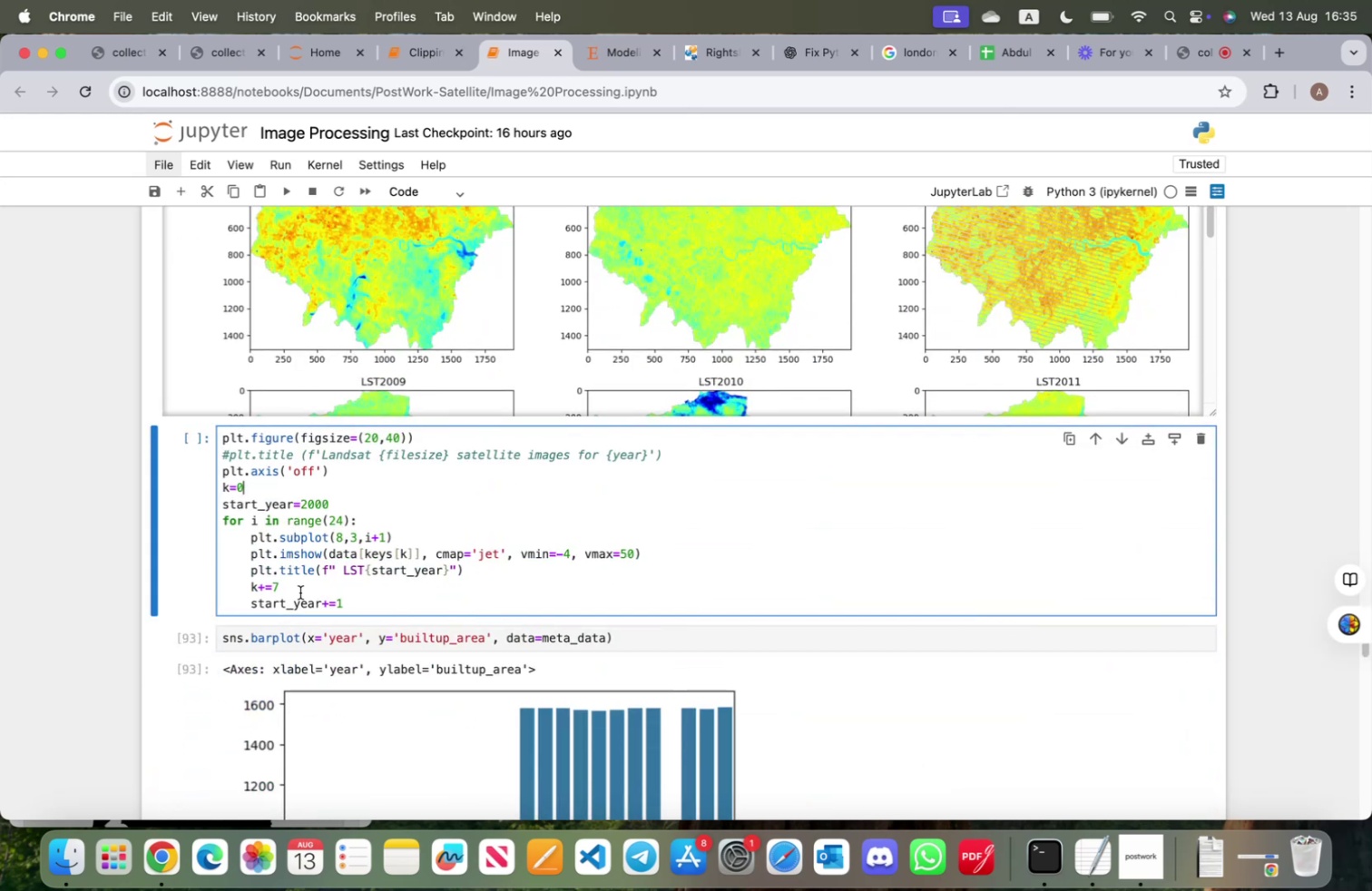 
key(Backspace)
 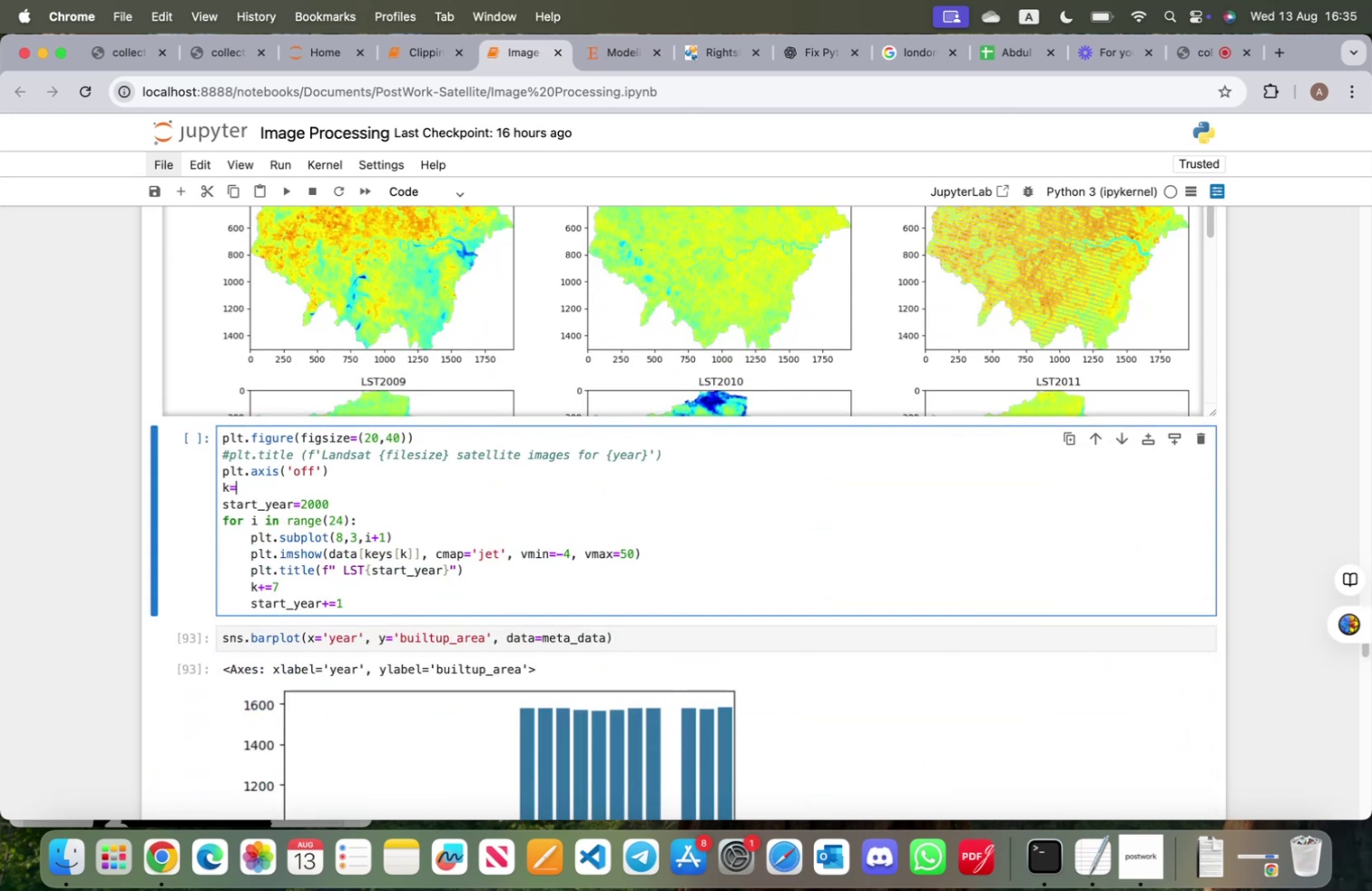 
key(1)
 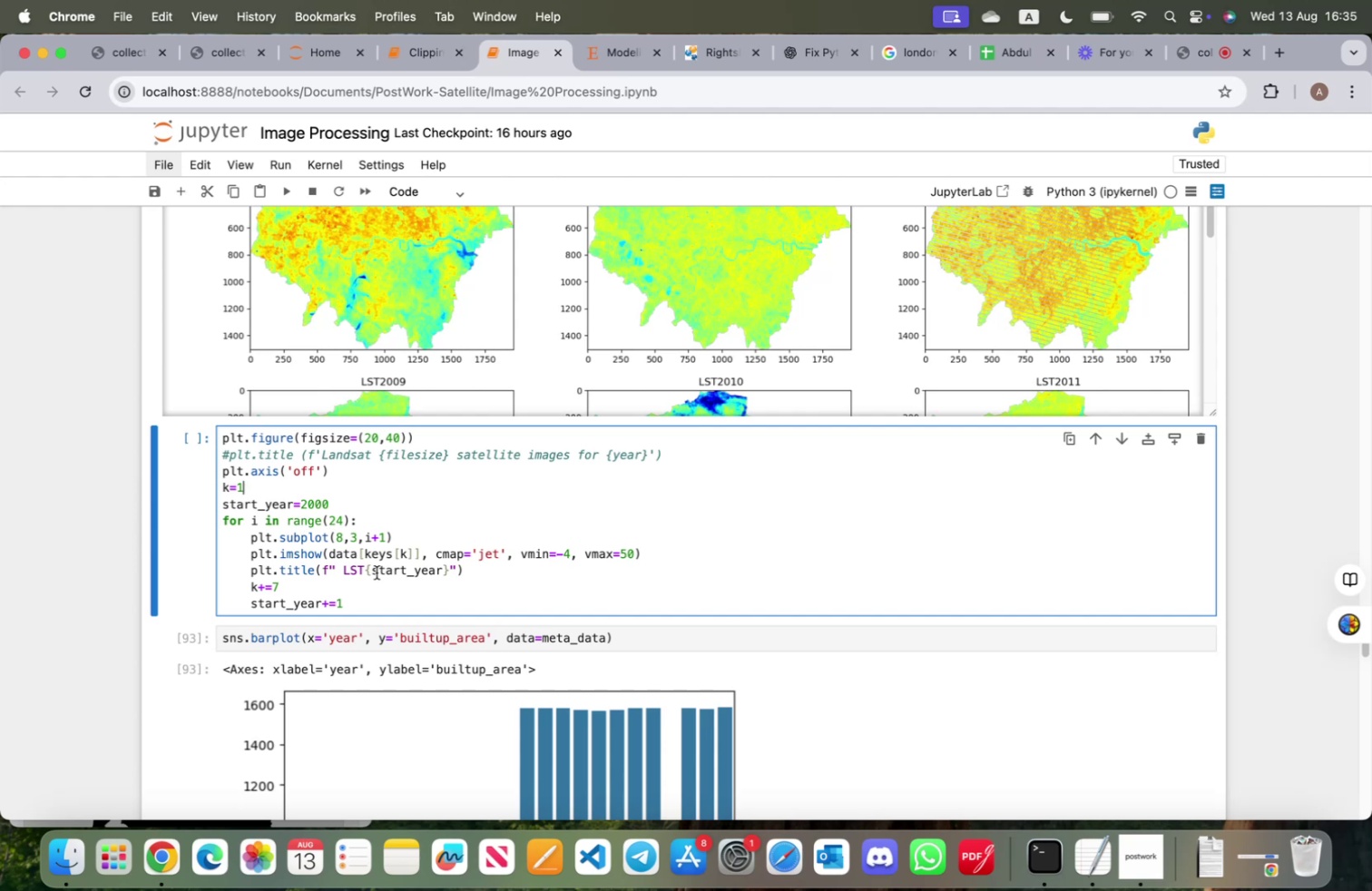 
left_click([364, 571])
 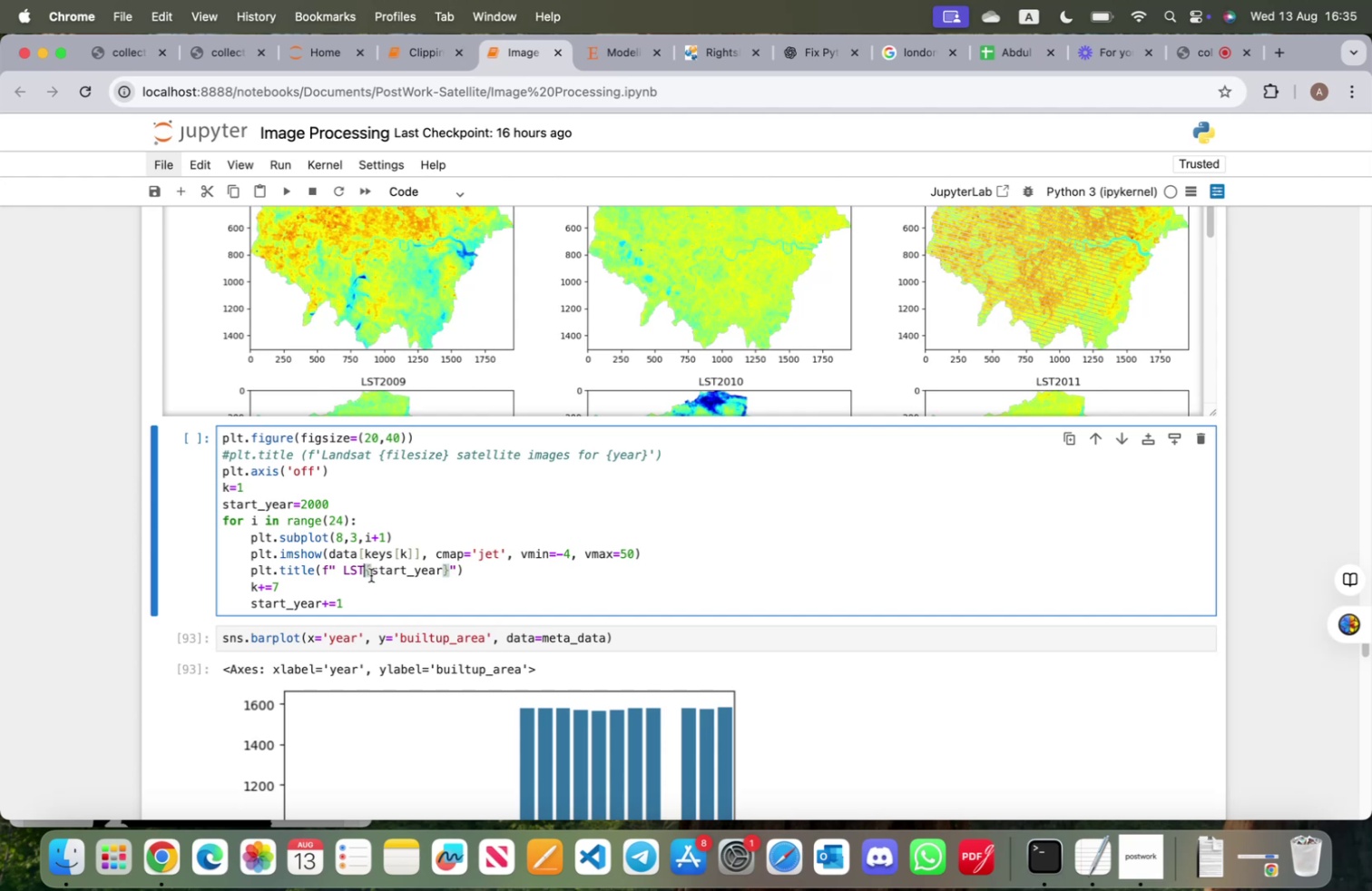 
key(Backspace)
key(Backspace)
key(Backspace)
type(NDBI)
 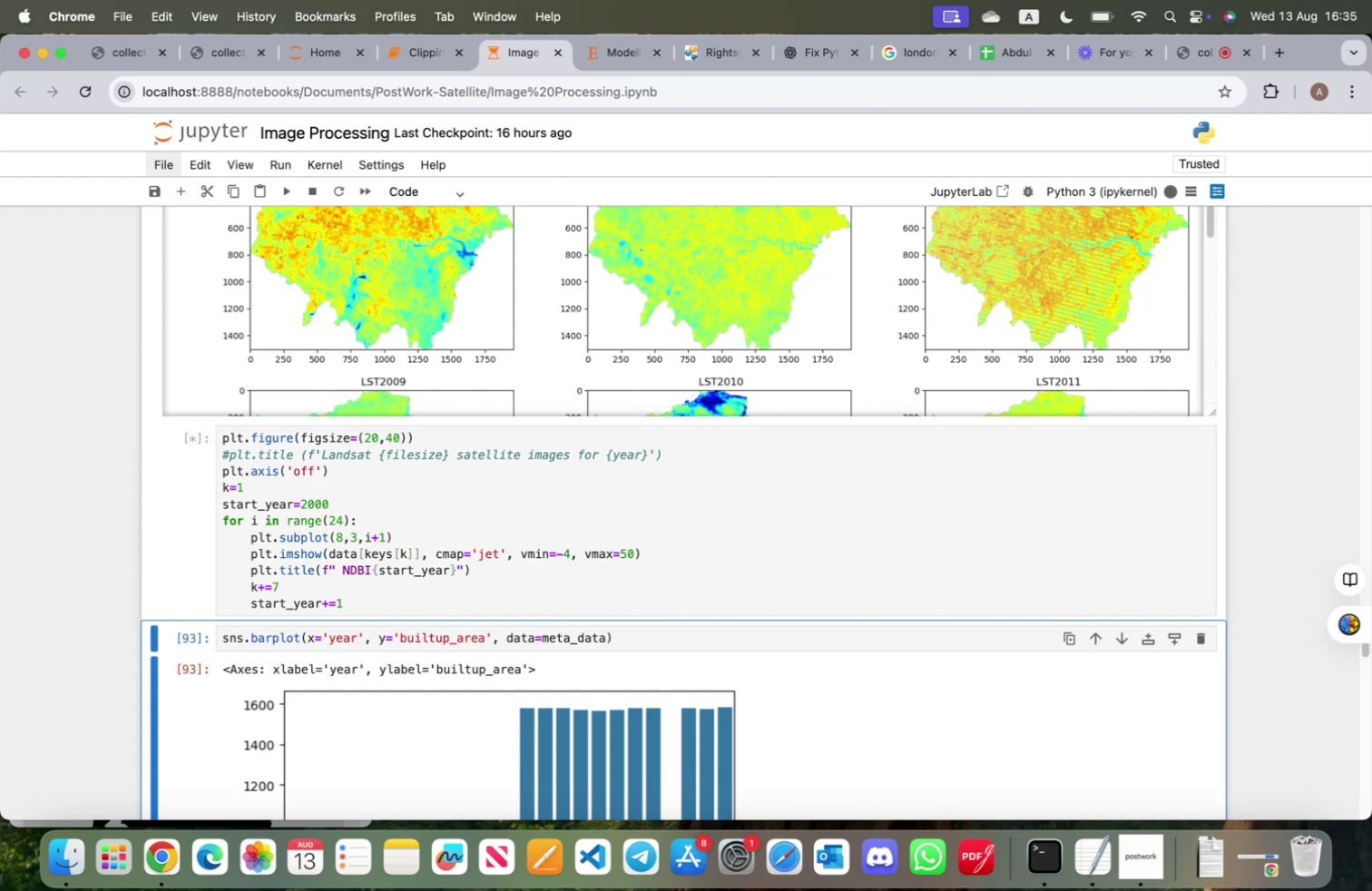 
 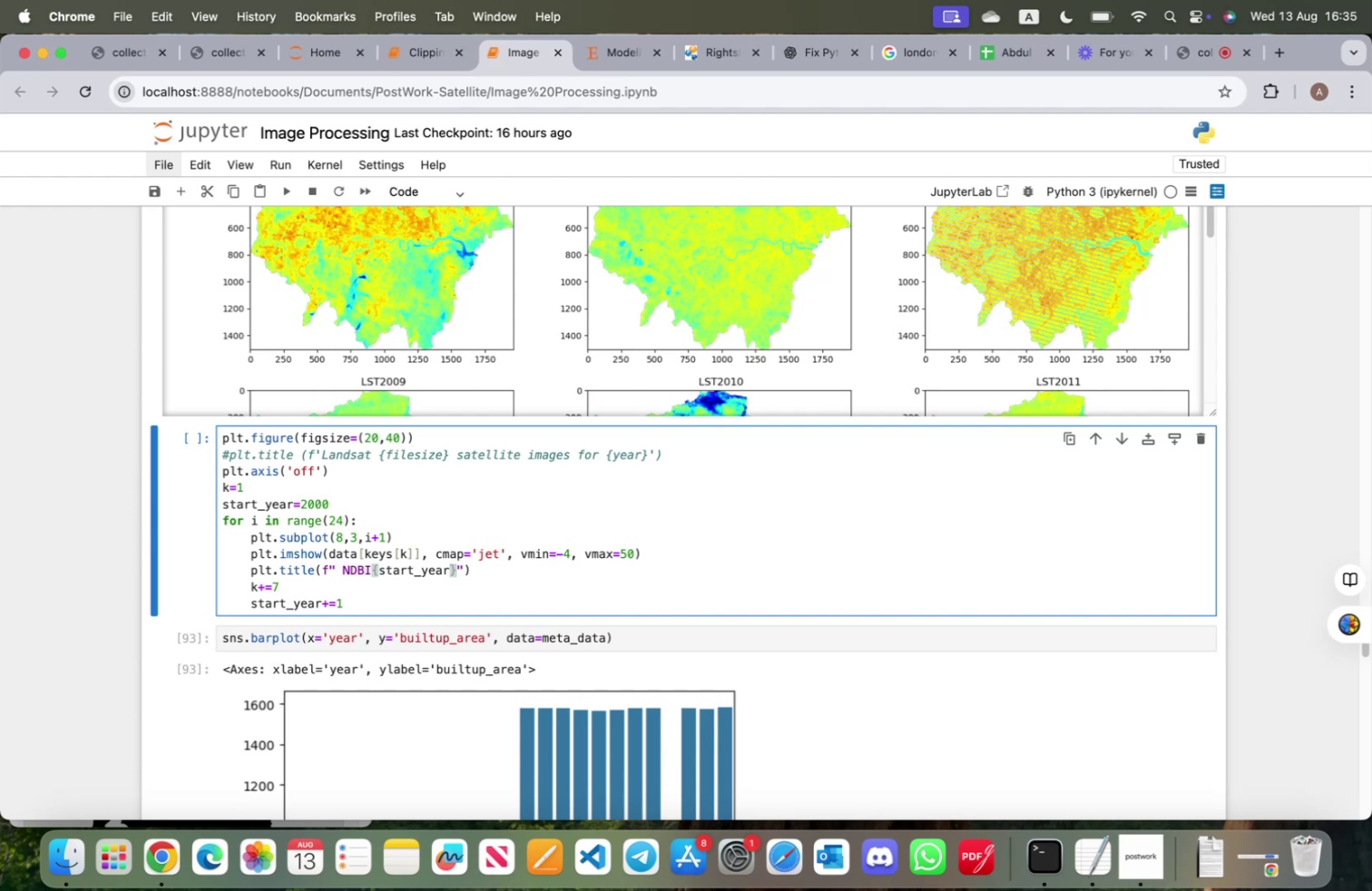 
key(Shift+Enter)
 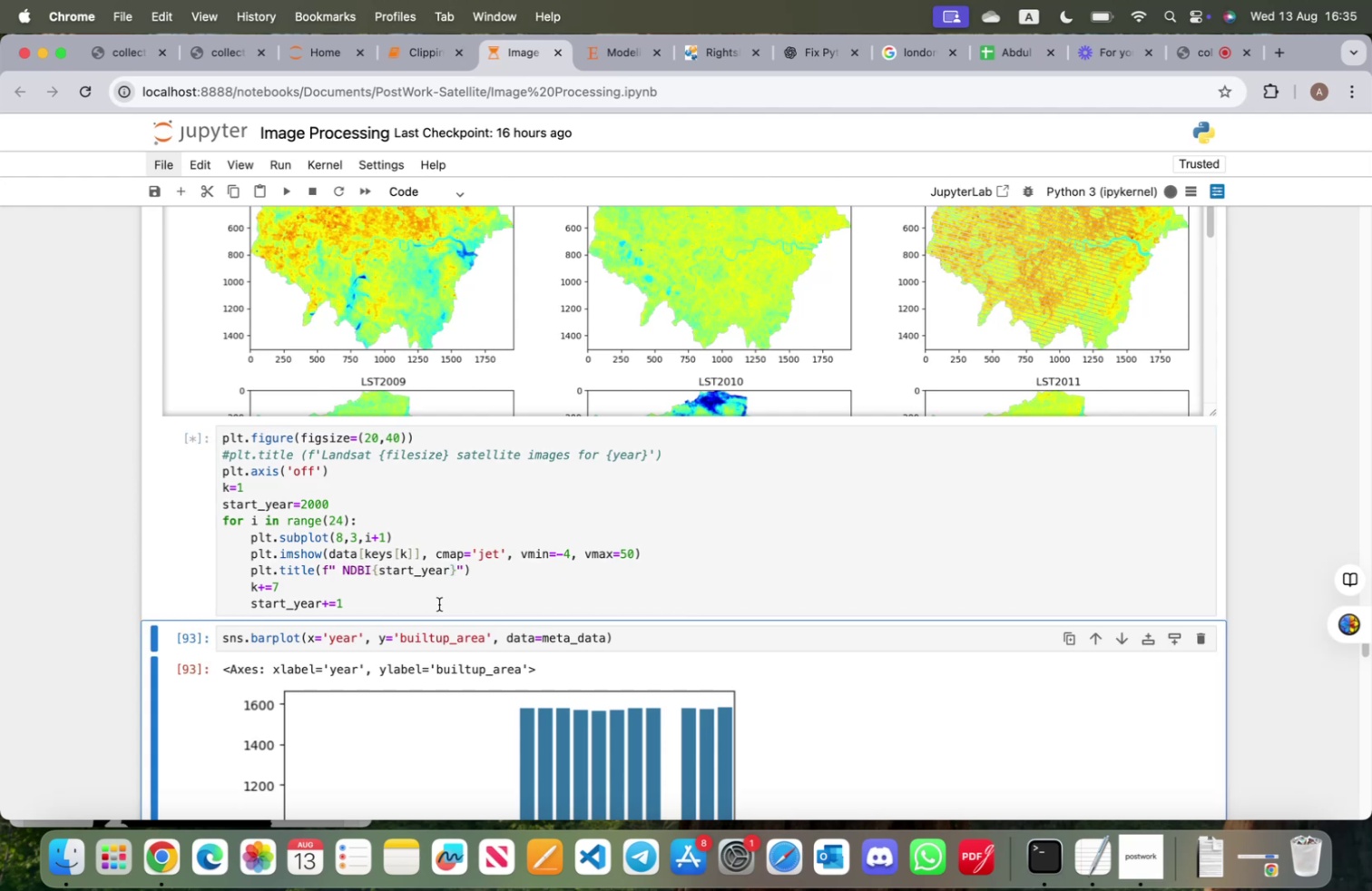 
wait(5.1)
 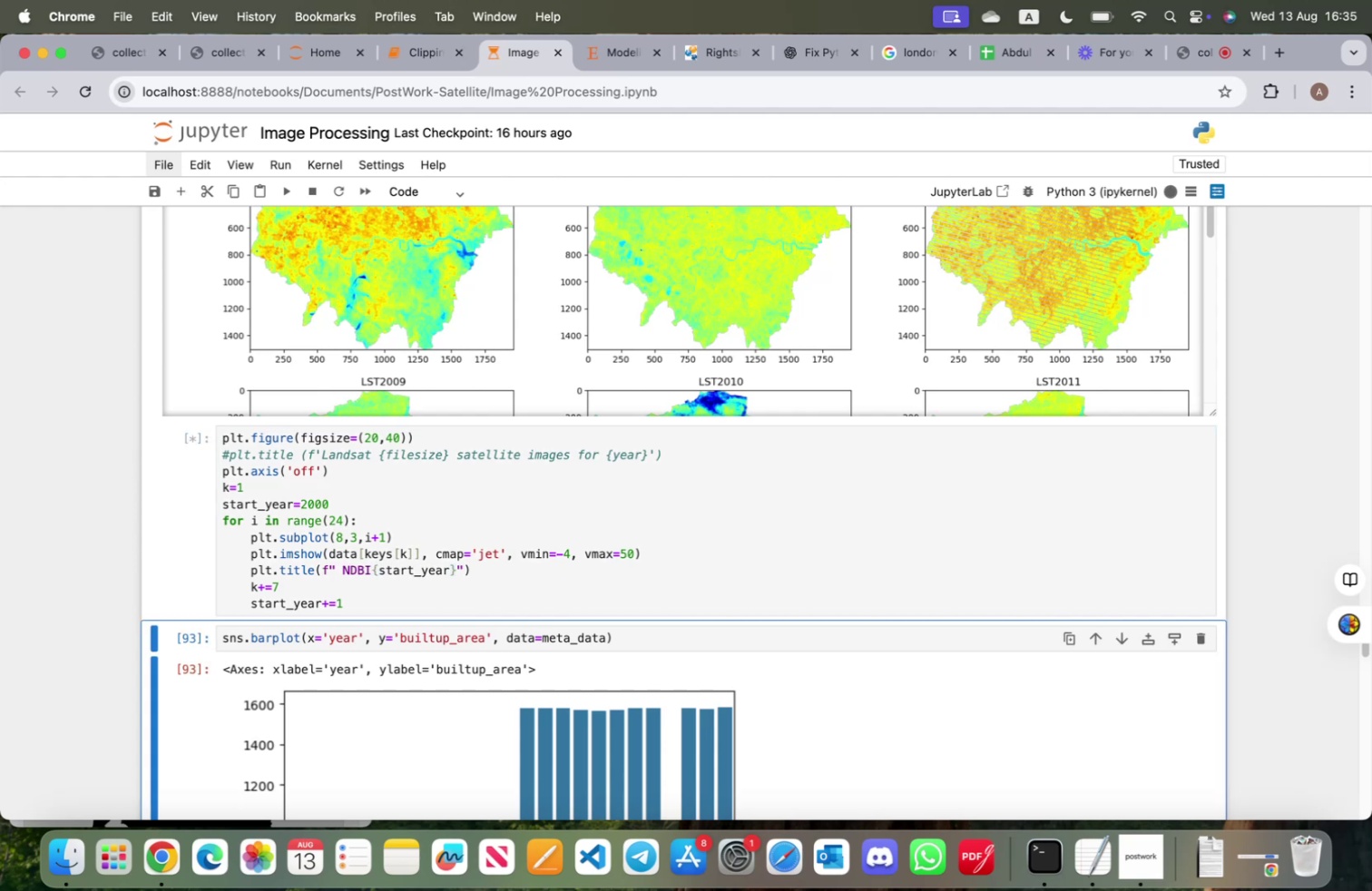 
scroll: coordinate [642, 632], scroll_direction: up, amount: 10.0
 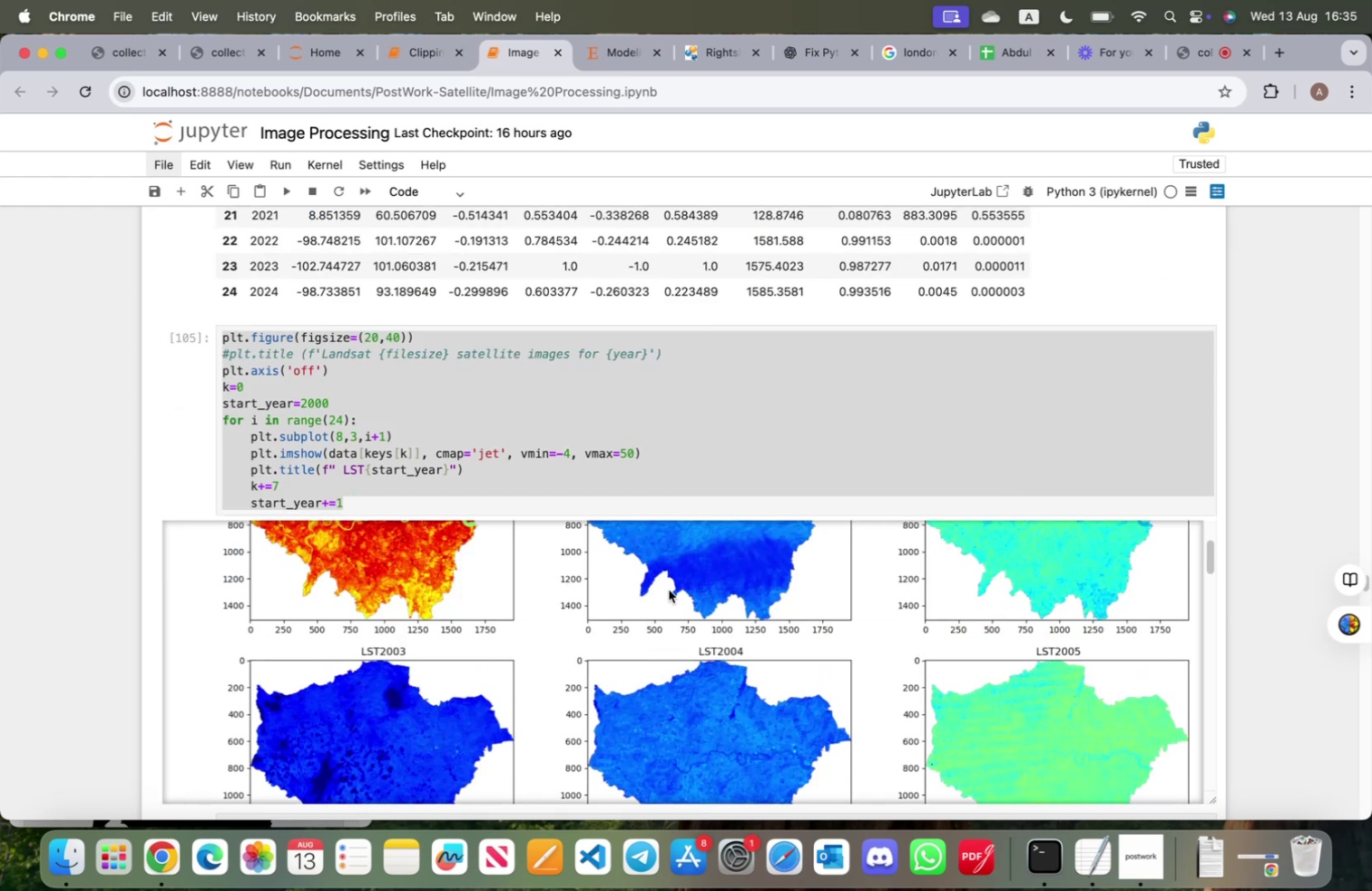 
scroll: coordinate [684, 667], scroll_direction: down, amount: 43.0
 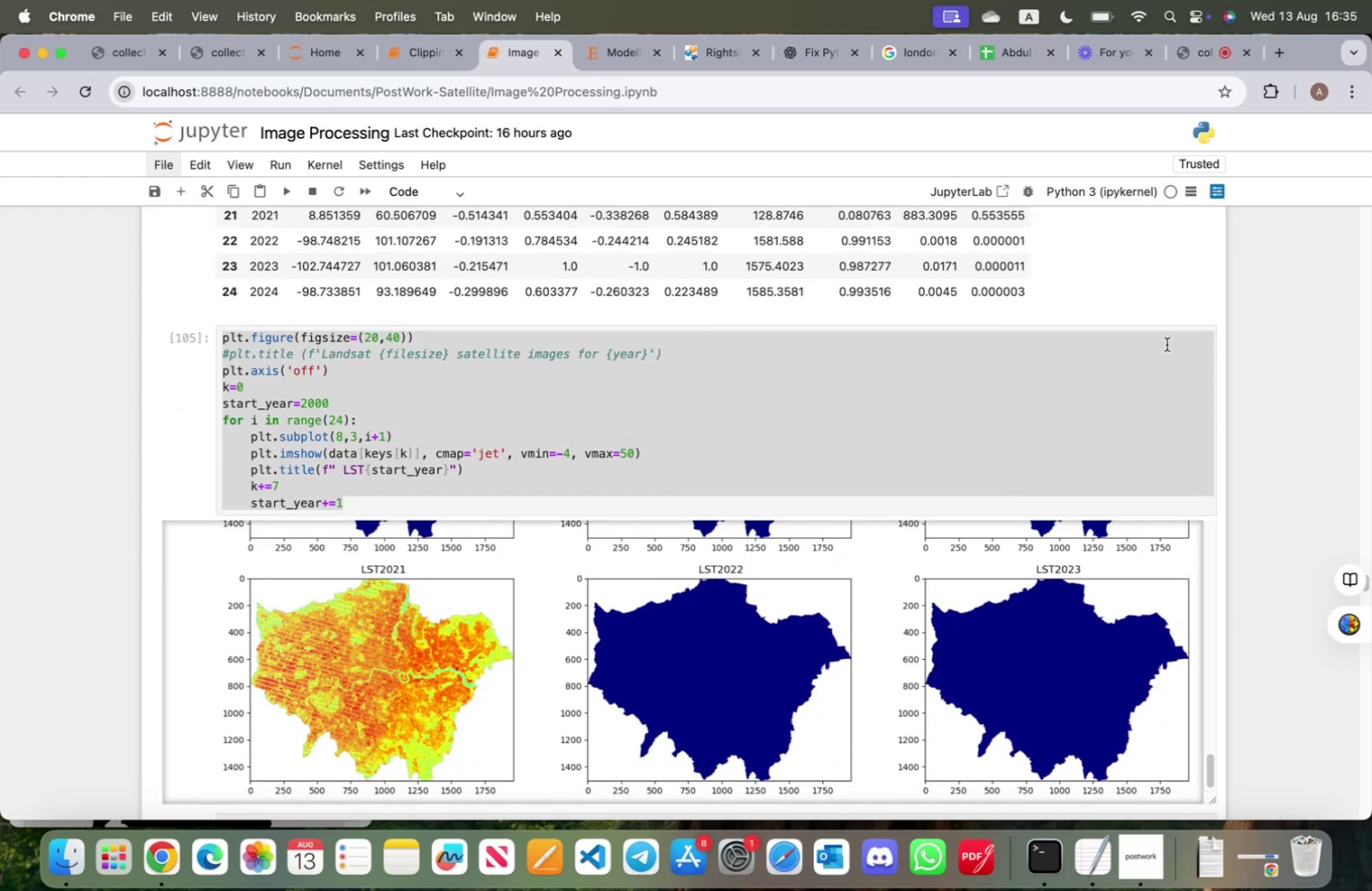 
scroll: coordinate [1225, 343], scroll_direction: up, amount: 19.0
 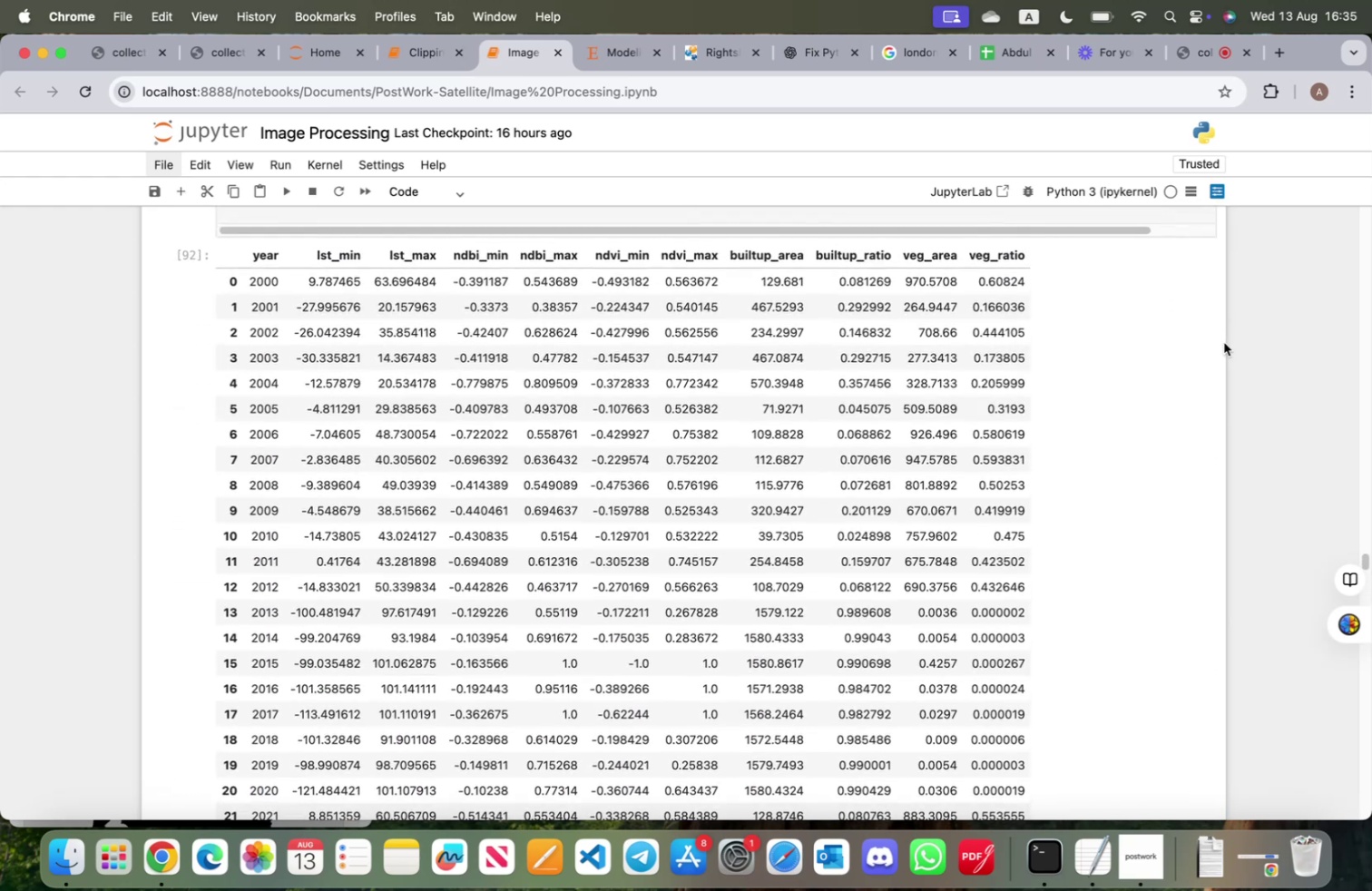 
wait(5.17)
 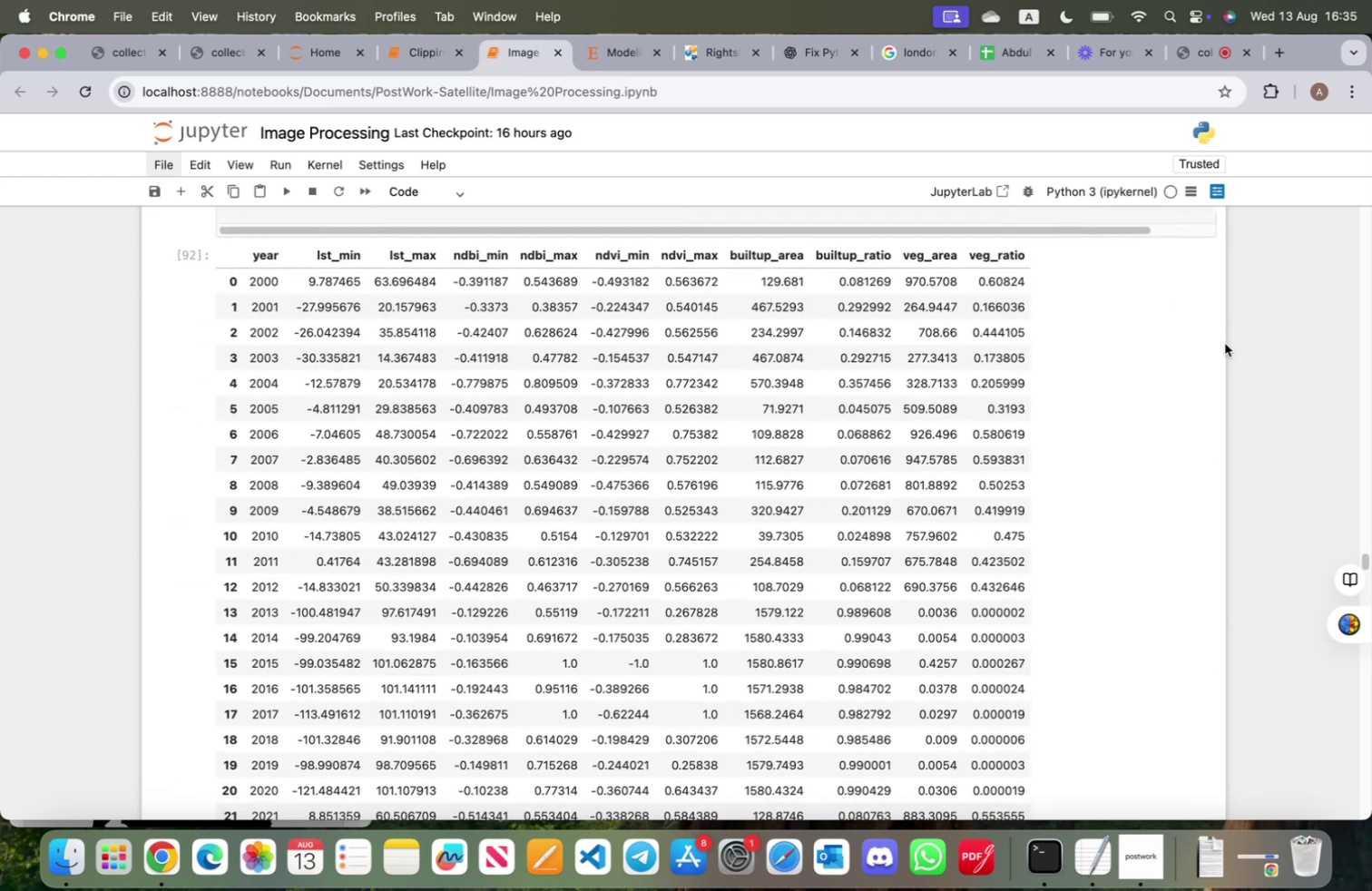 
scroll: coordinate [1223, 343], scroll_direction: up, amount: 1.0
 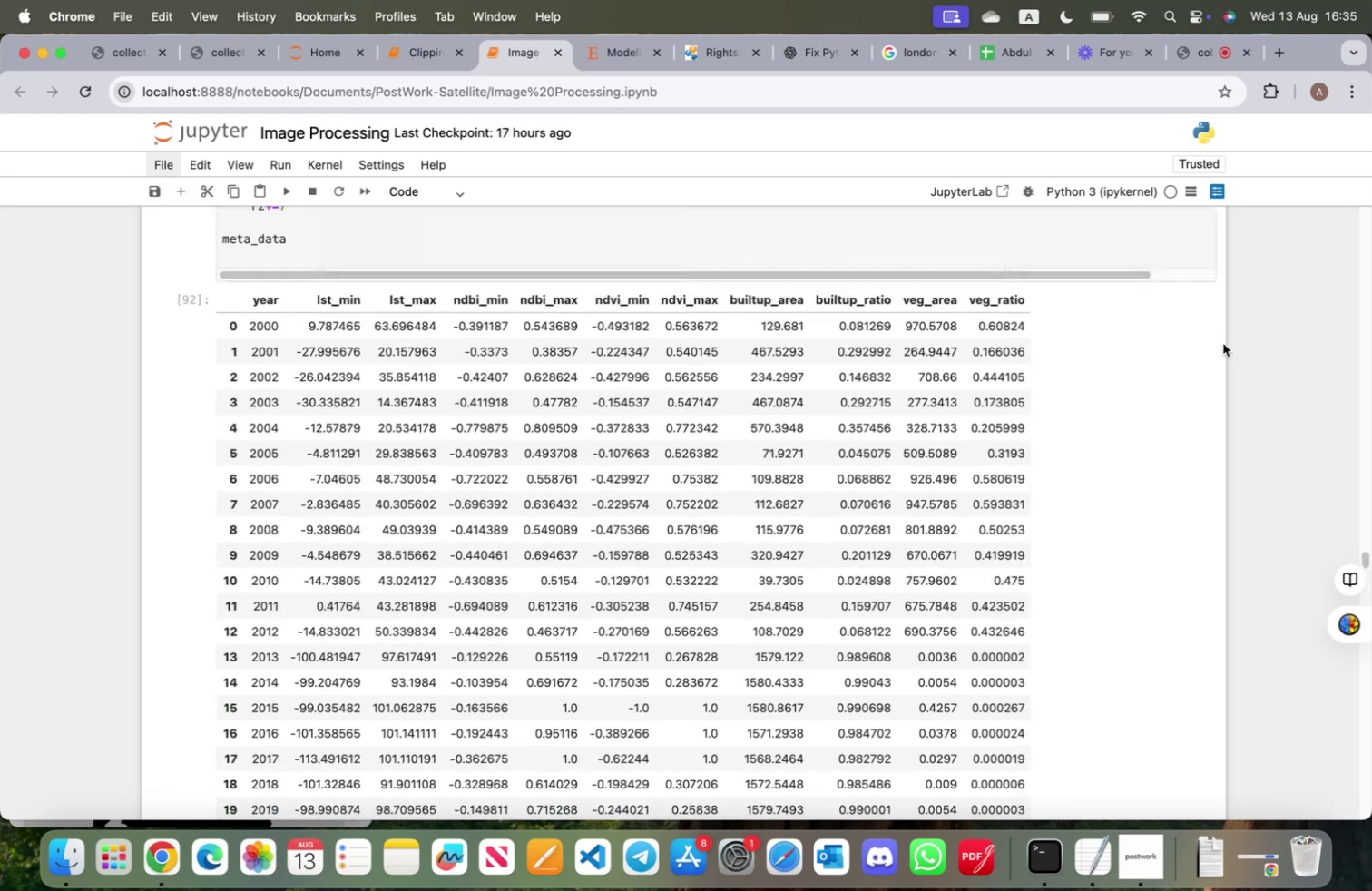 
scroll: coordinate [1222, 346], scroll_direction: down, amount: 34.0
 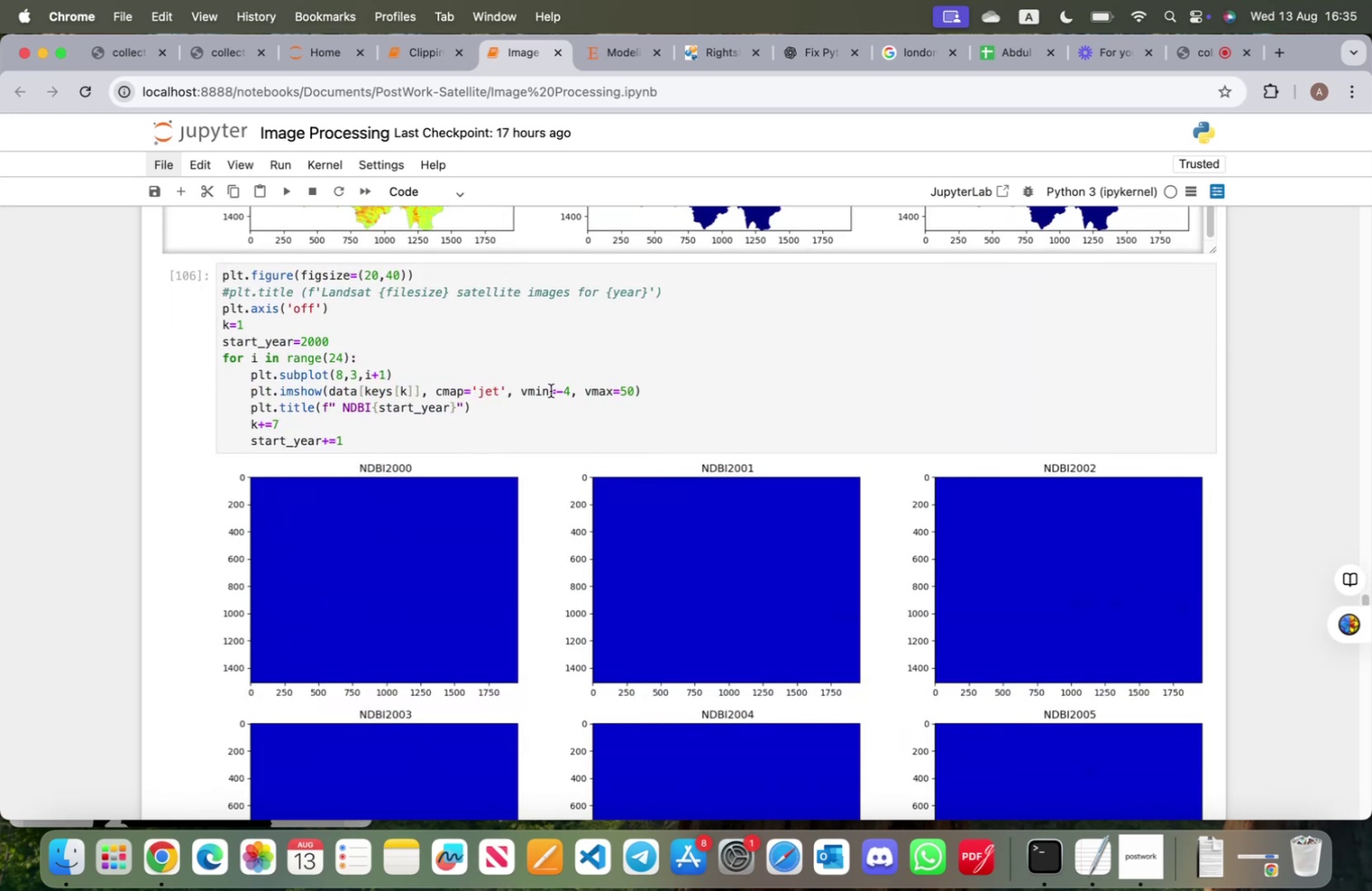 
left_click([571, 390])
 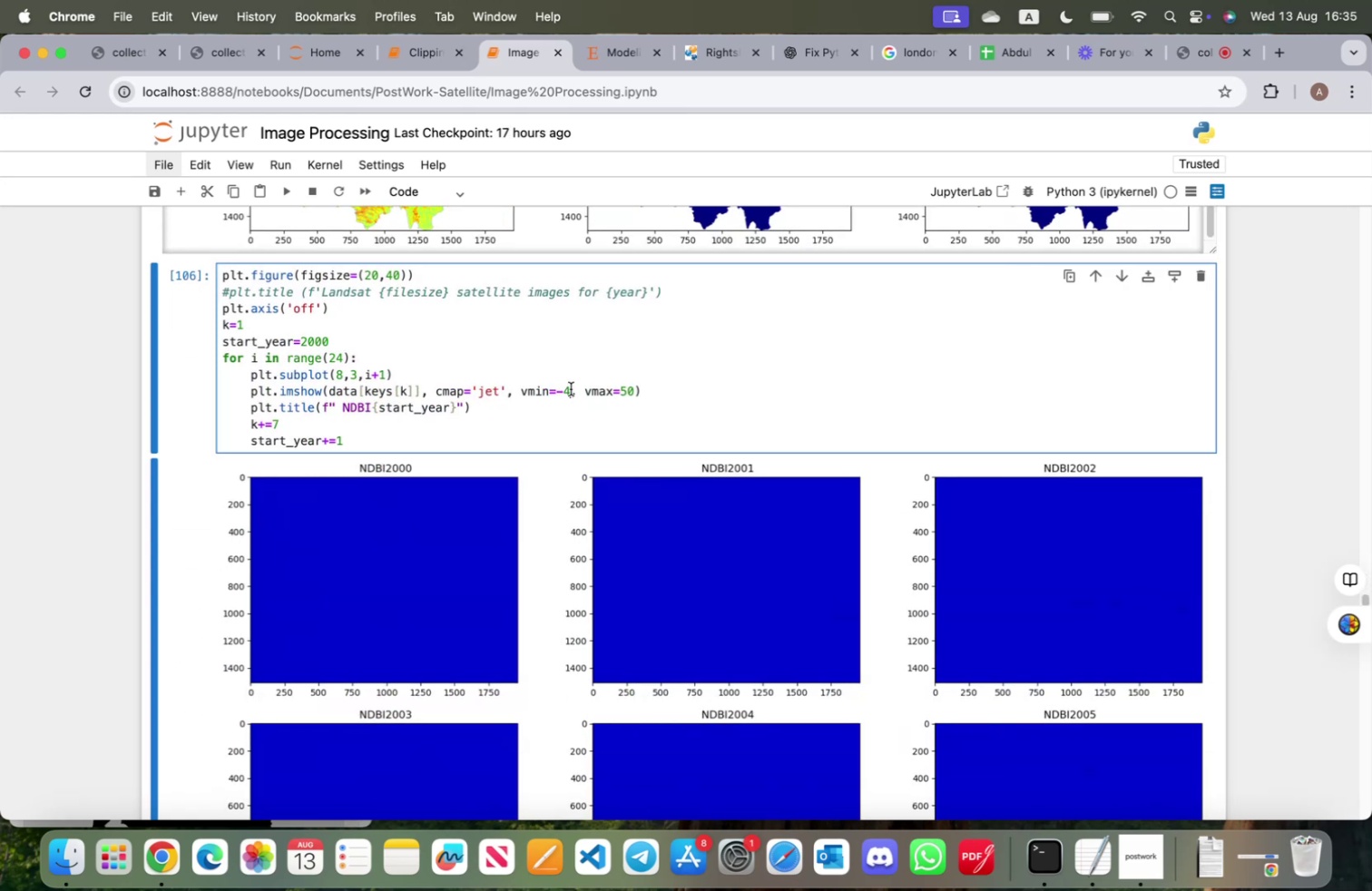 
key(Backspace)
 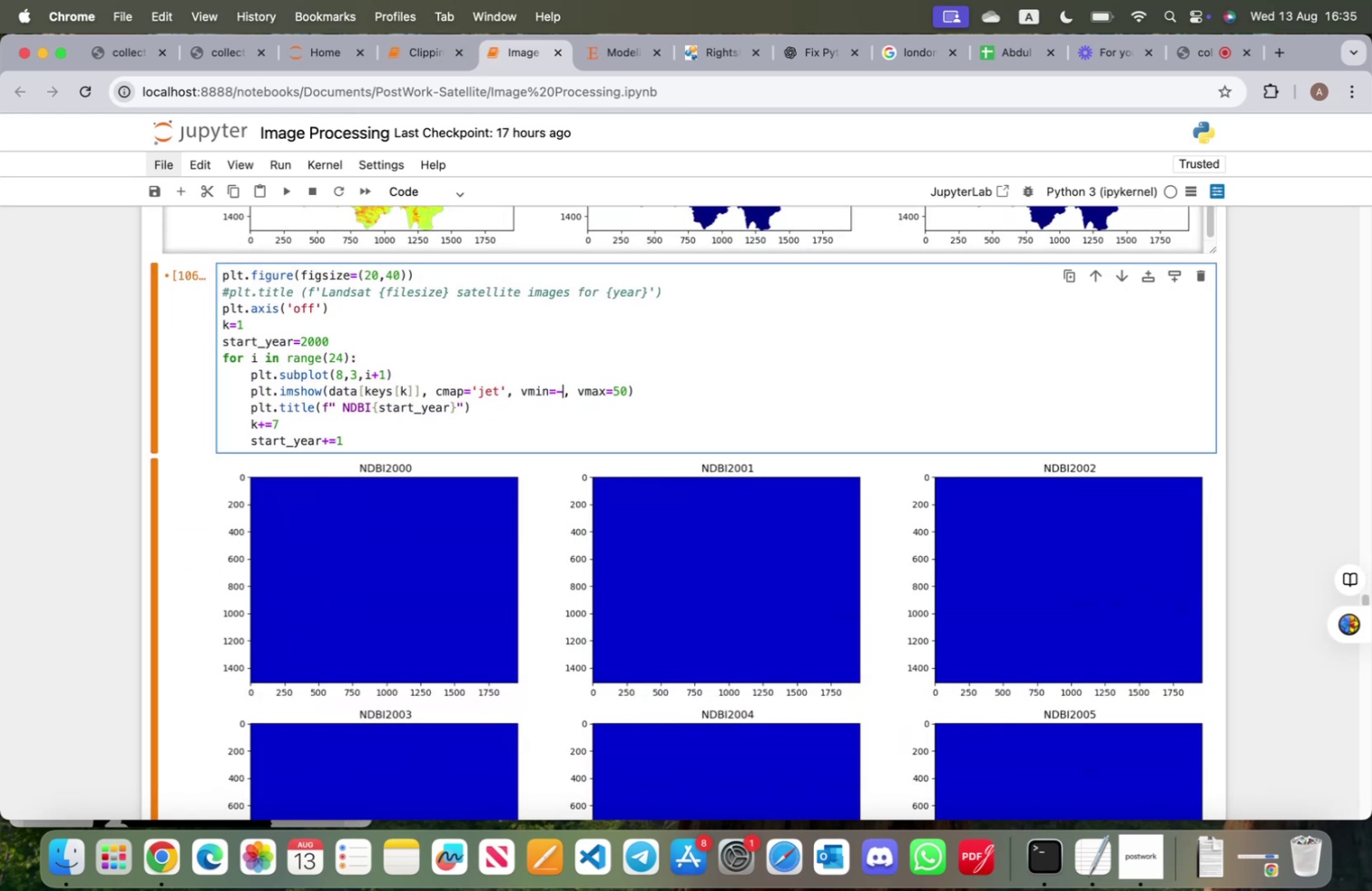 
key(0)
 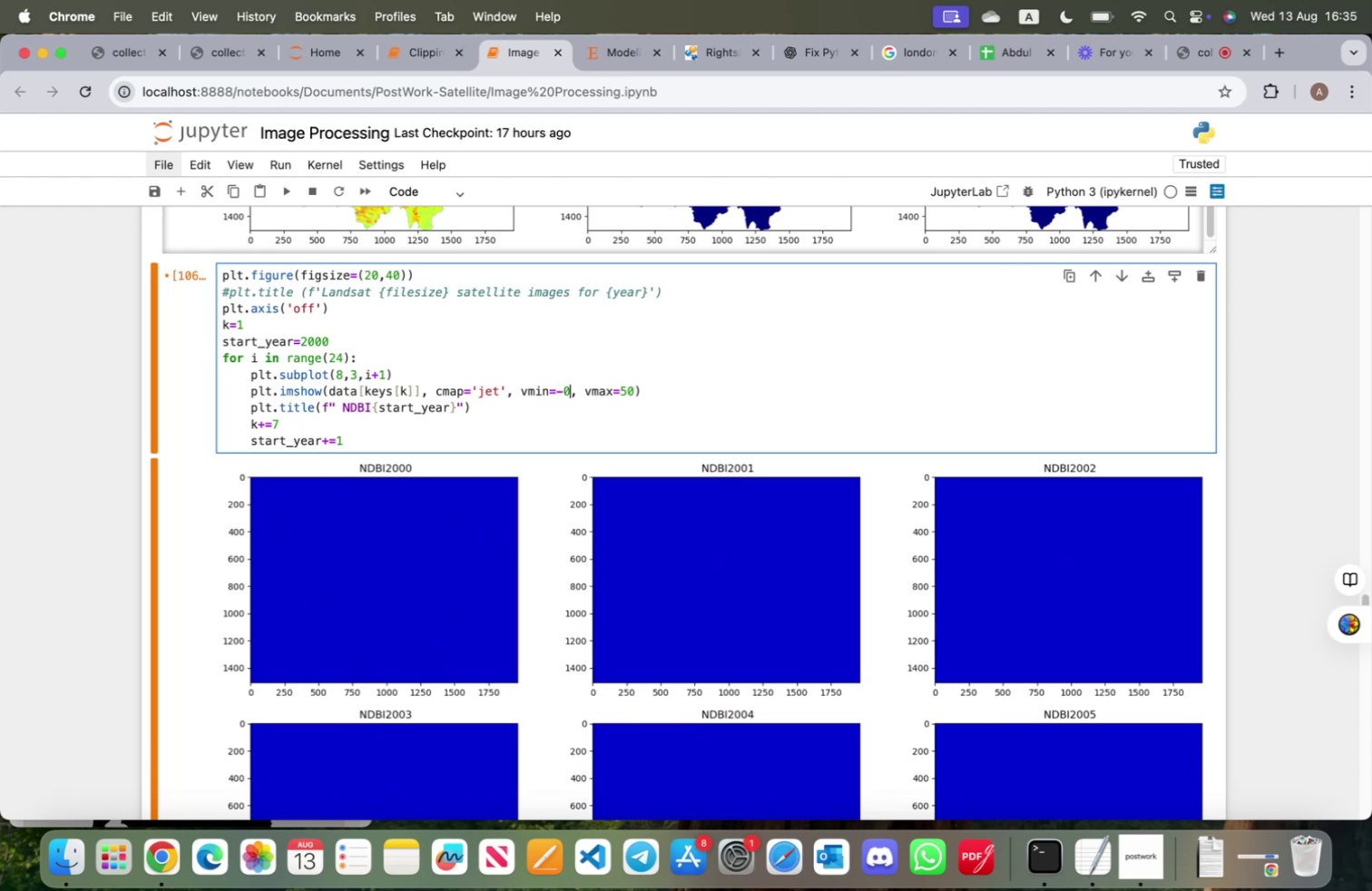 
key(Period)
 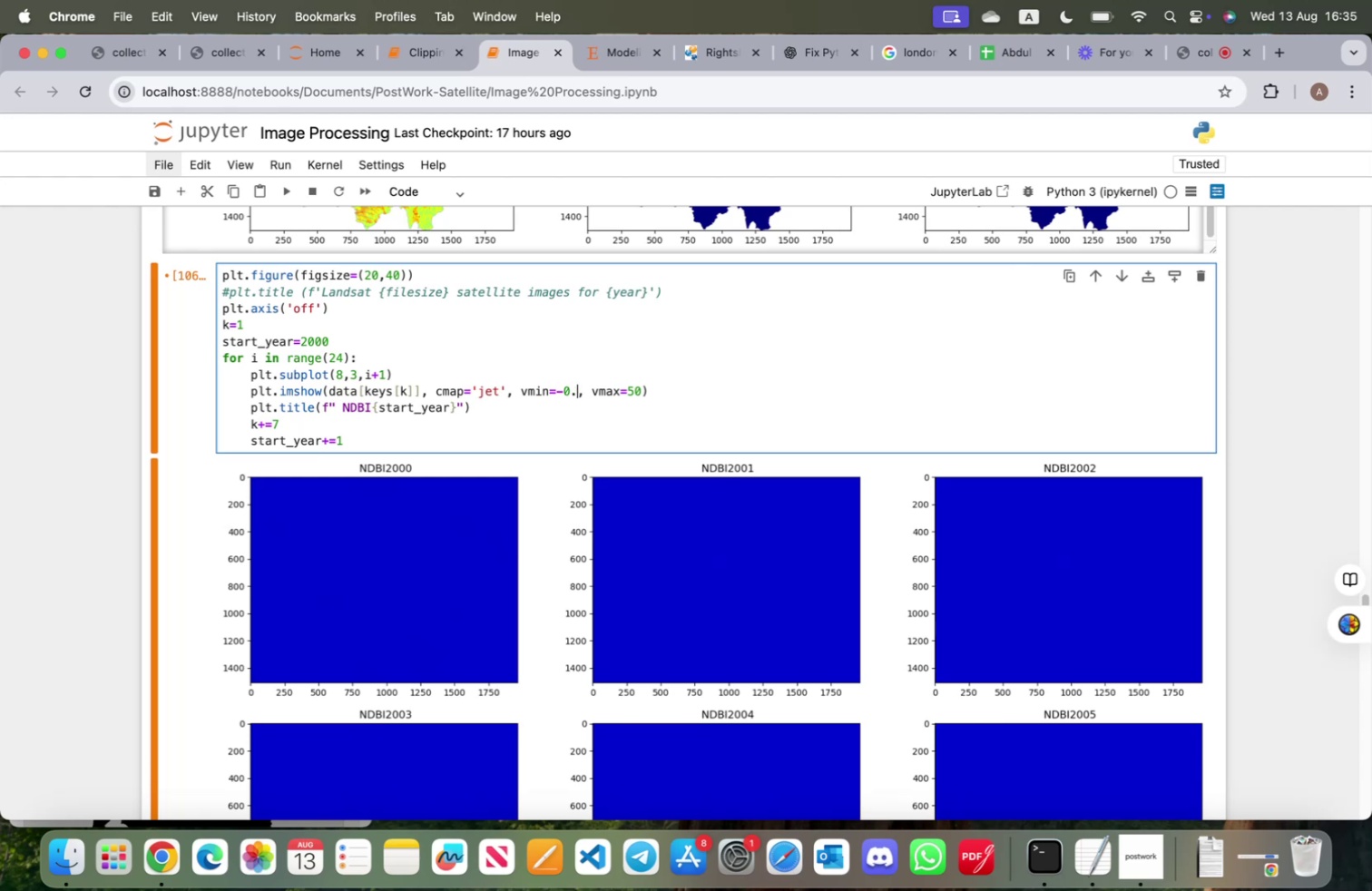 
key(2)
 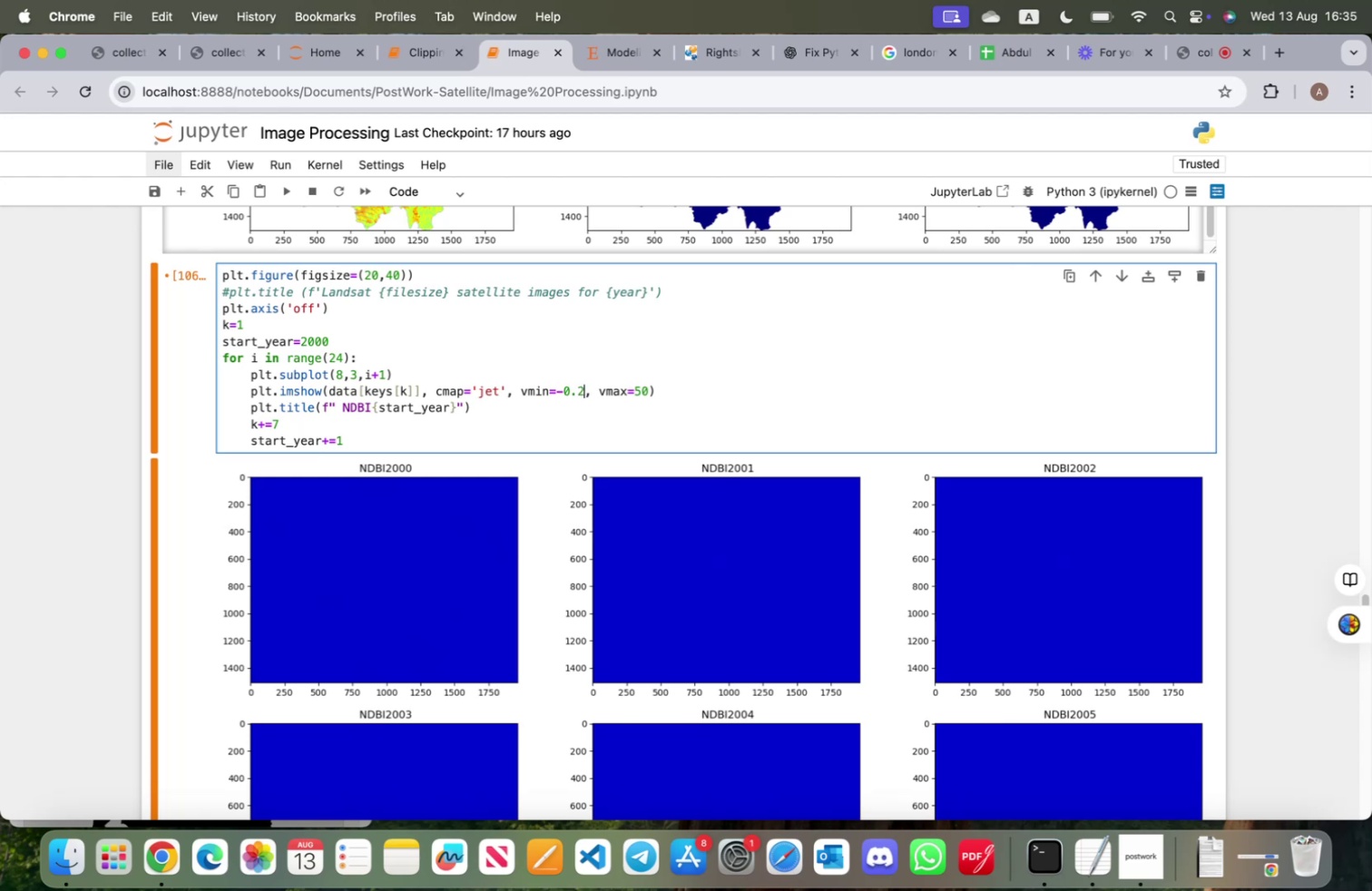 
key(ArrowRight)
 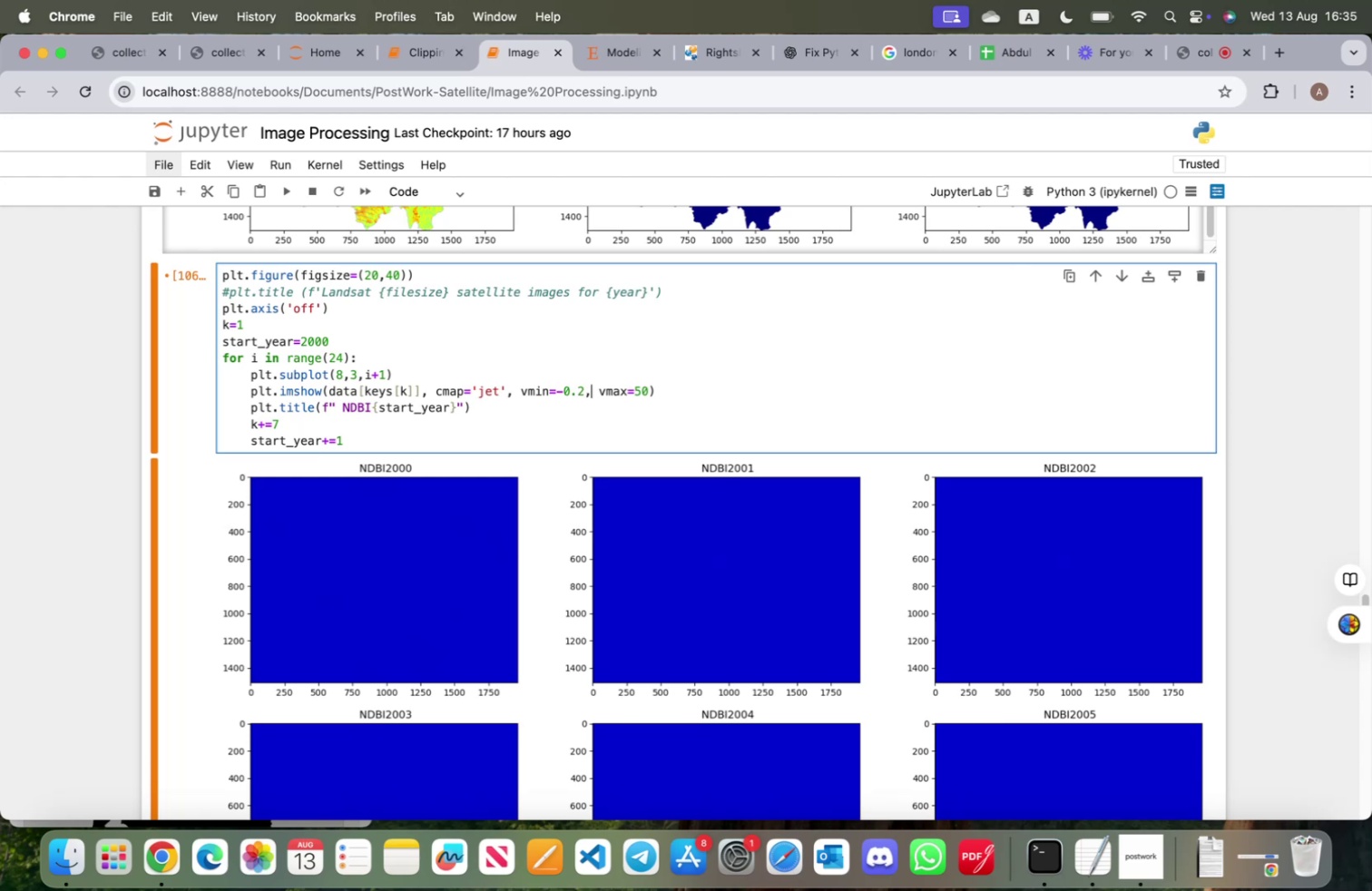 
key(ArrowRight)
 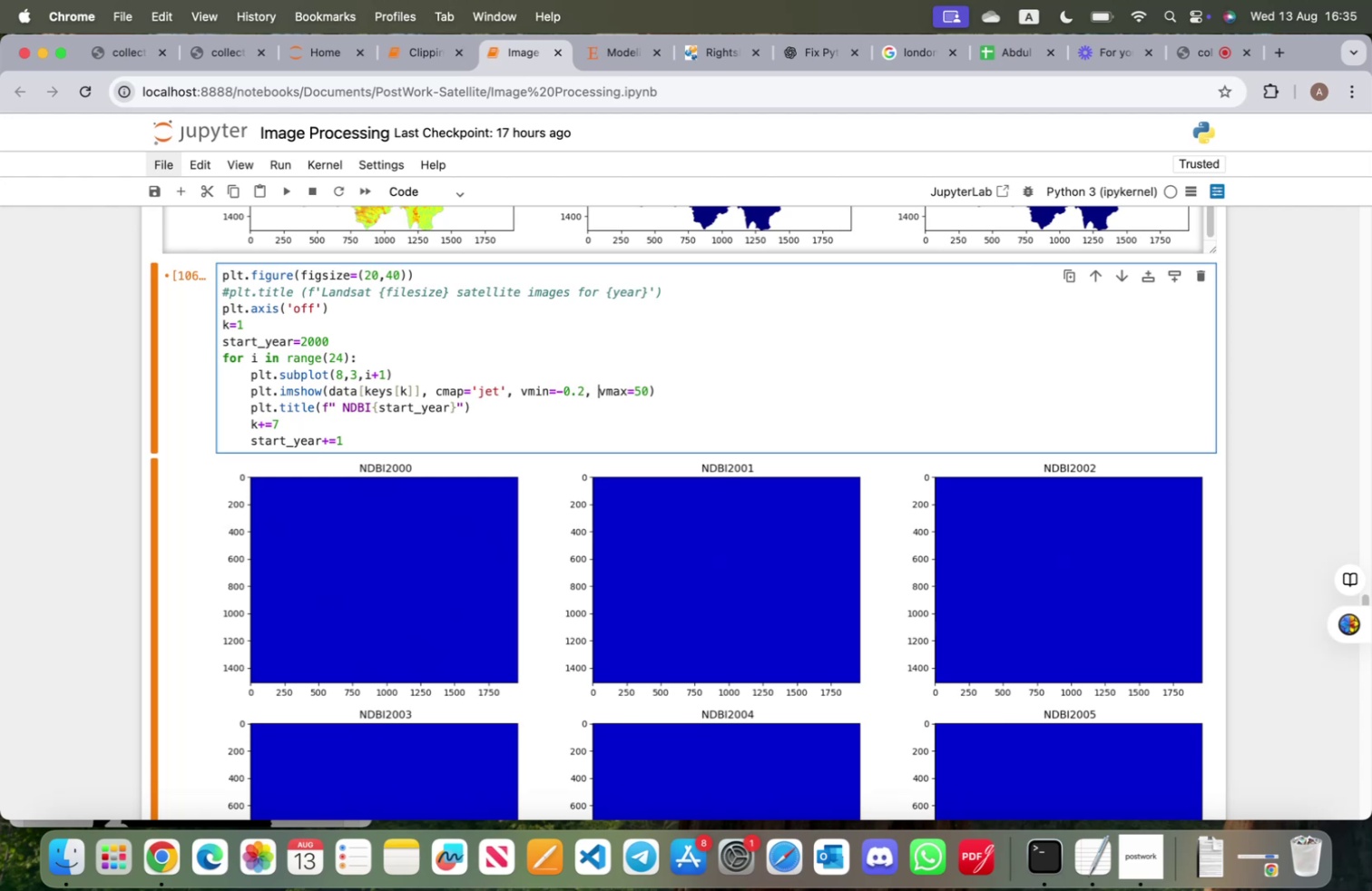 
key(ArrowRight)
 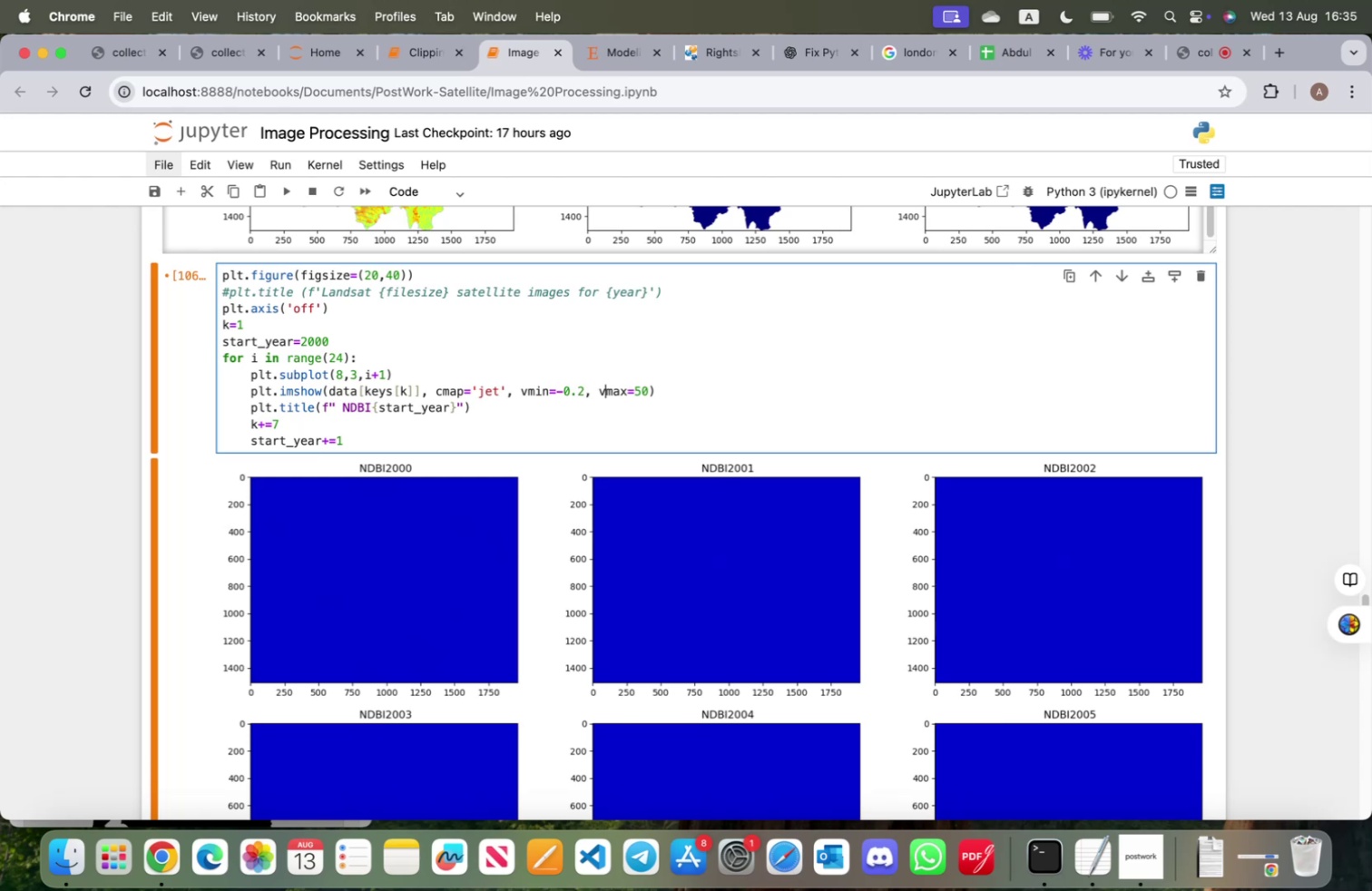 
key(ArrowRight)
 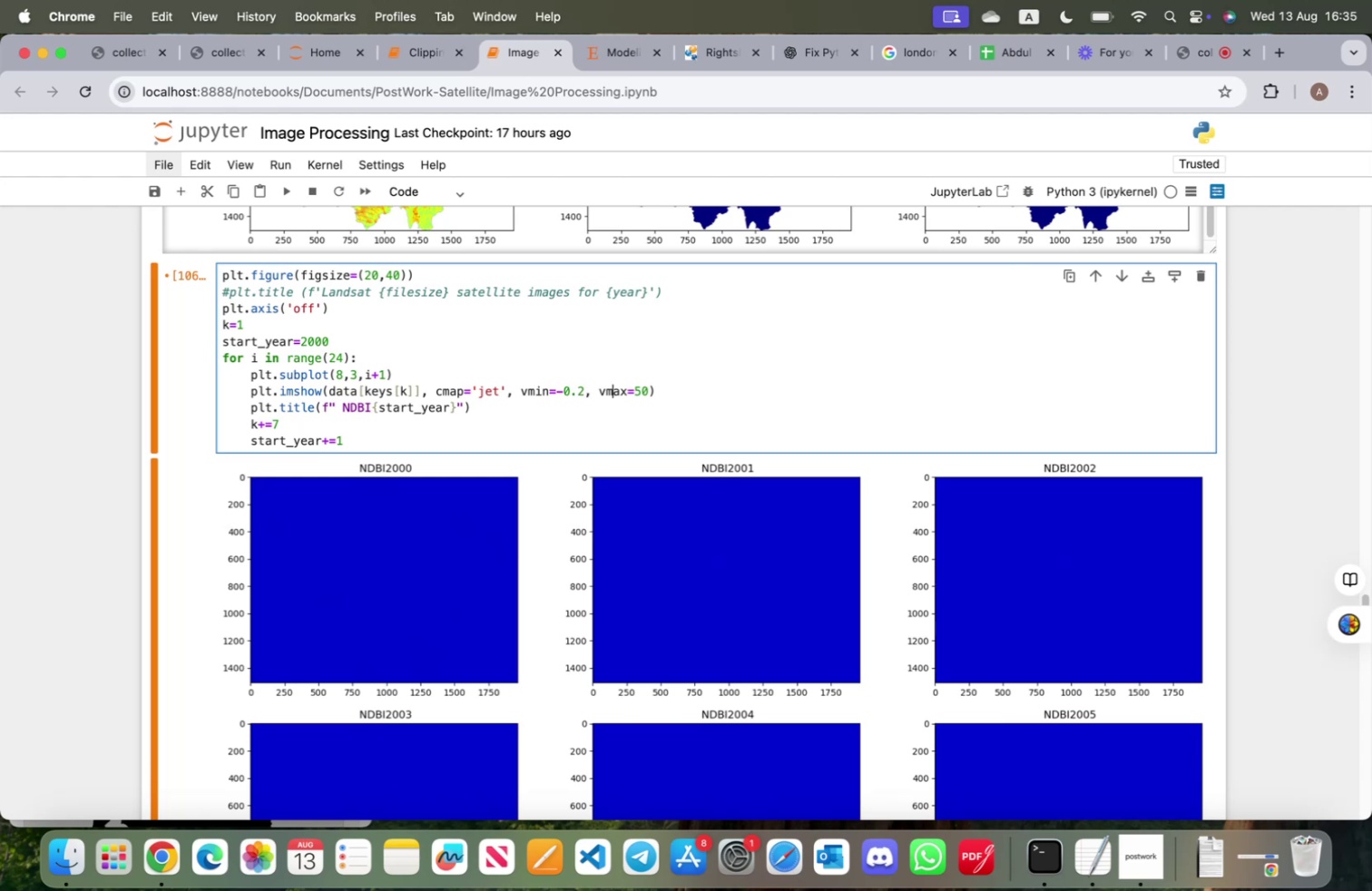 
key(ArrowRight)
 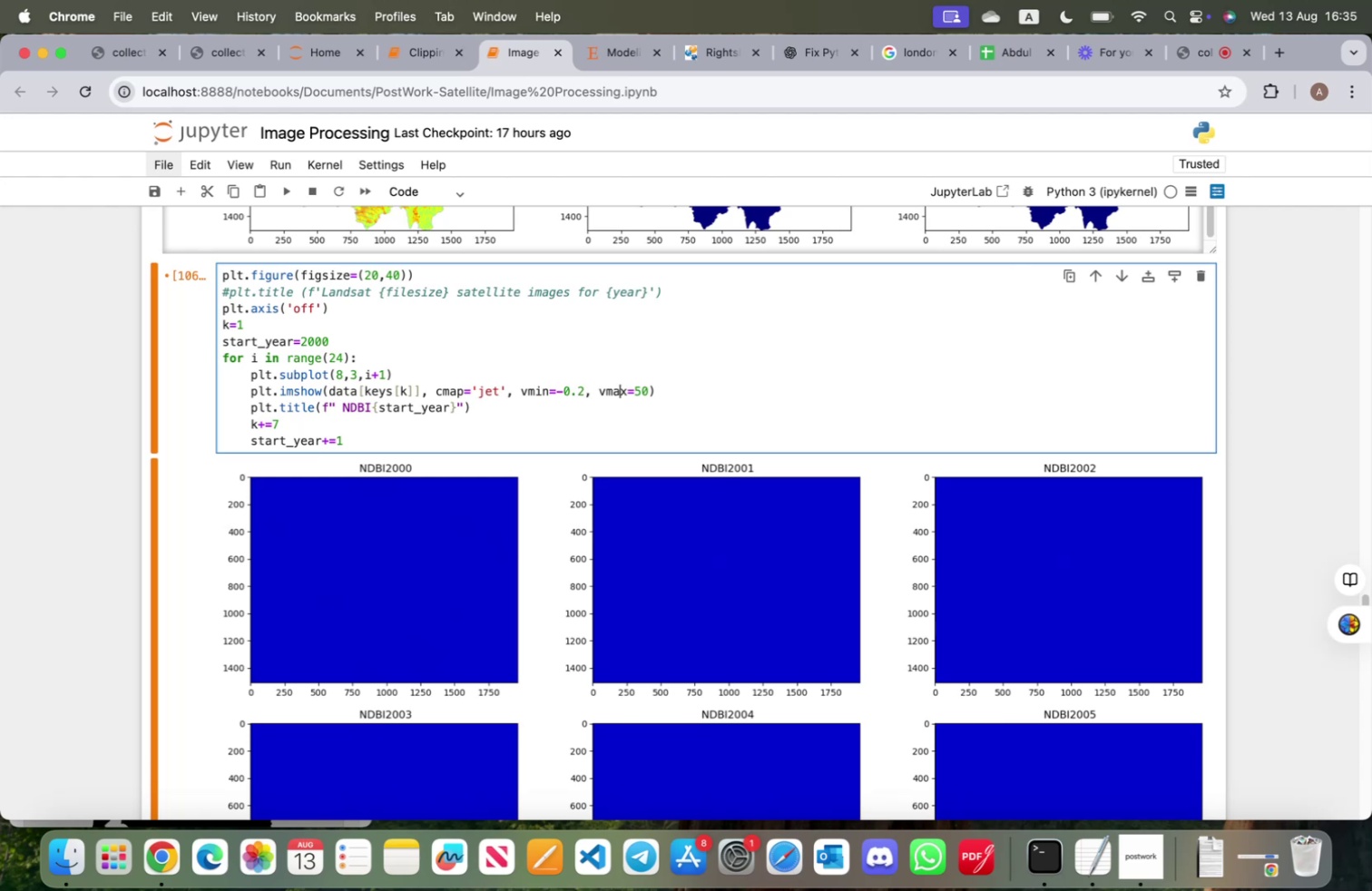 
key(ArrowRight)
 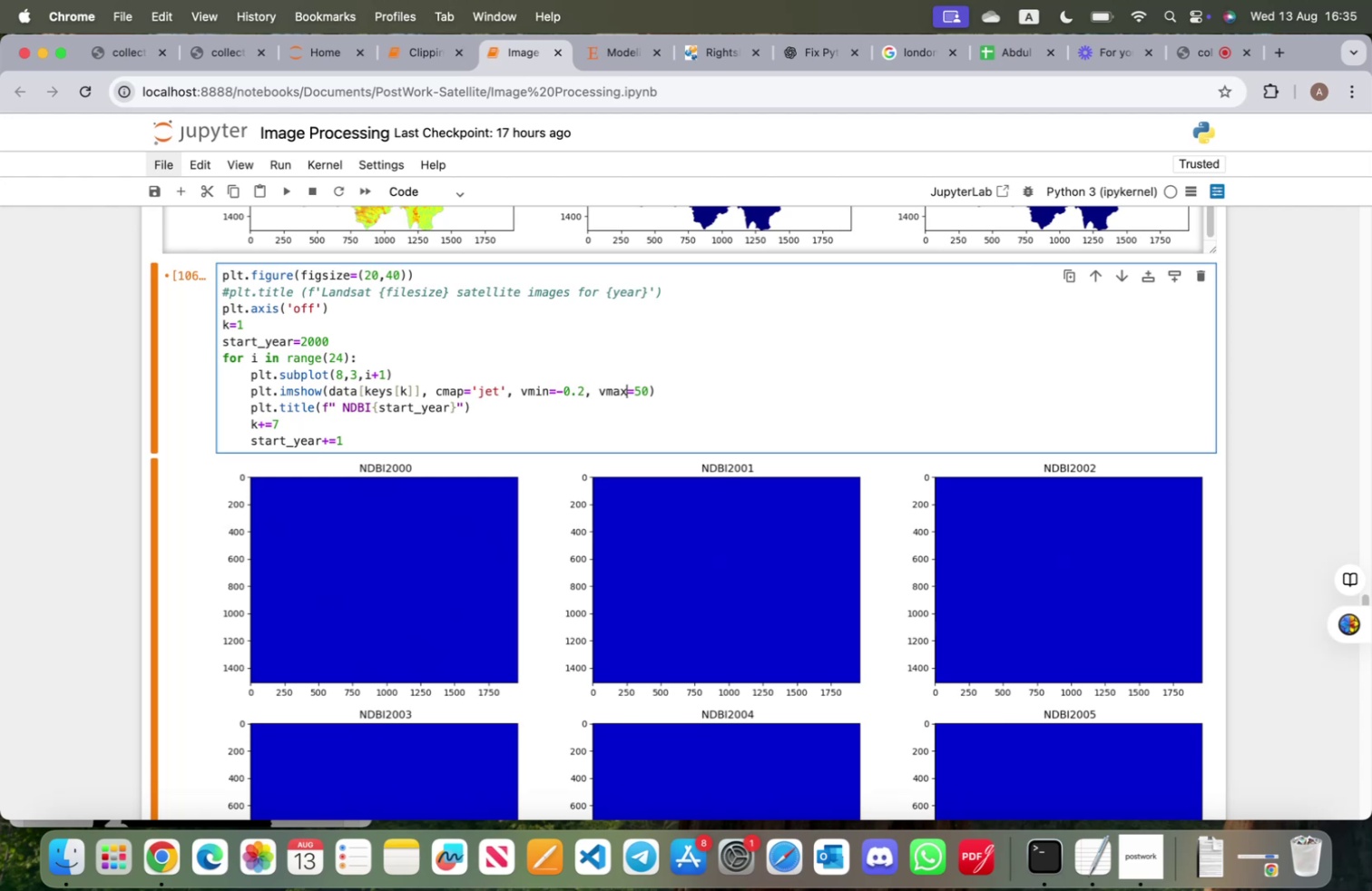 
key(ArrowRight)
 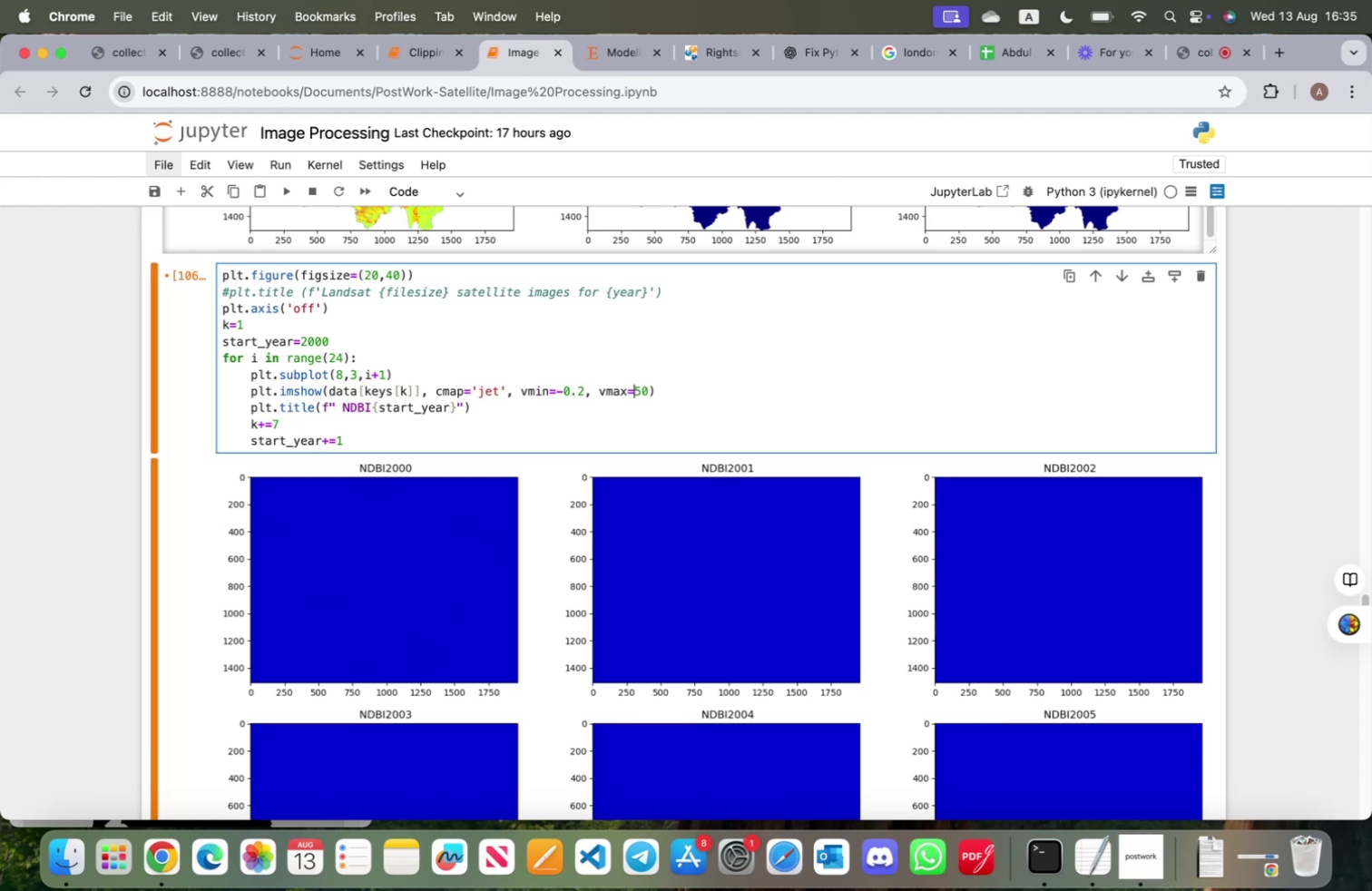 
key(ArrowRight)
 